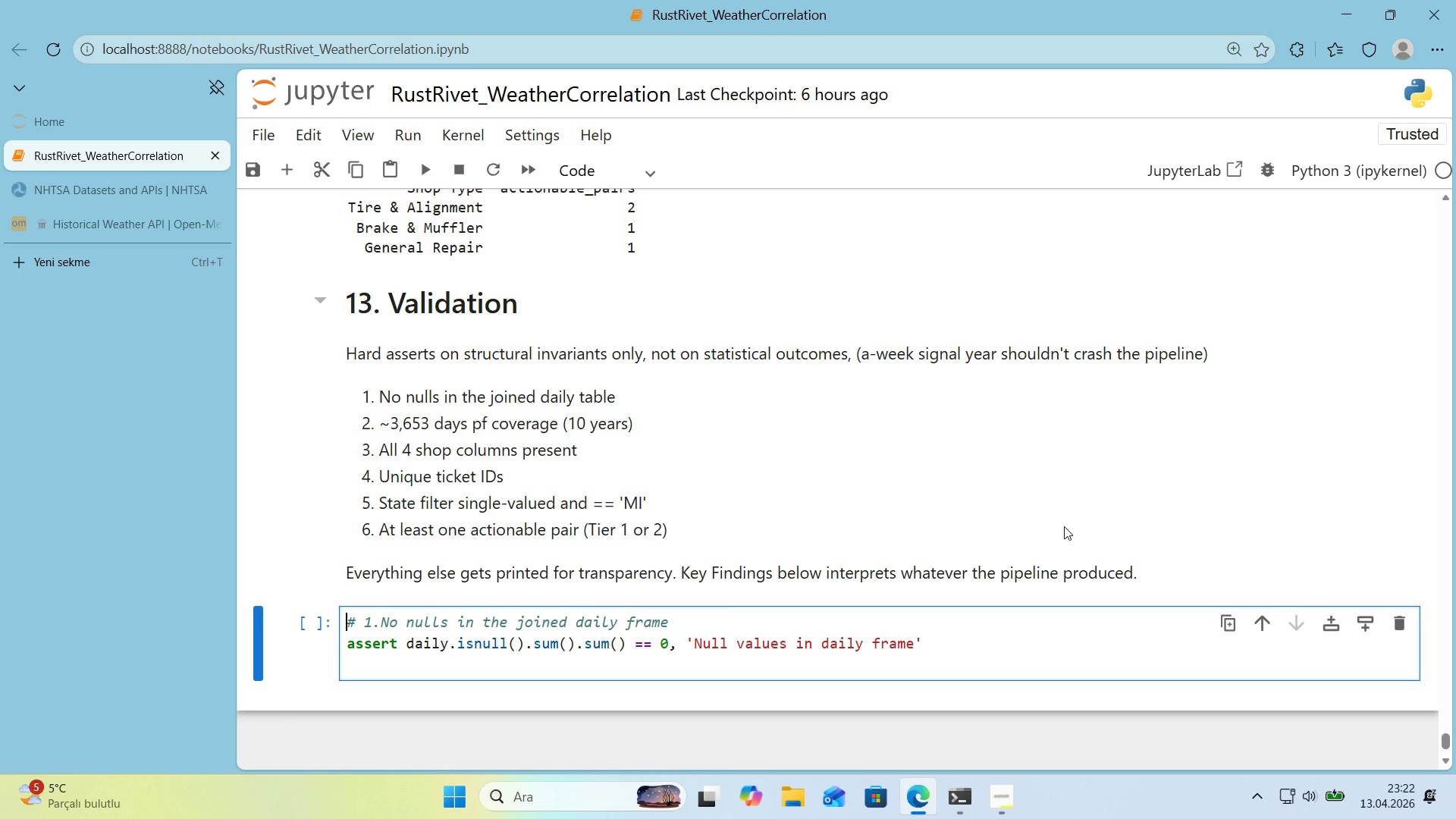 
key(ArrowUp)
 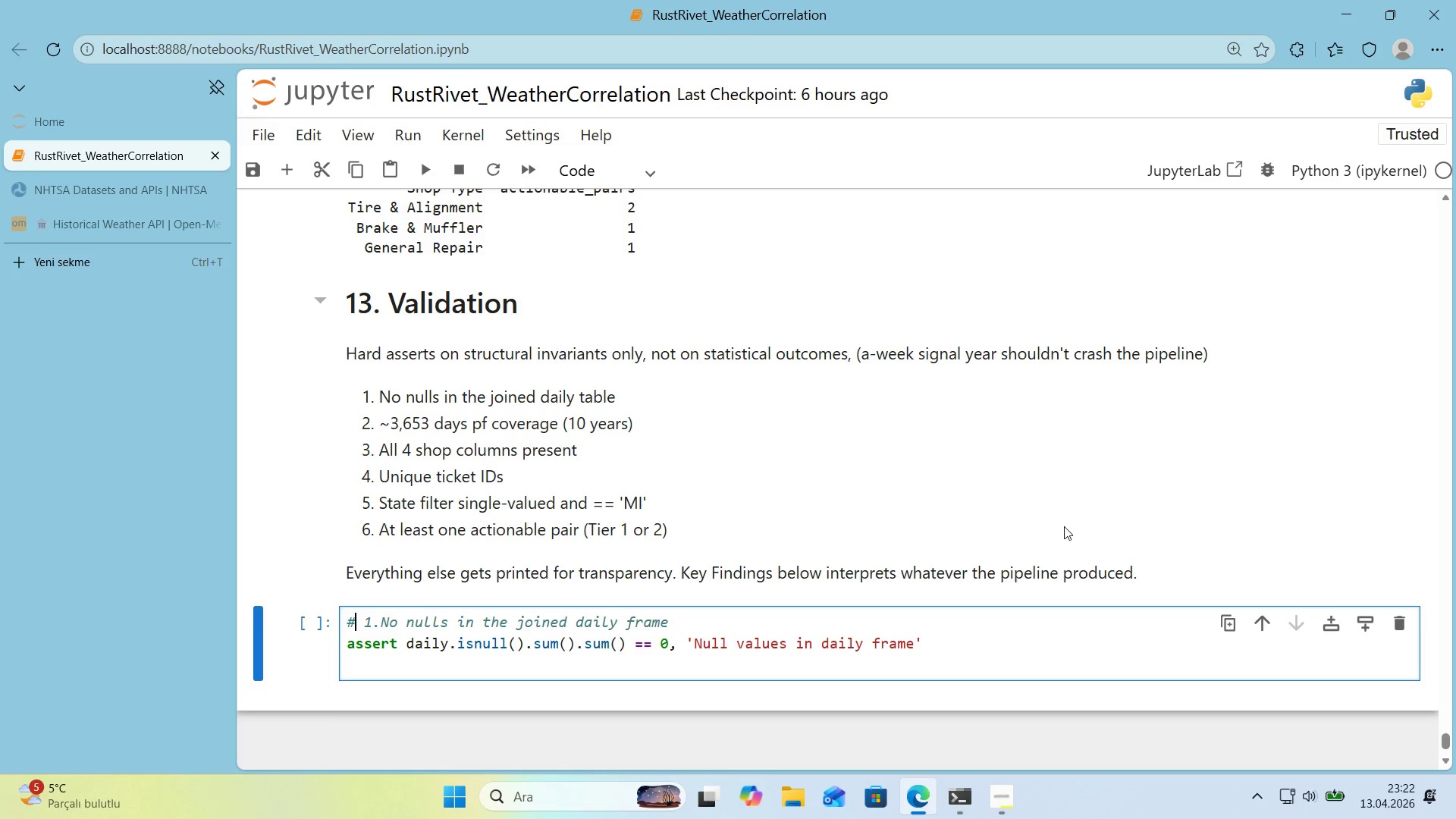 
key(ArrowRight)
 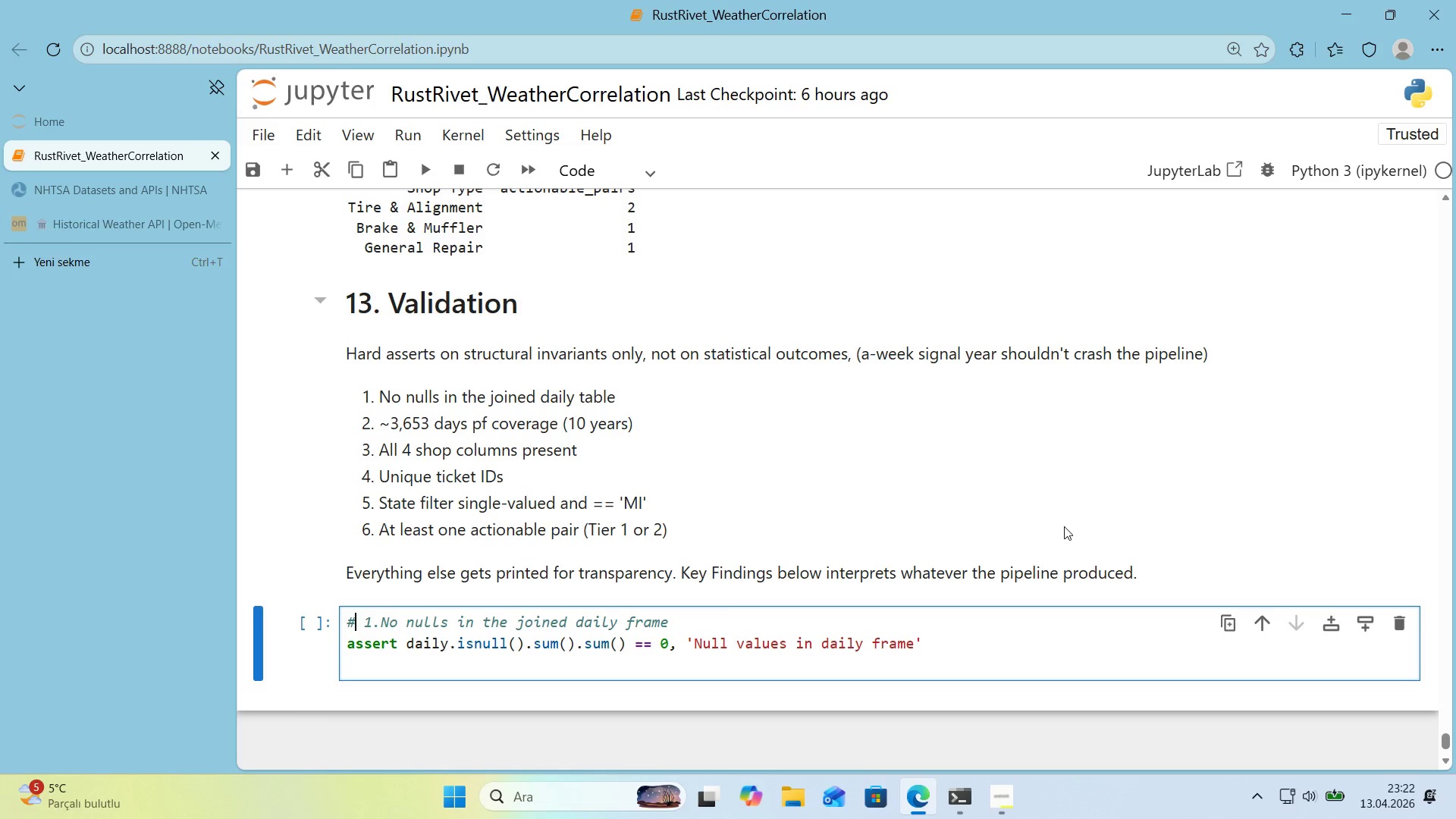 
key(ArrowRight)
 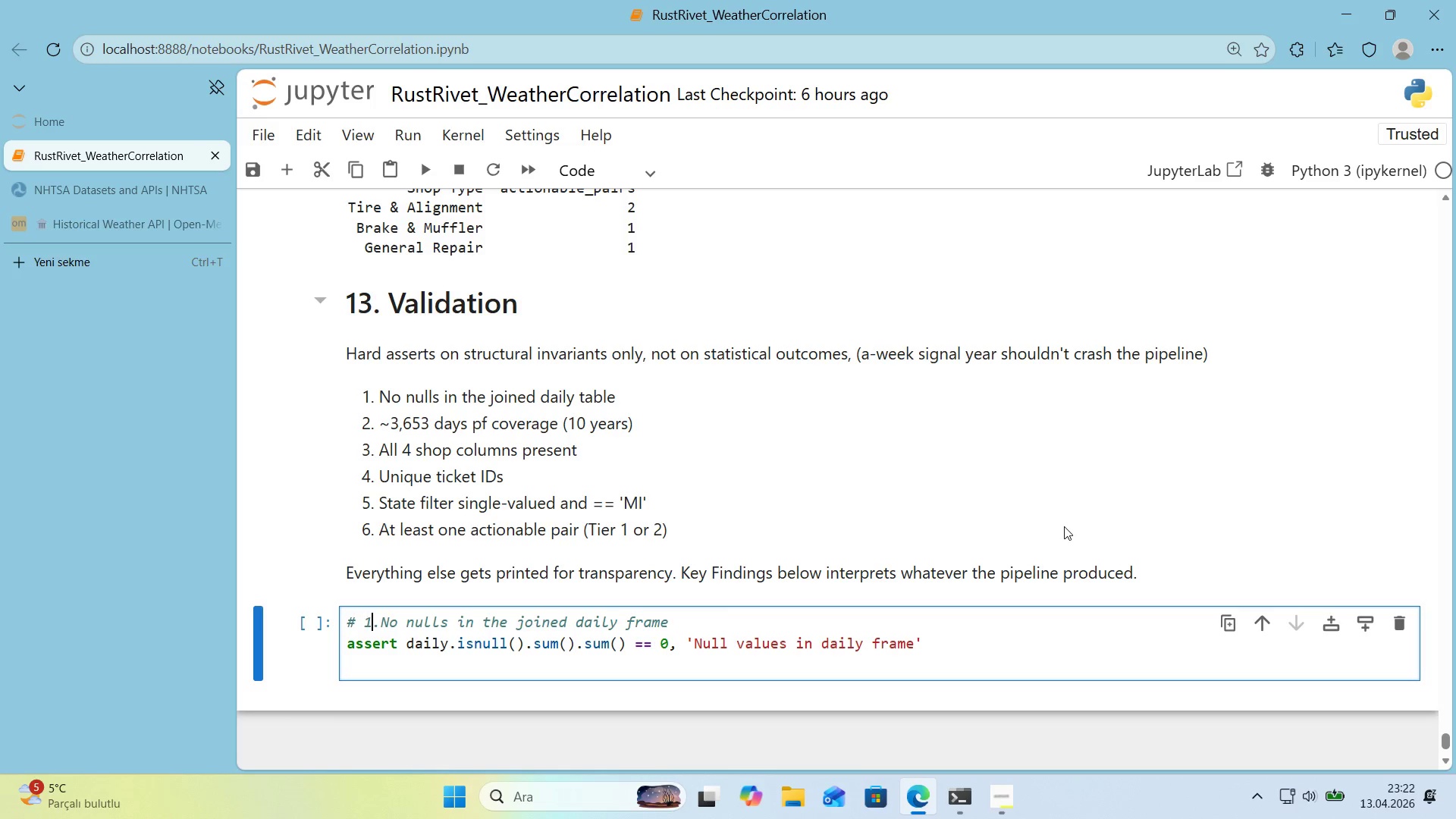 
key(ArrowRight)
 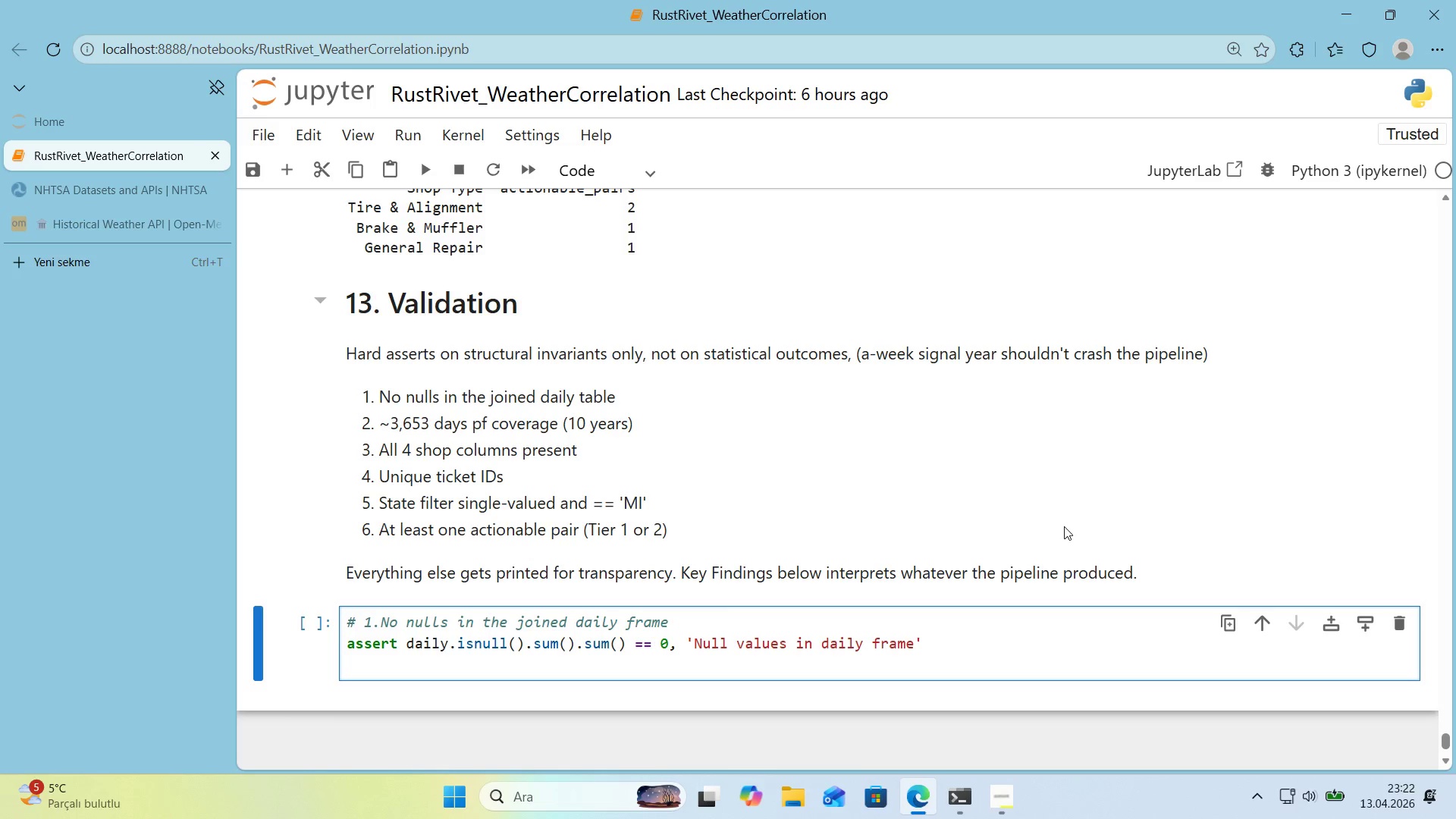 
key(ArrowRight)
 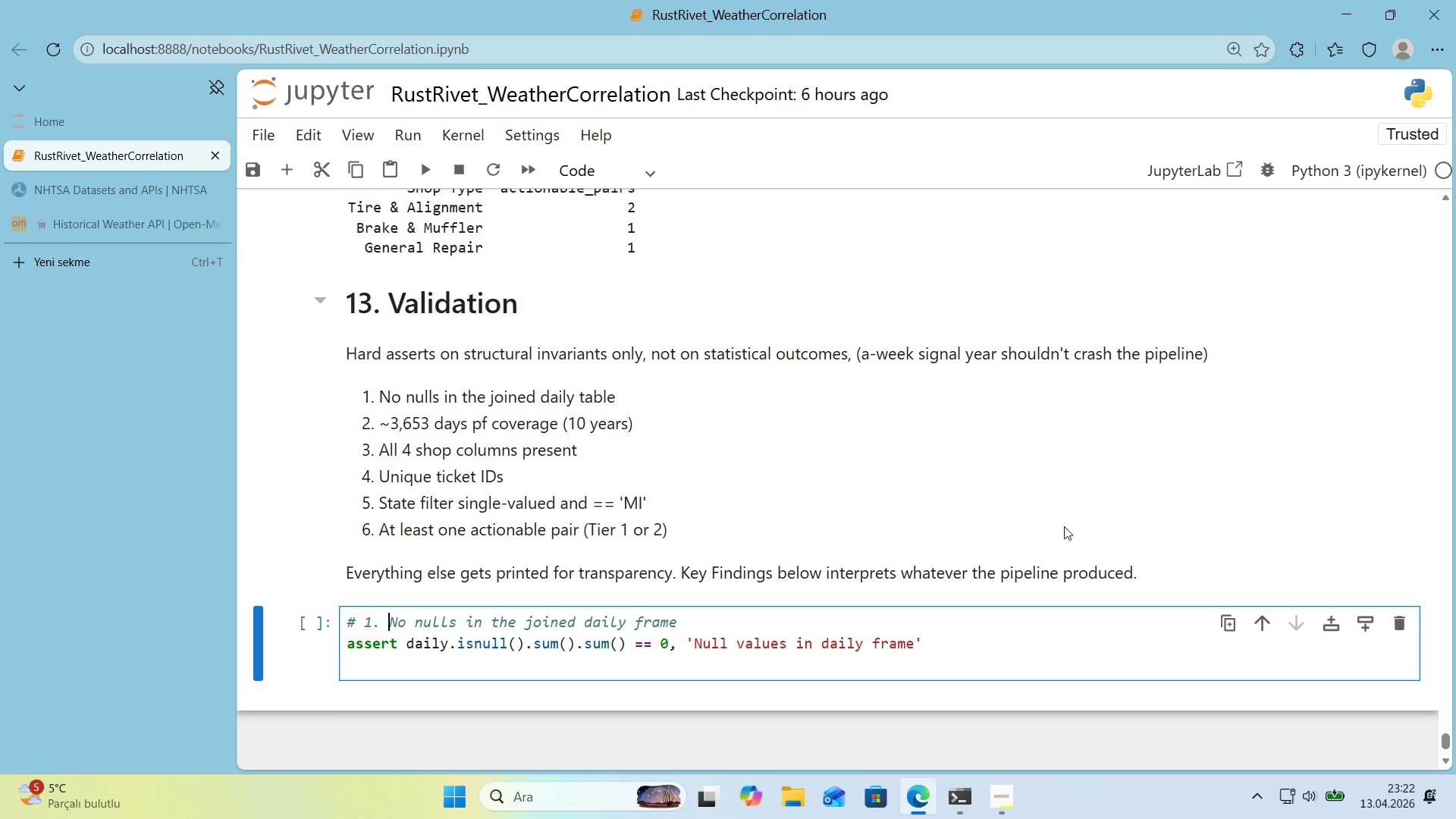 
key(Space)
 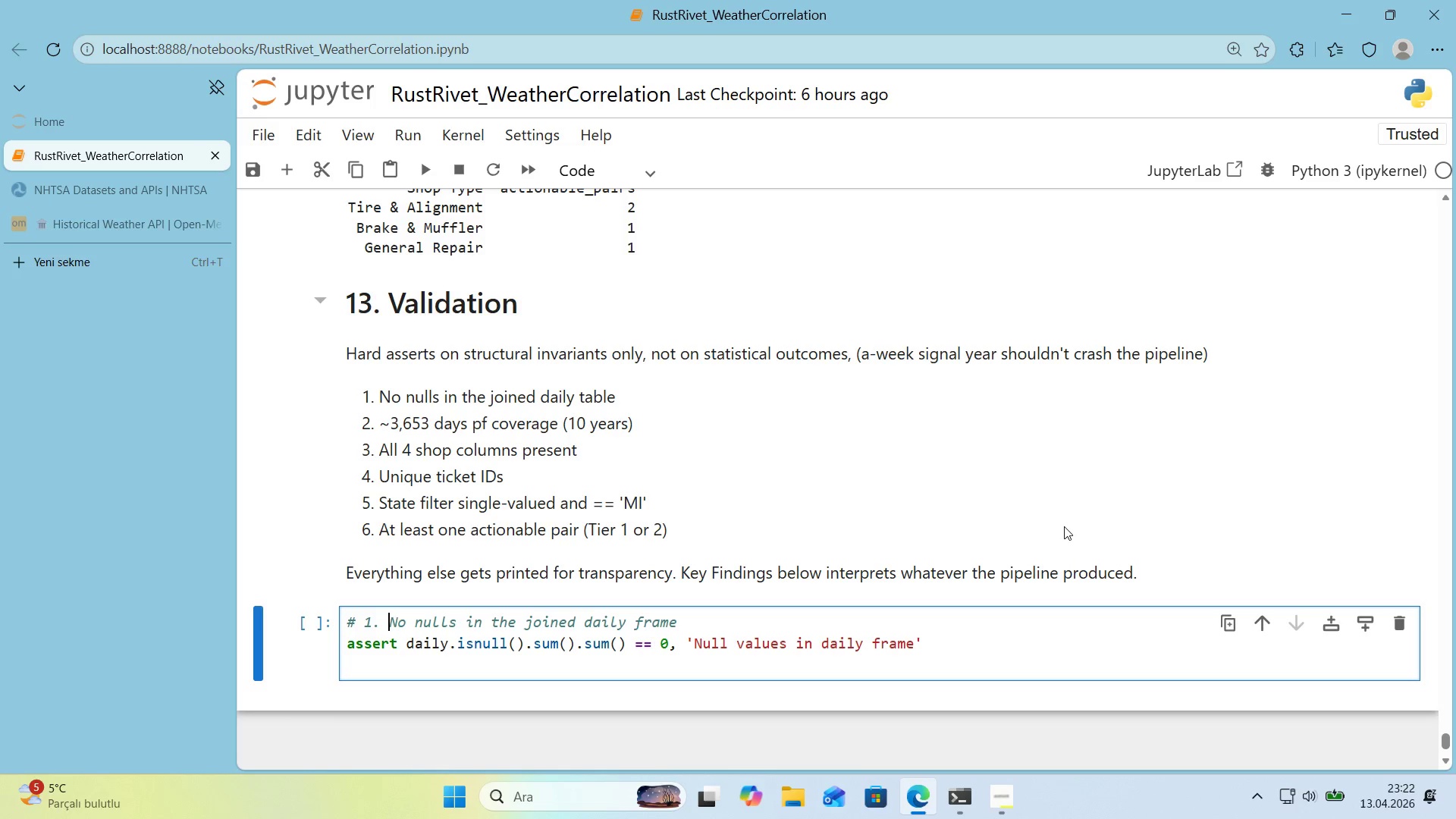 
key(ArrowDown)
 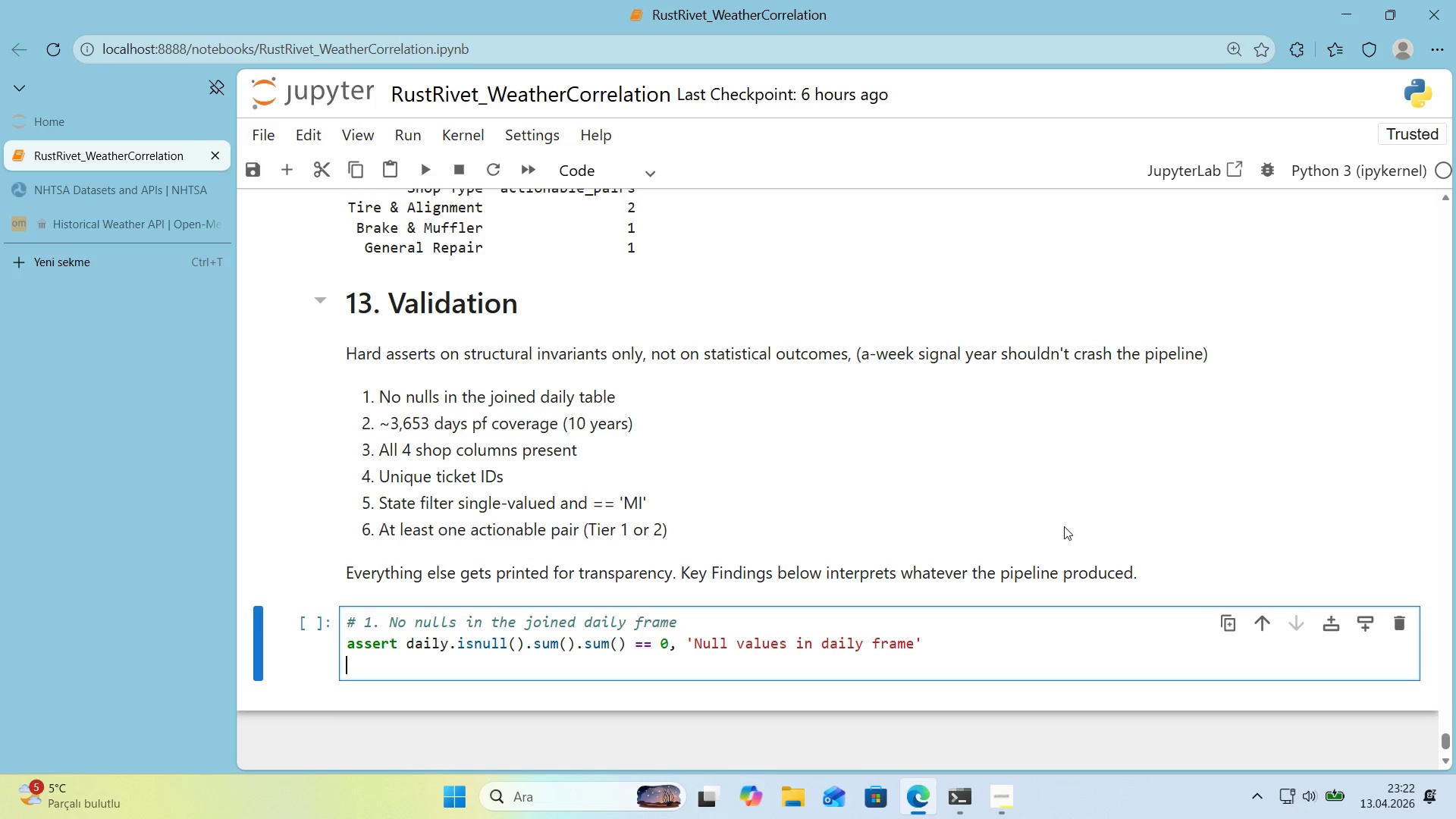 
key(ArrowDown)
 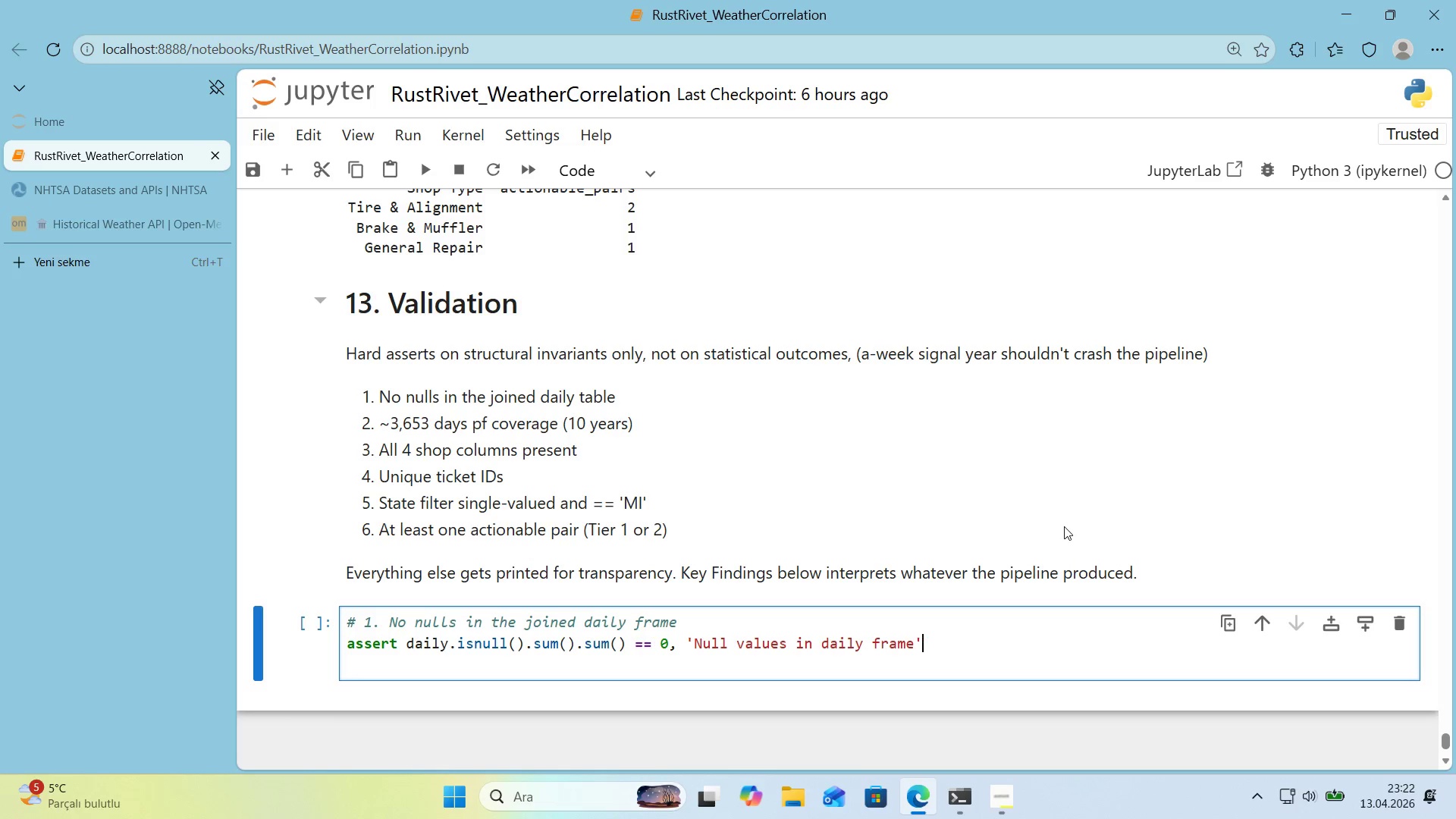 
key(ArrowLeft)
 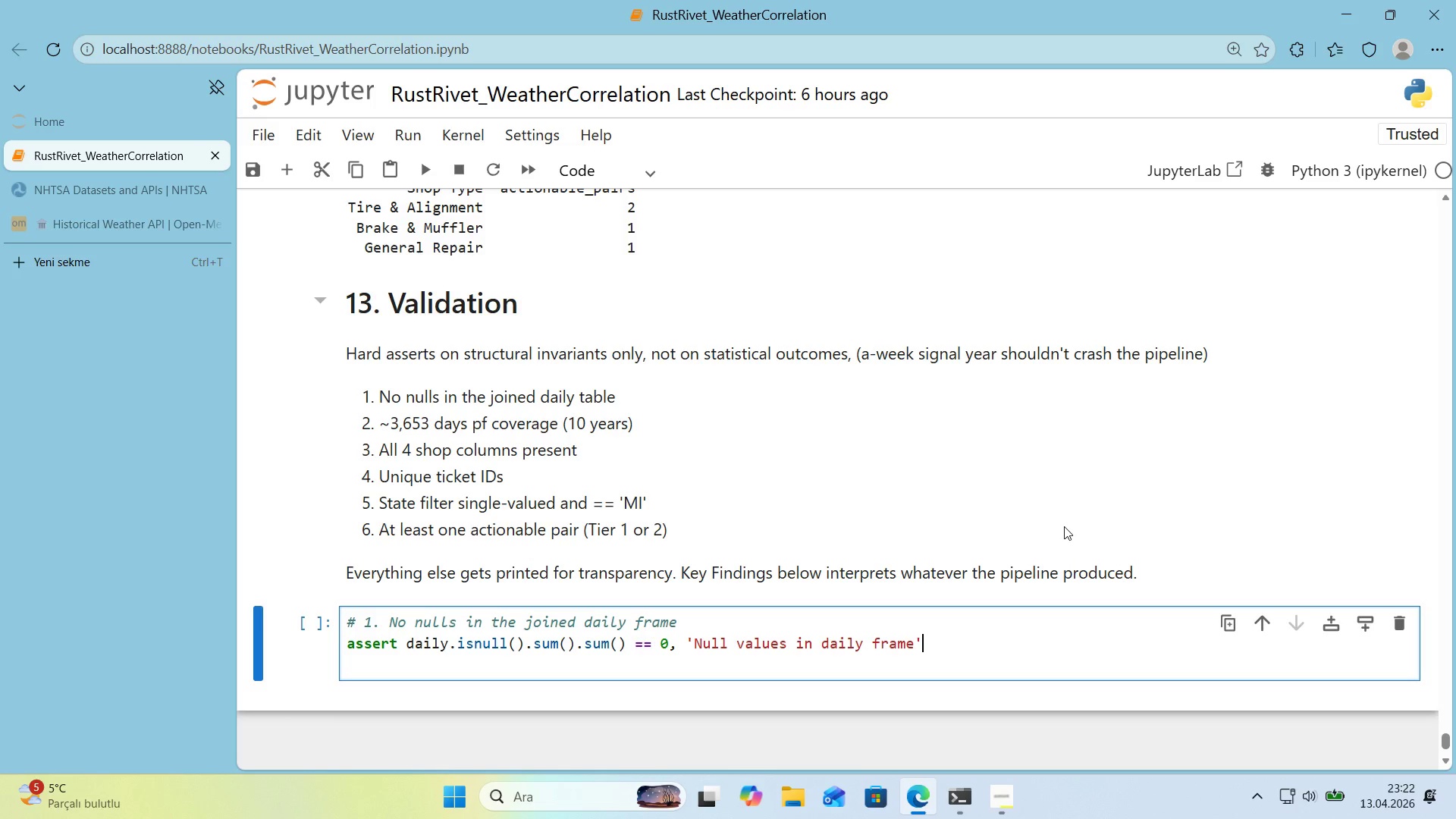 
key(ArrowRight)
 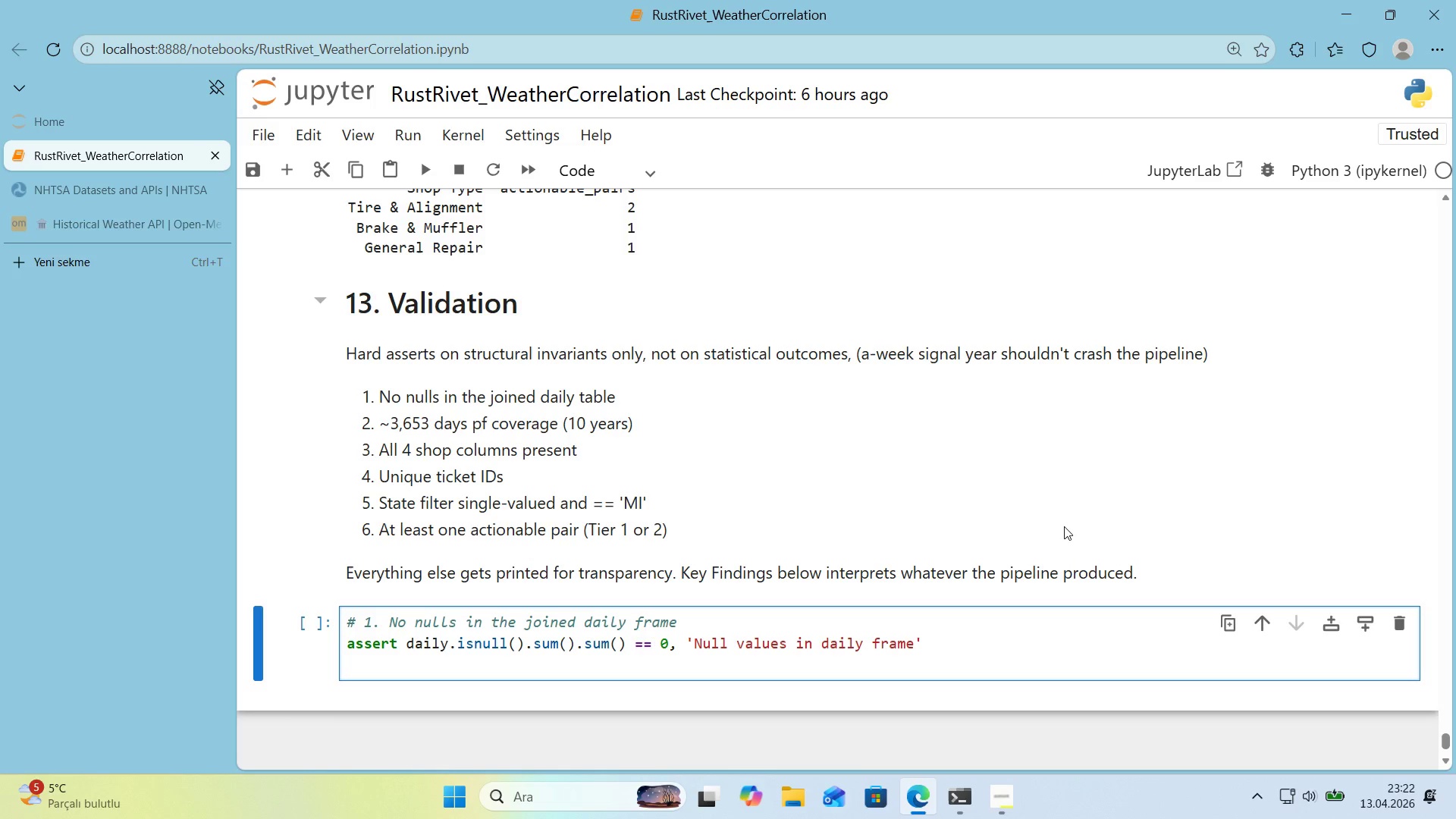 
key(ArrowUp)
 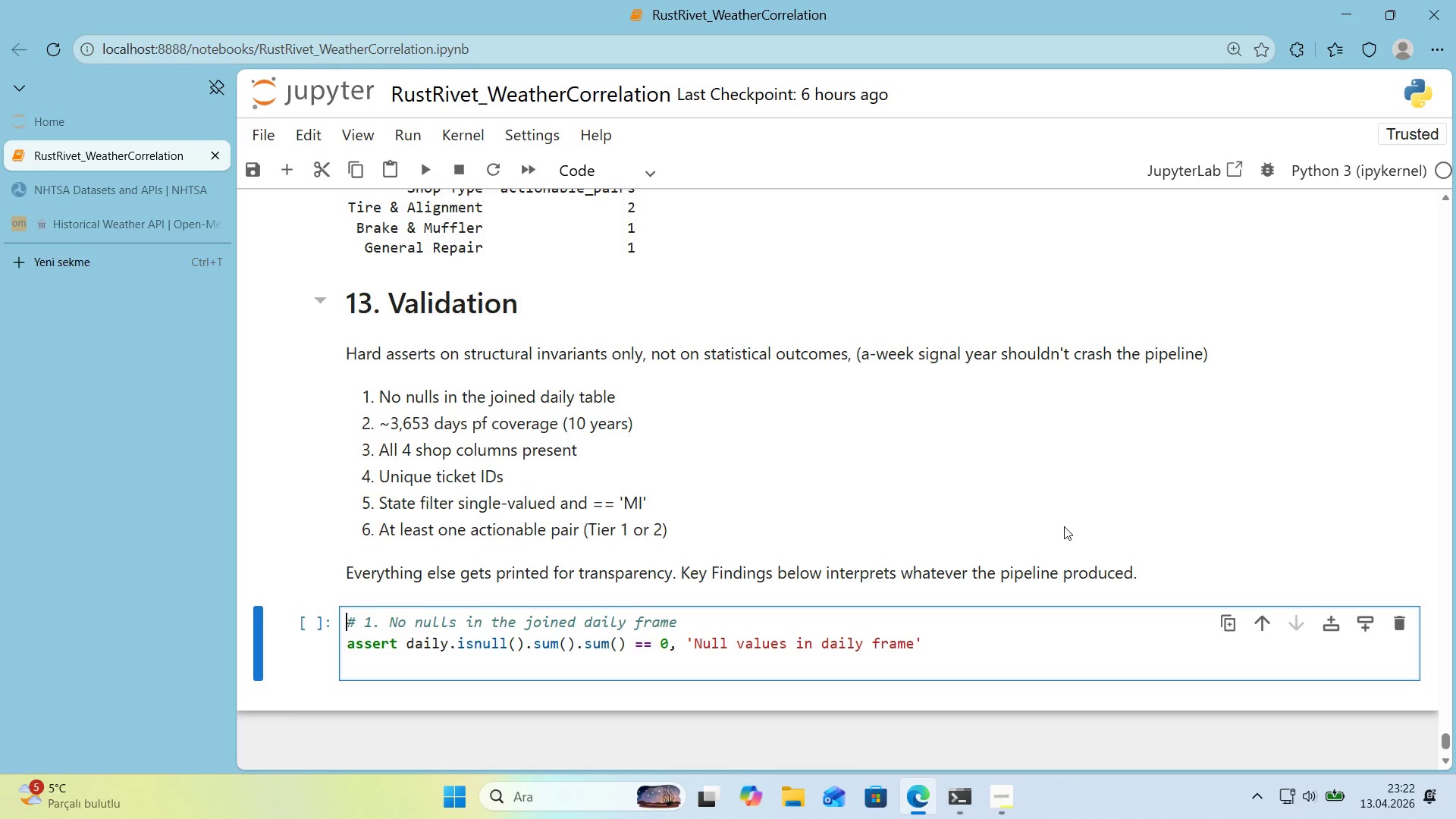 
key(ArrowUp)
 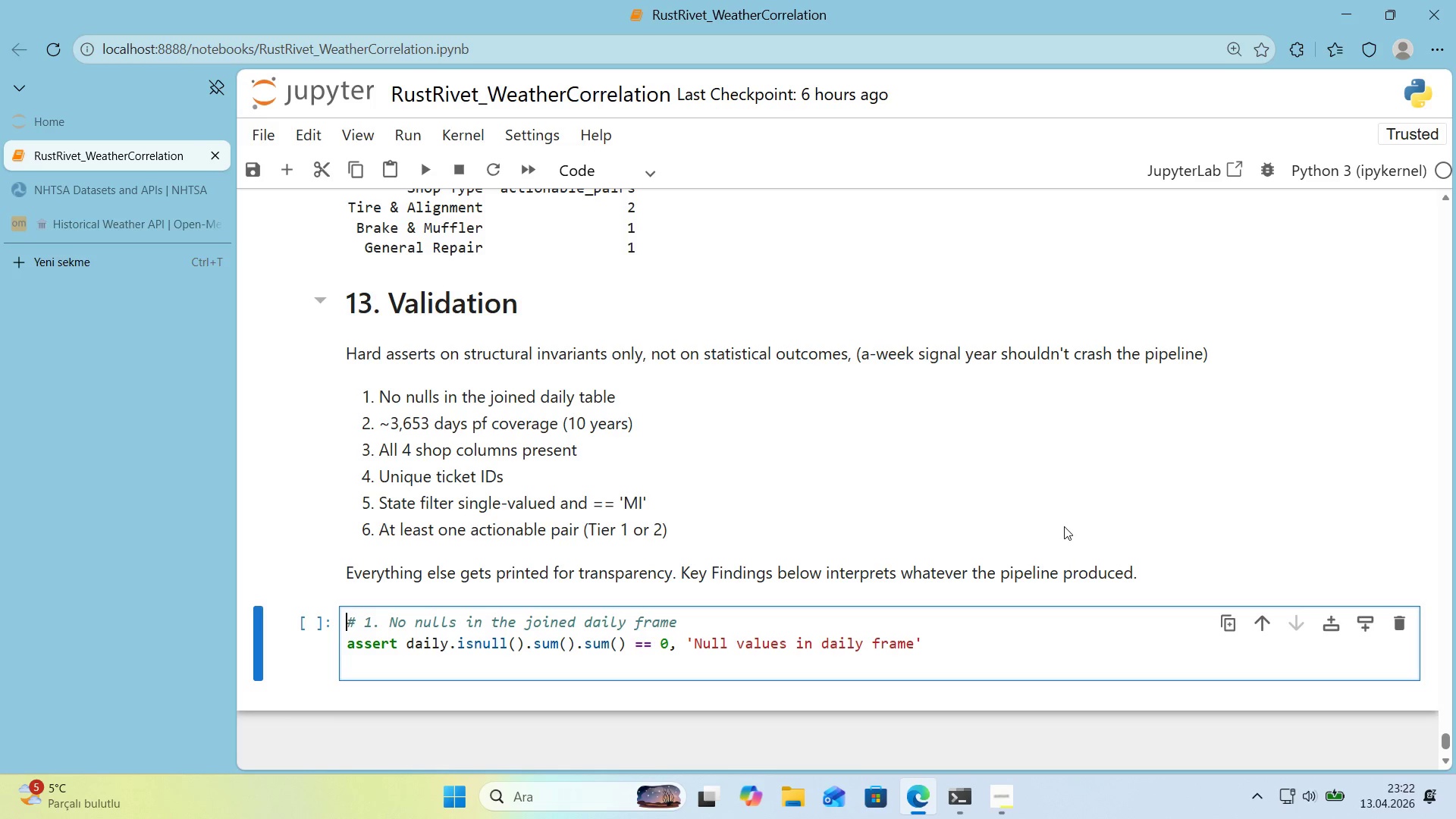 
key(ArrowRight)
 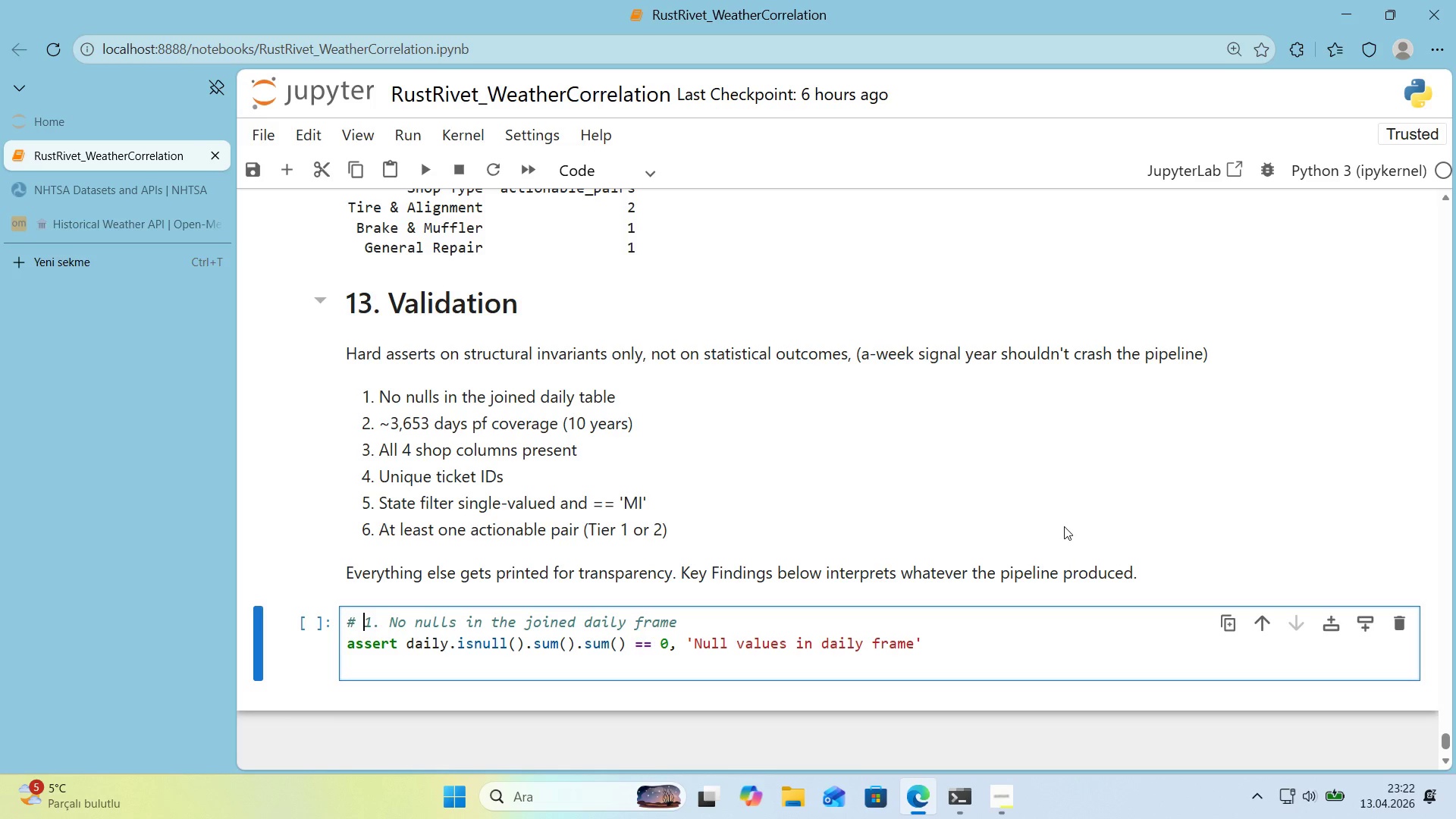 
key(ArrowRight)
 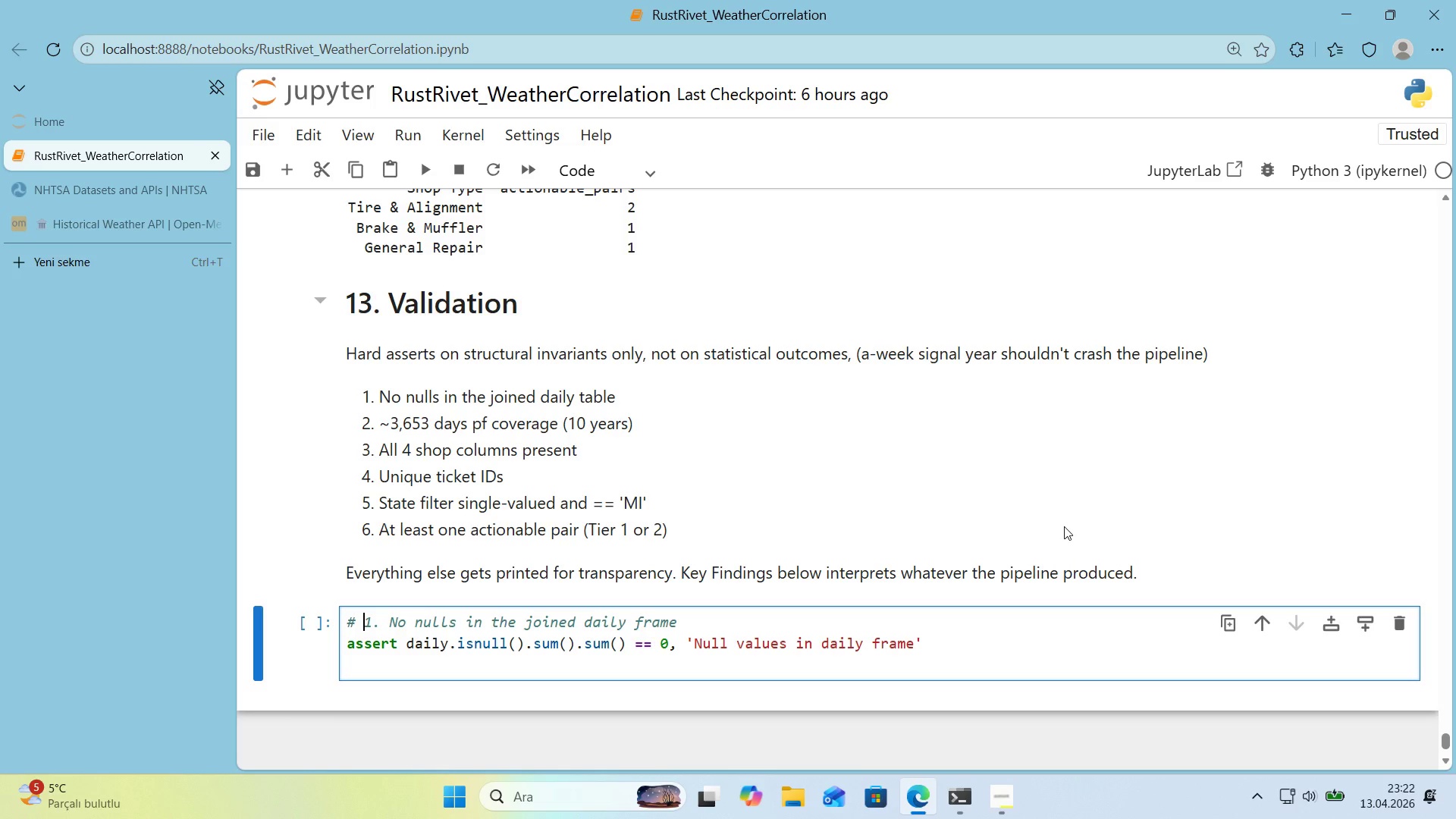 
key(ArrowLeft)
 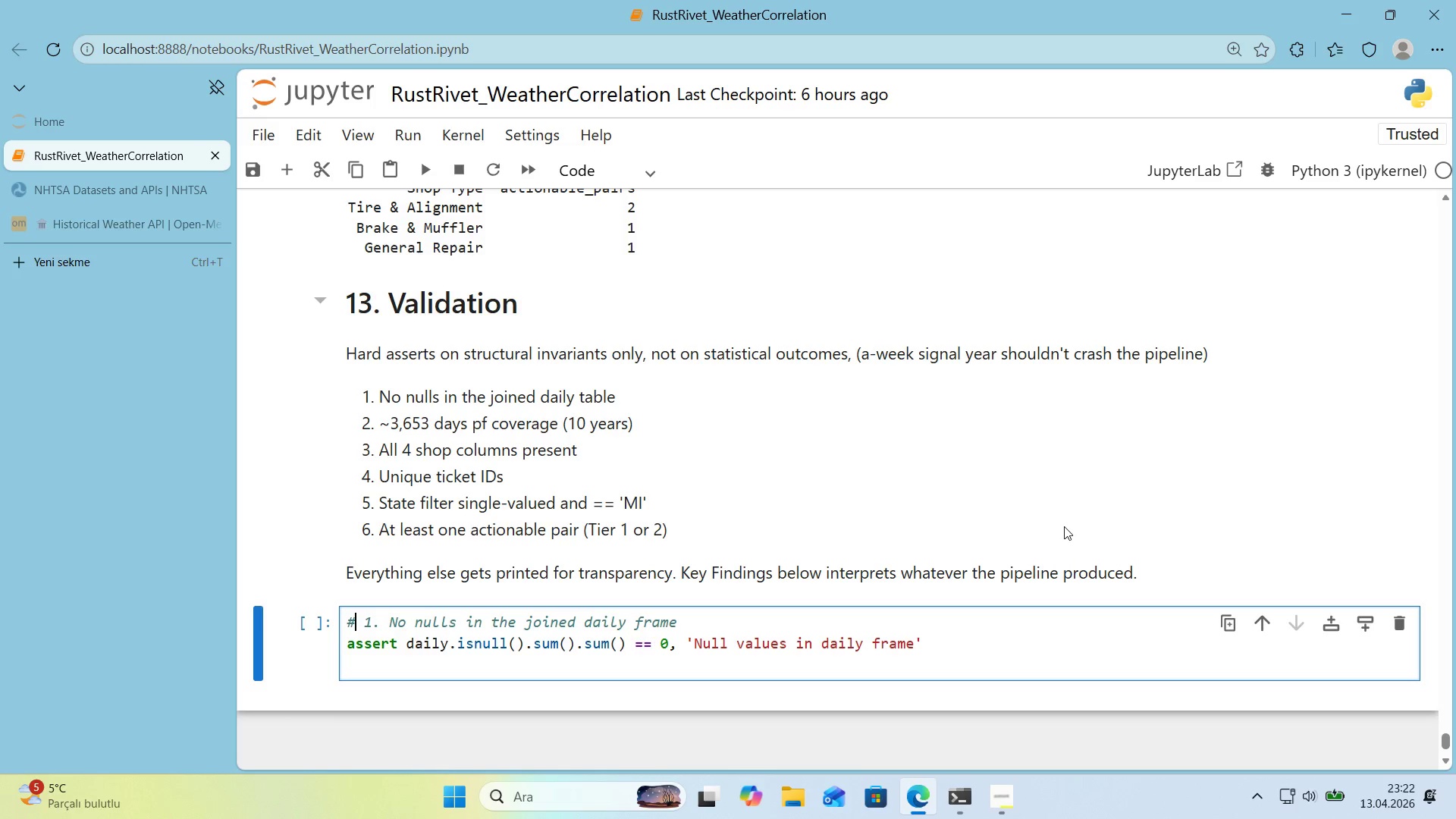 
key(ArrowDown)
 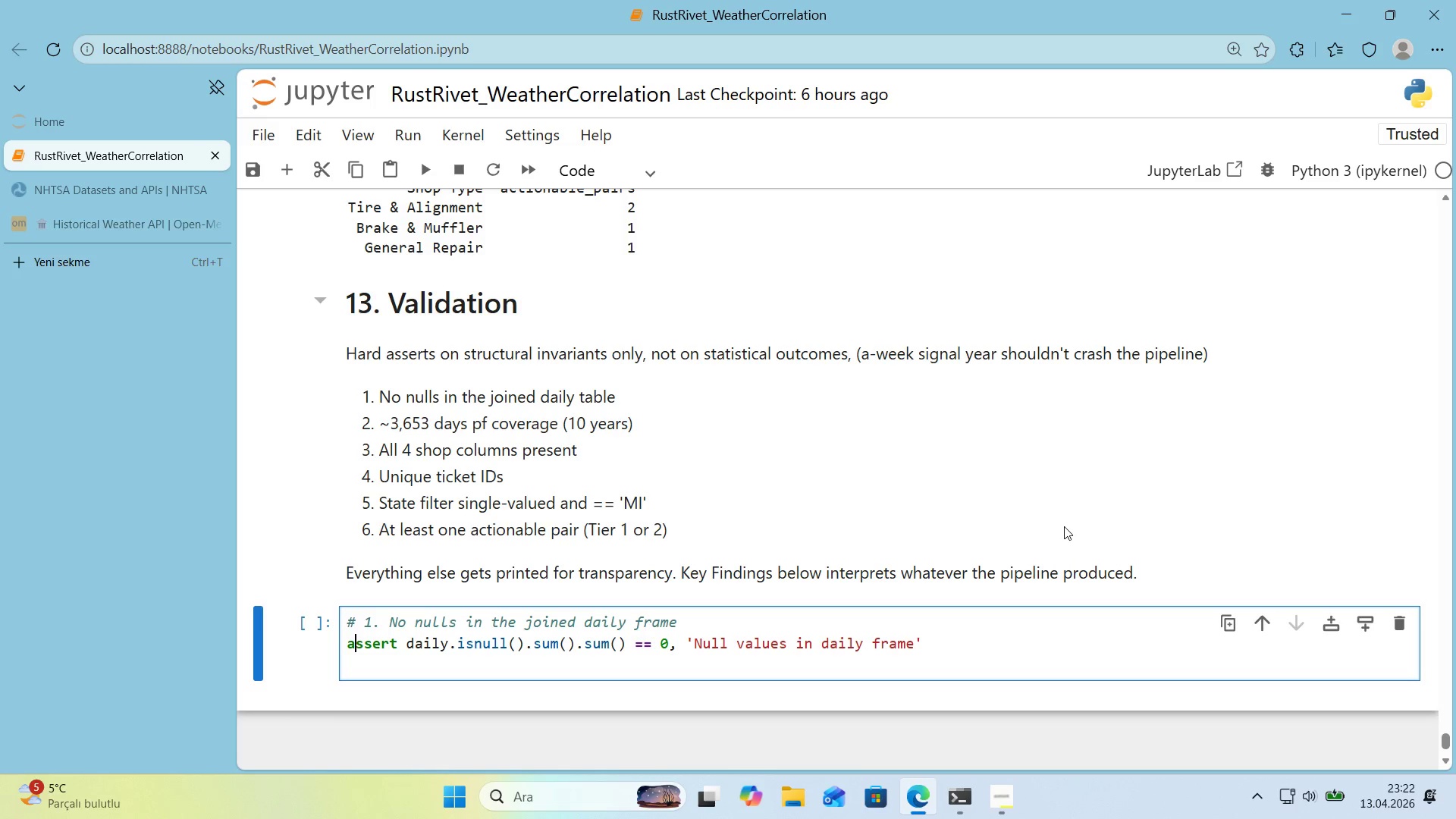 
key(ArrowDown)
 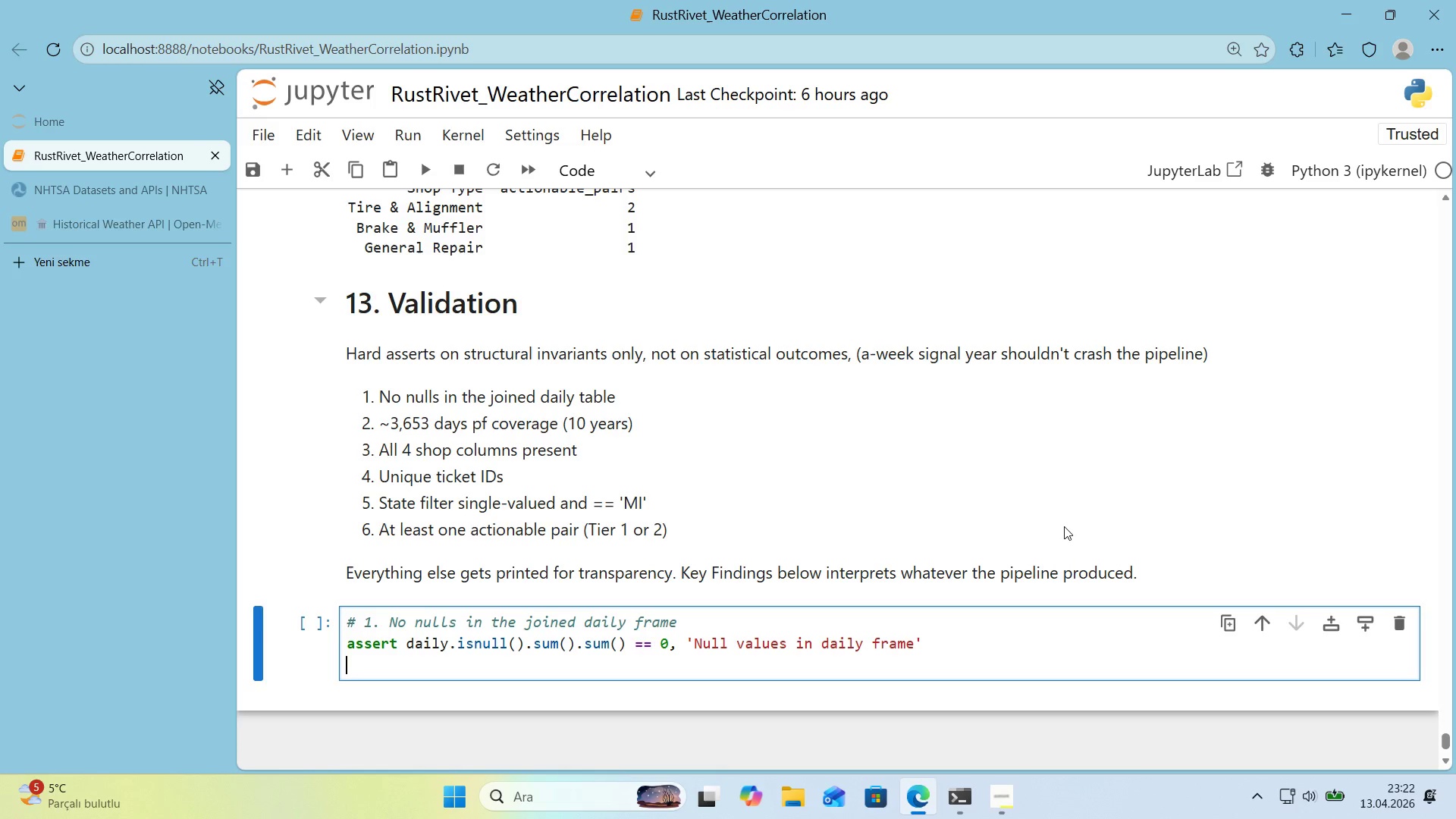 
key(Enter)
 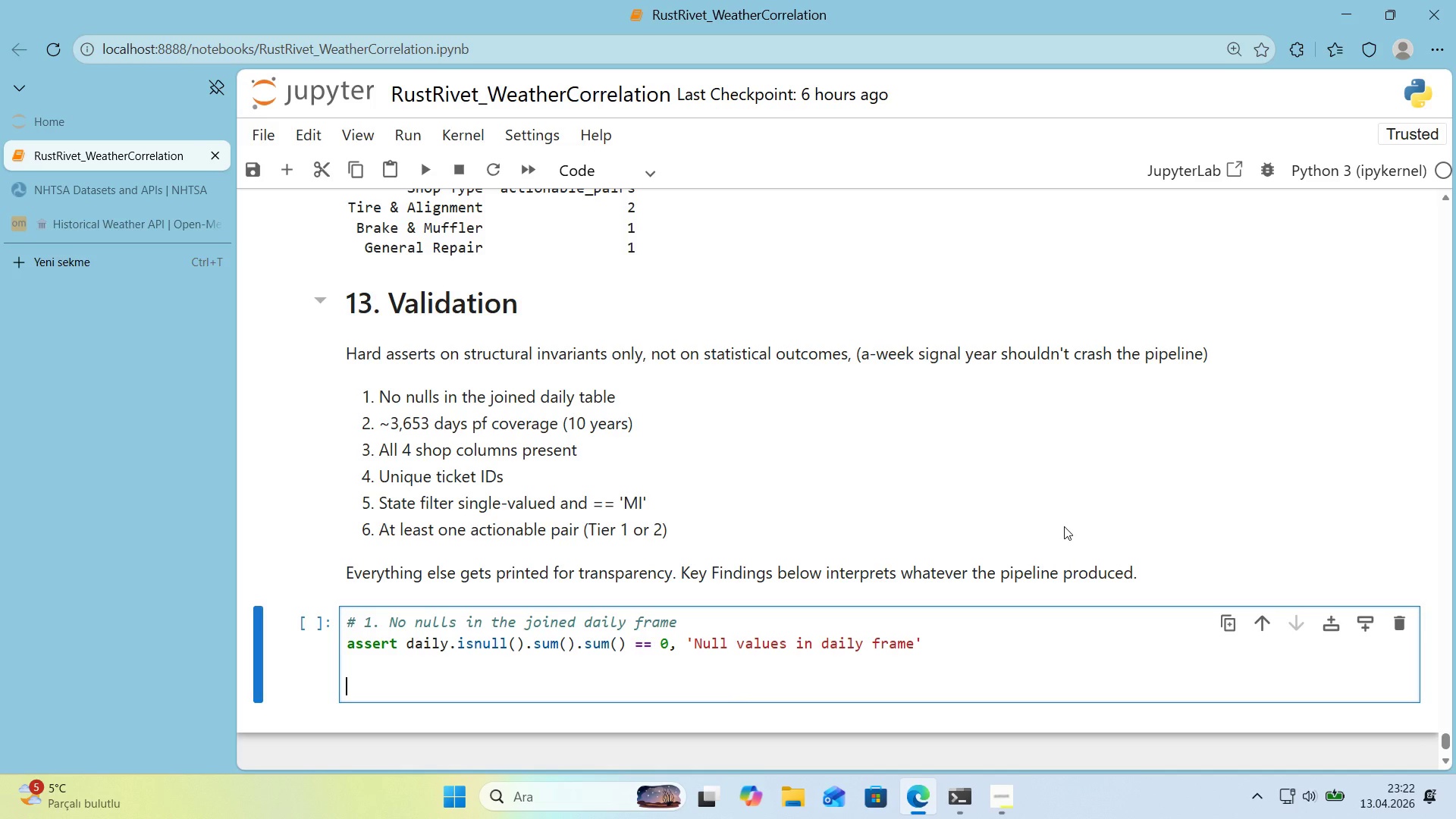 
key(Alt+Control+AltRight)
 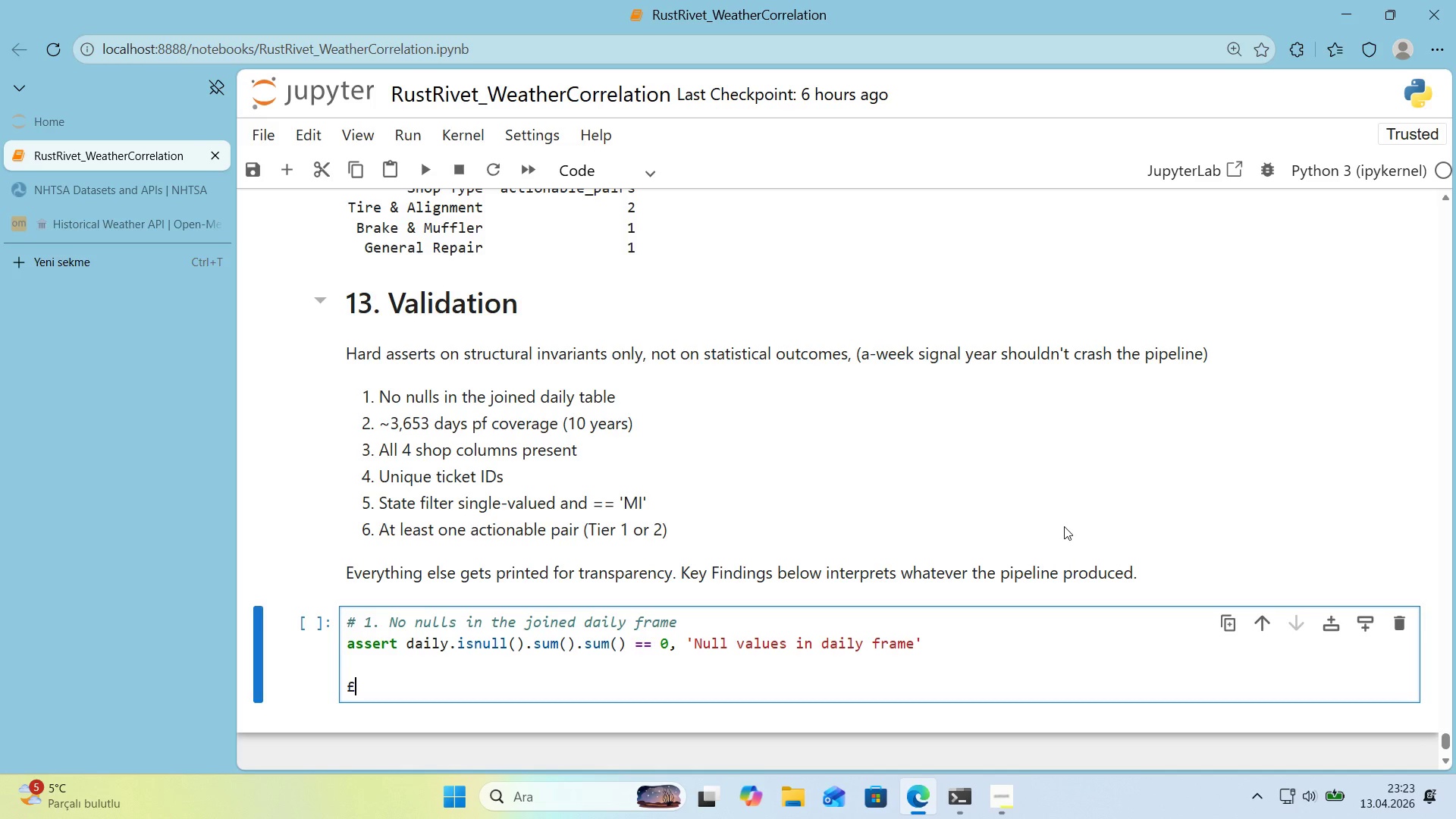 
key(Control+ControlLeft)
 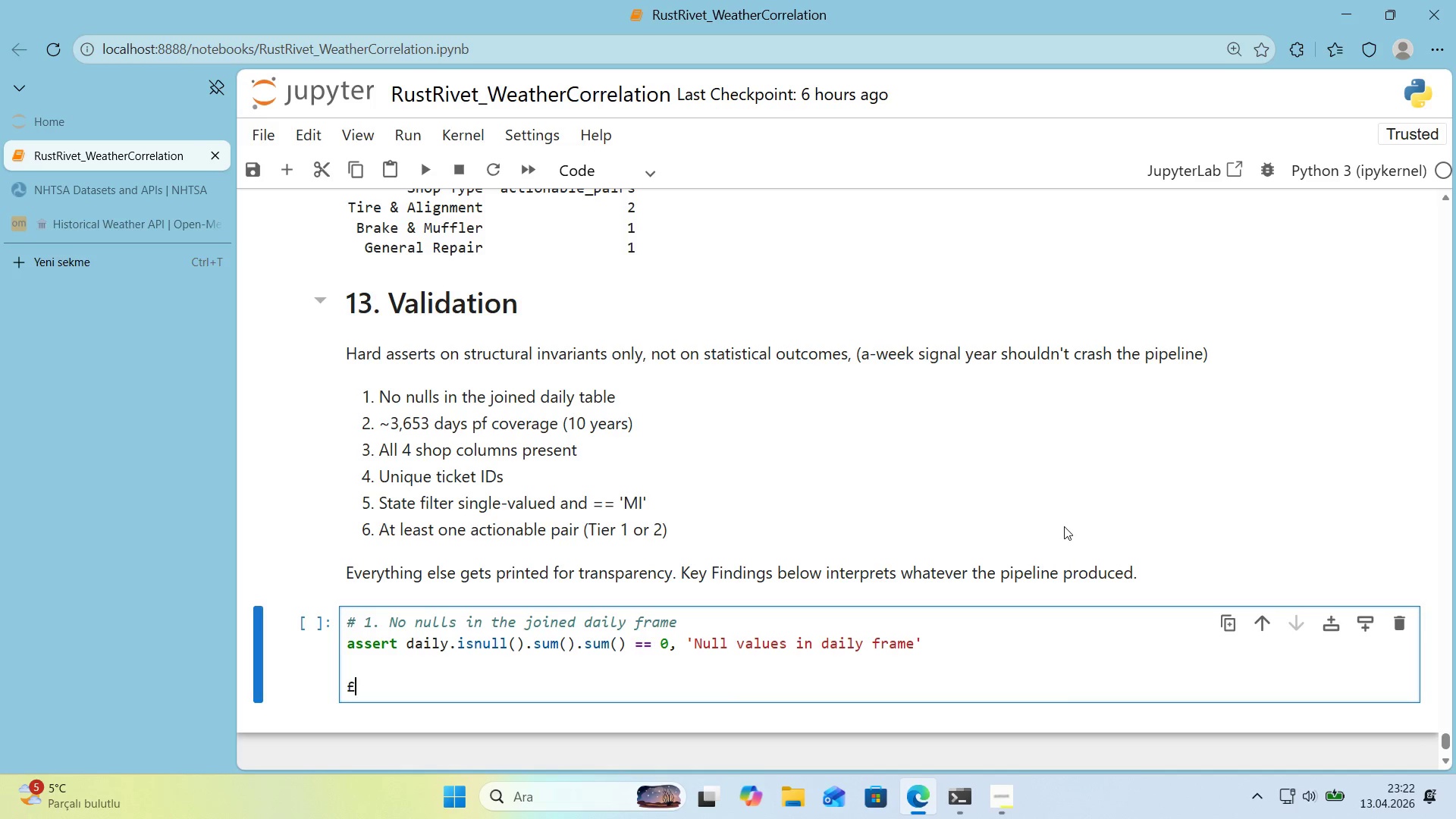 
key(Alt+Control+2)
 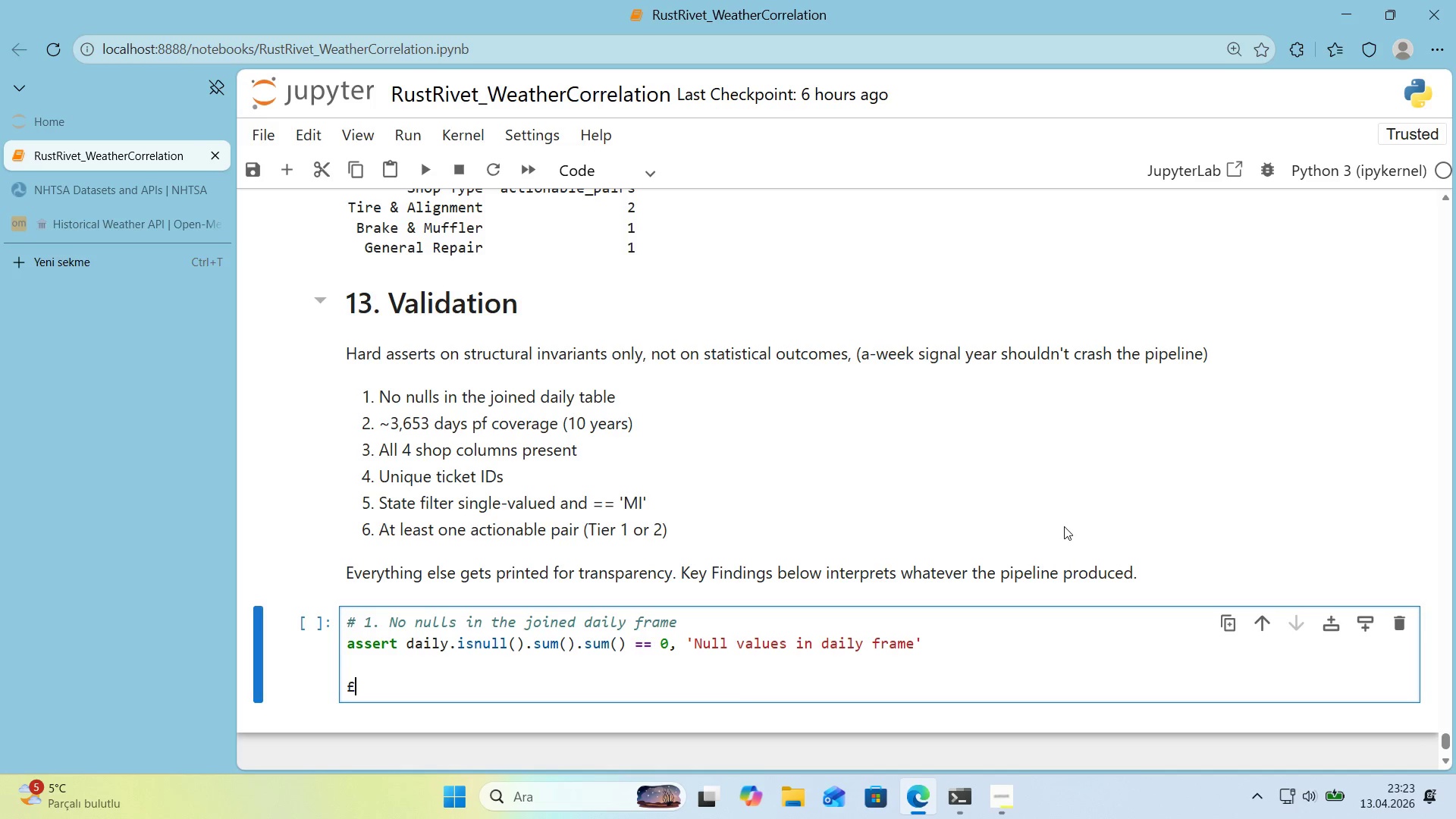 
key(Backspace)
 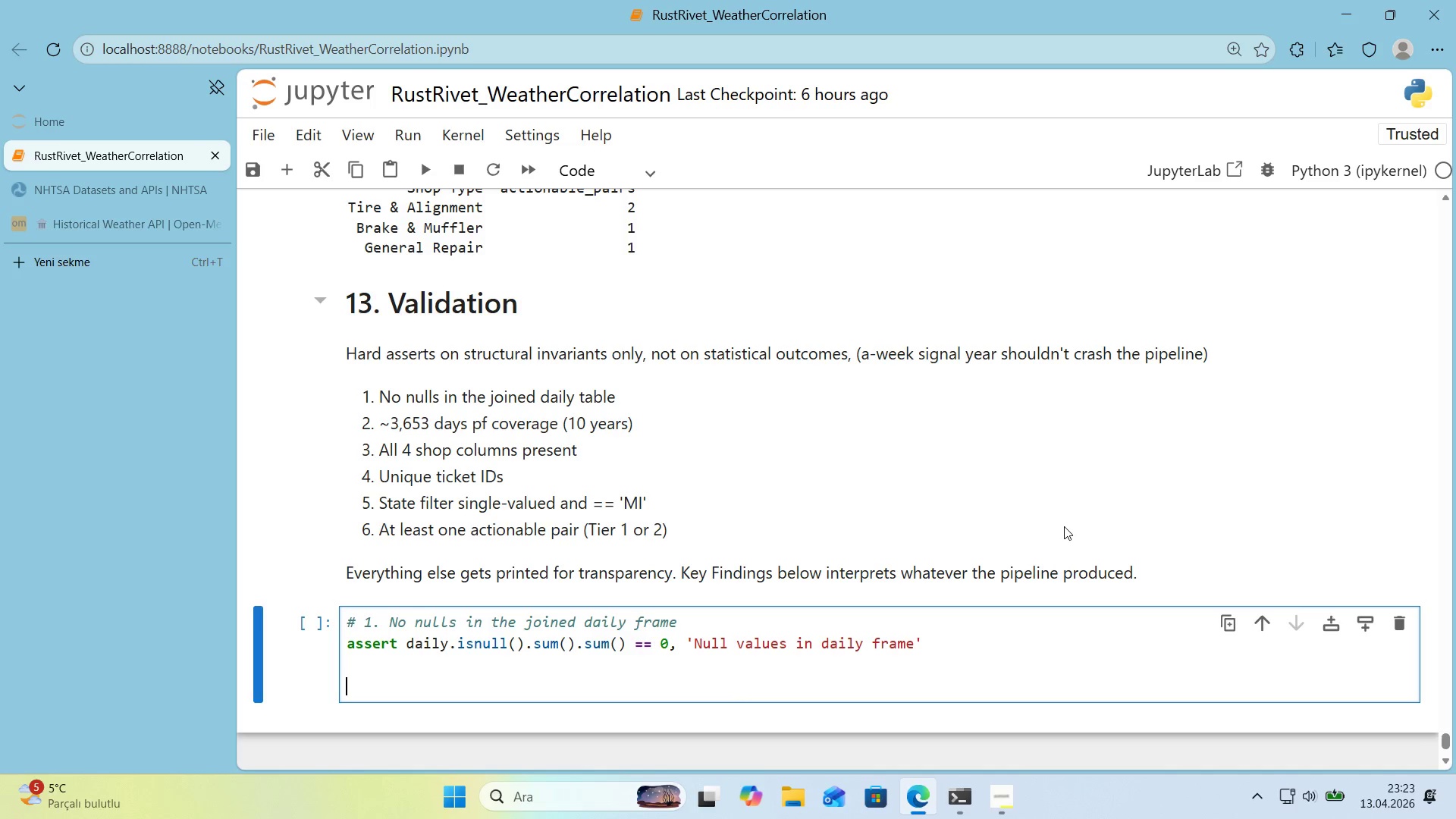 
key(Control+ControlLeft)
 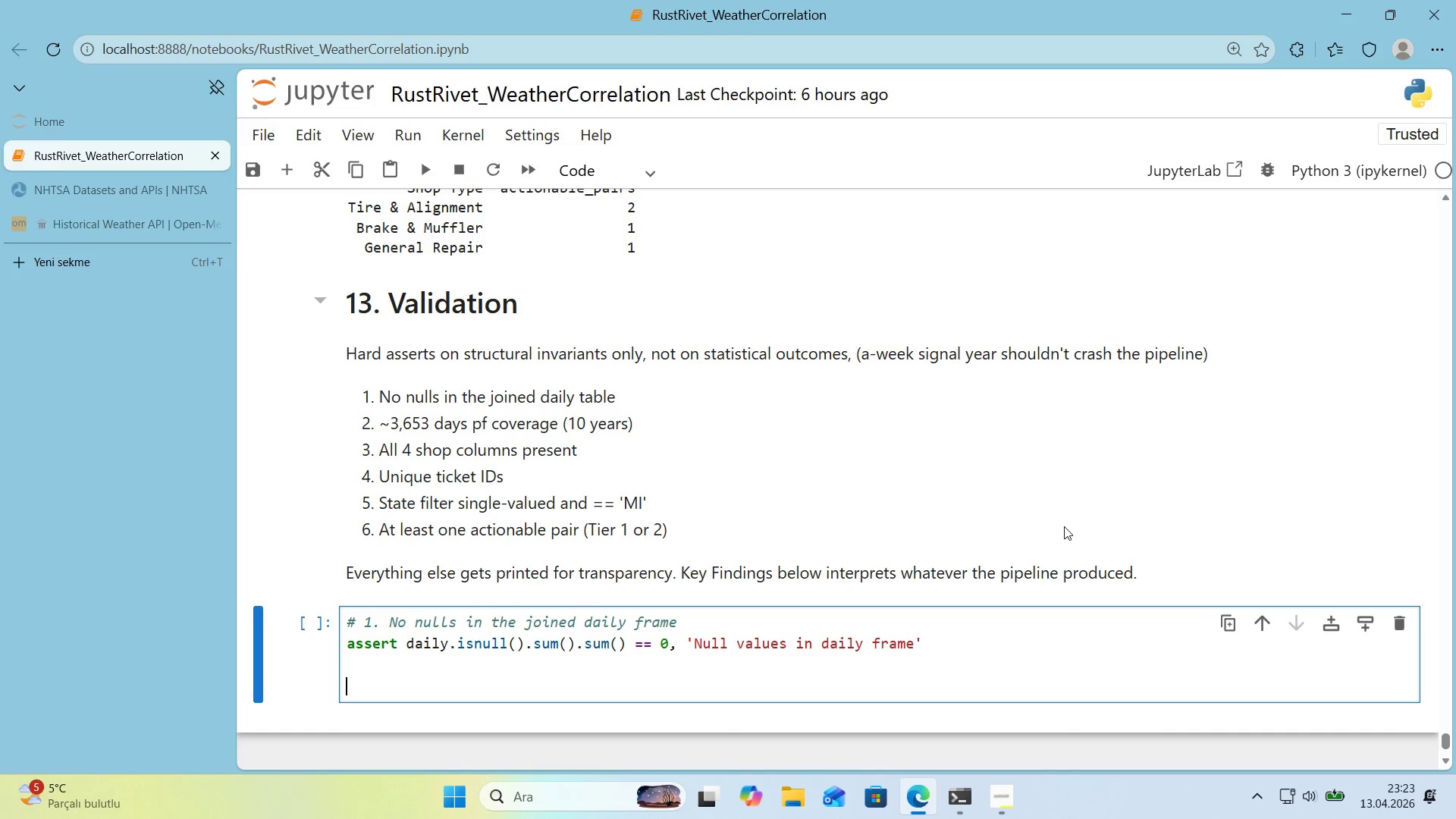 
key(Alt+Control+AltRight)
 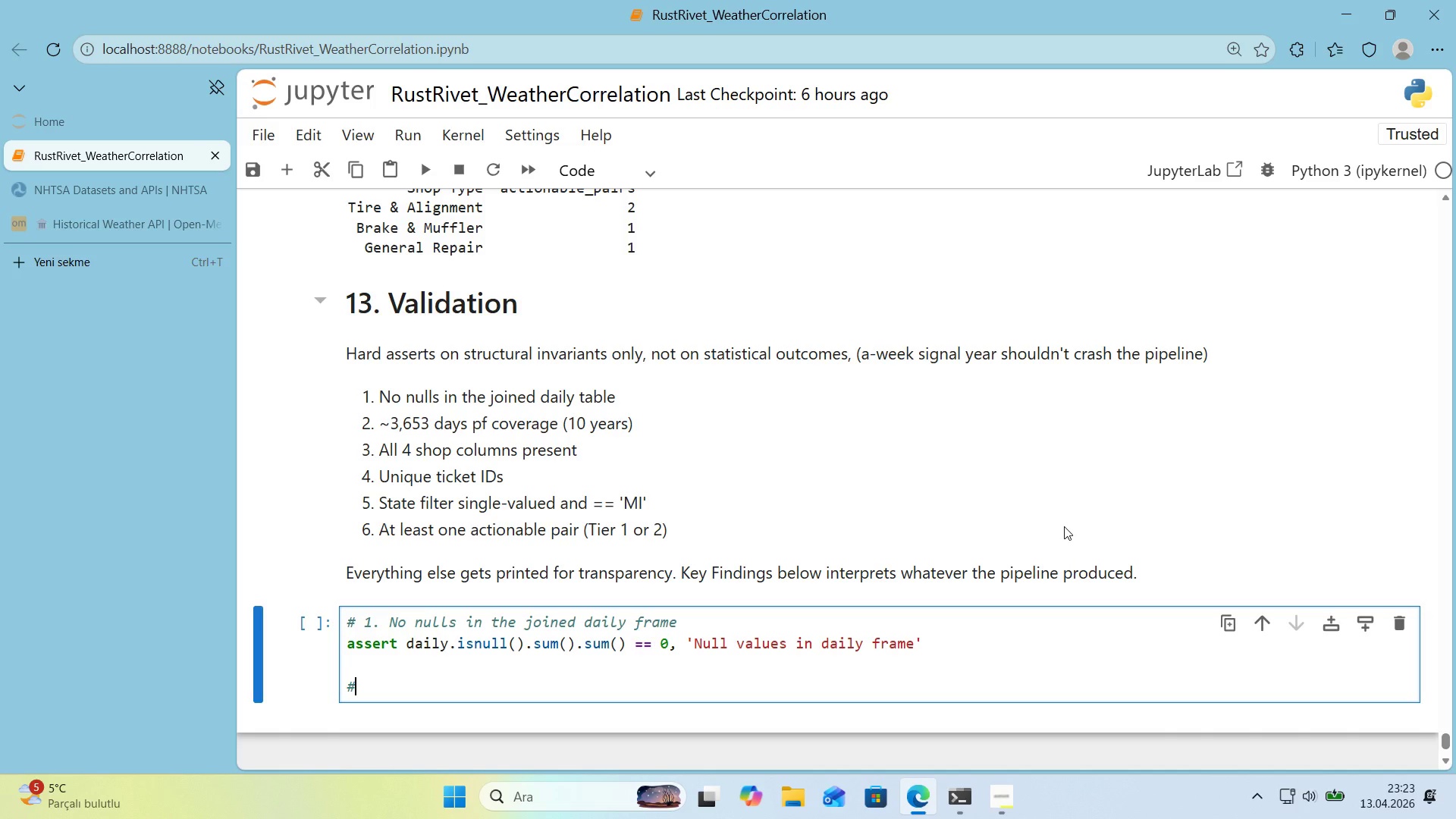 
key(Alt+Control+3)
 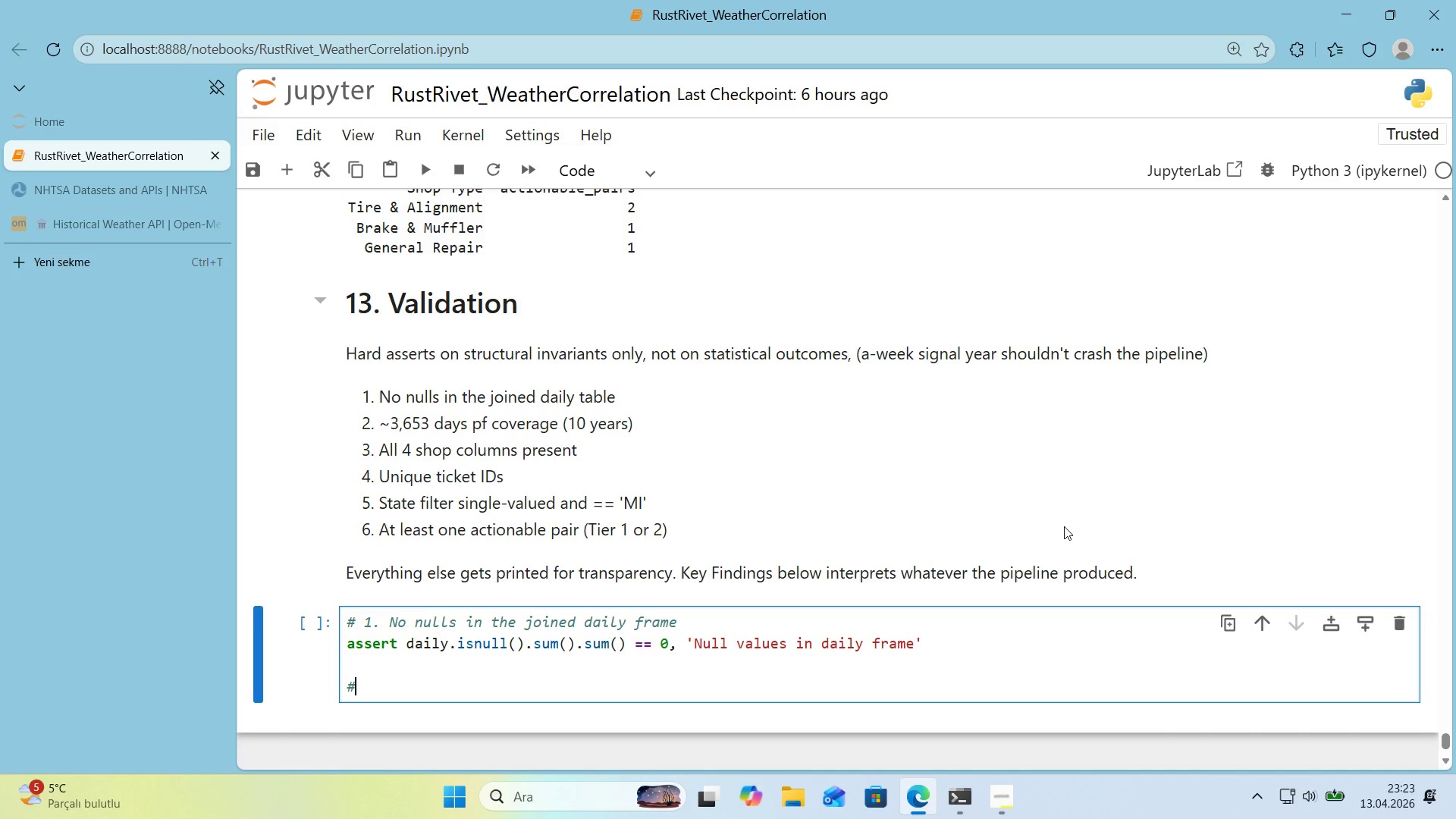 
type( 2 )
key(Backspace)
type(. Date coverage - 10 years0)
key(Backspace)
type( ) 3,652 or 3,653 days *()
 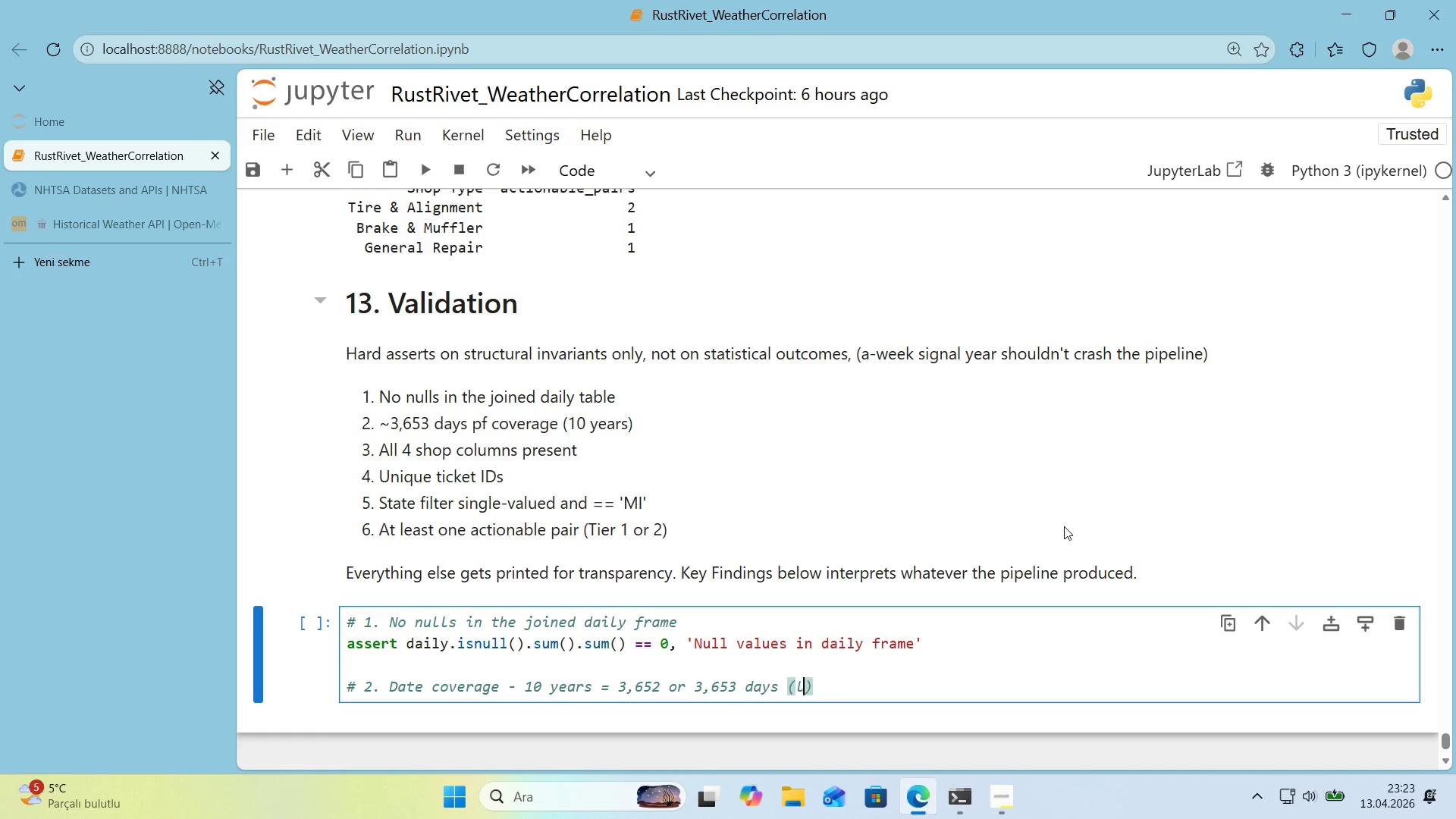 
 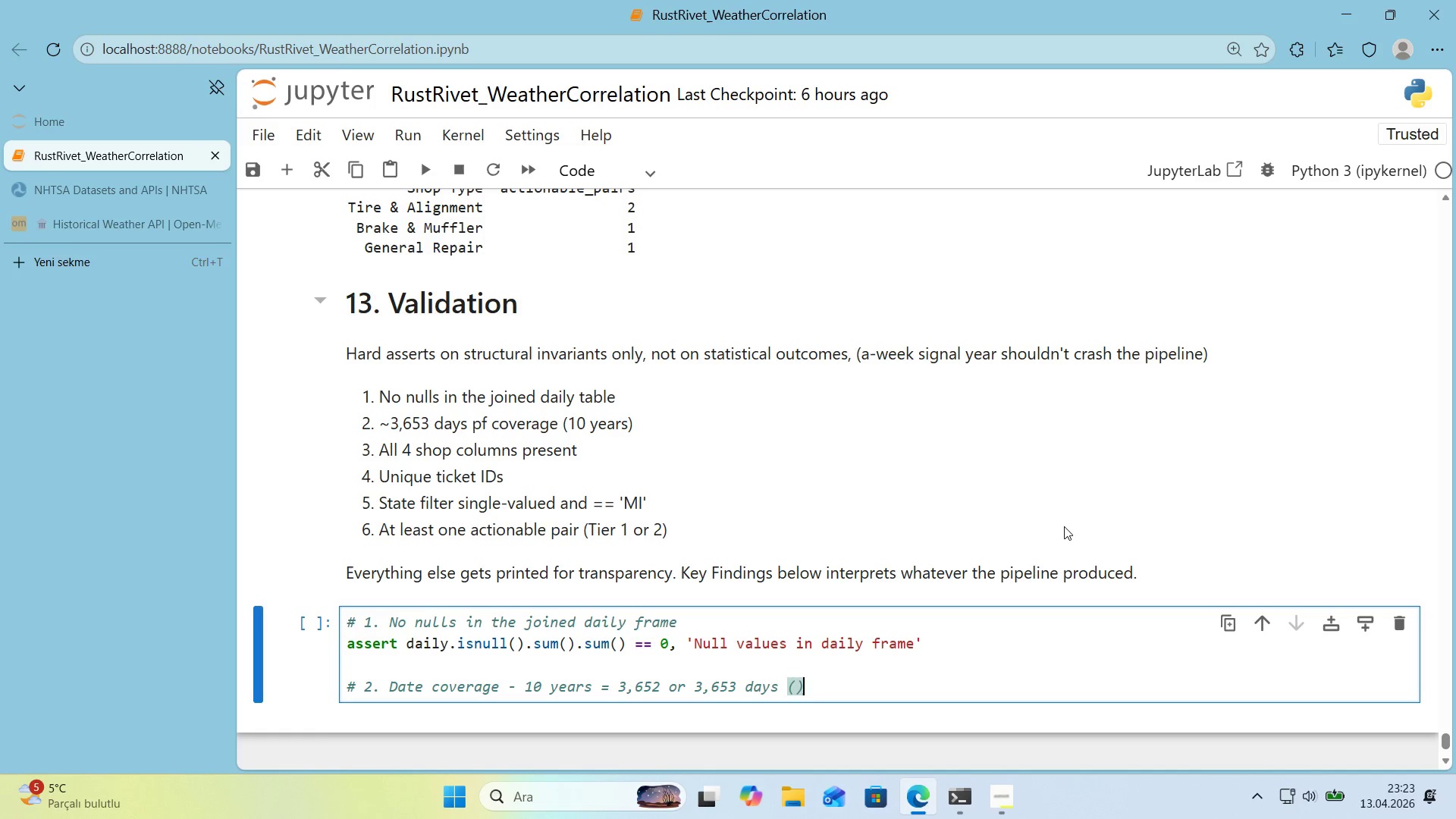 
key(ArrowLeft)
 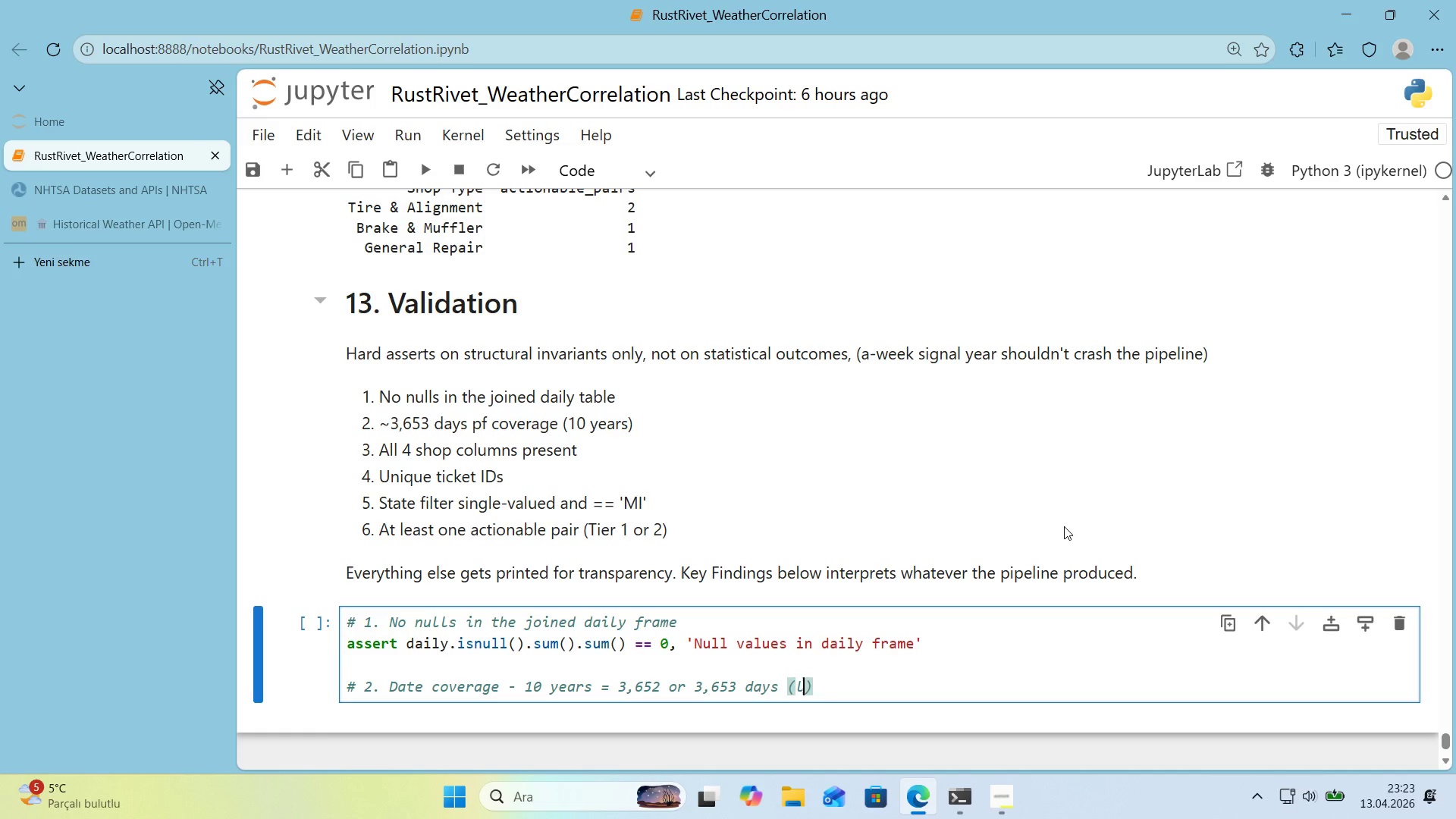 
type(leap)
 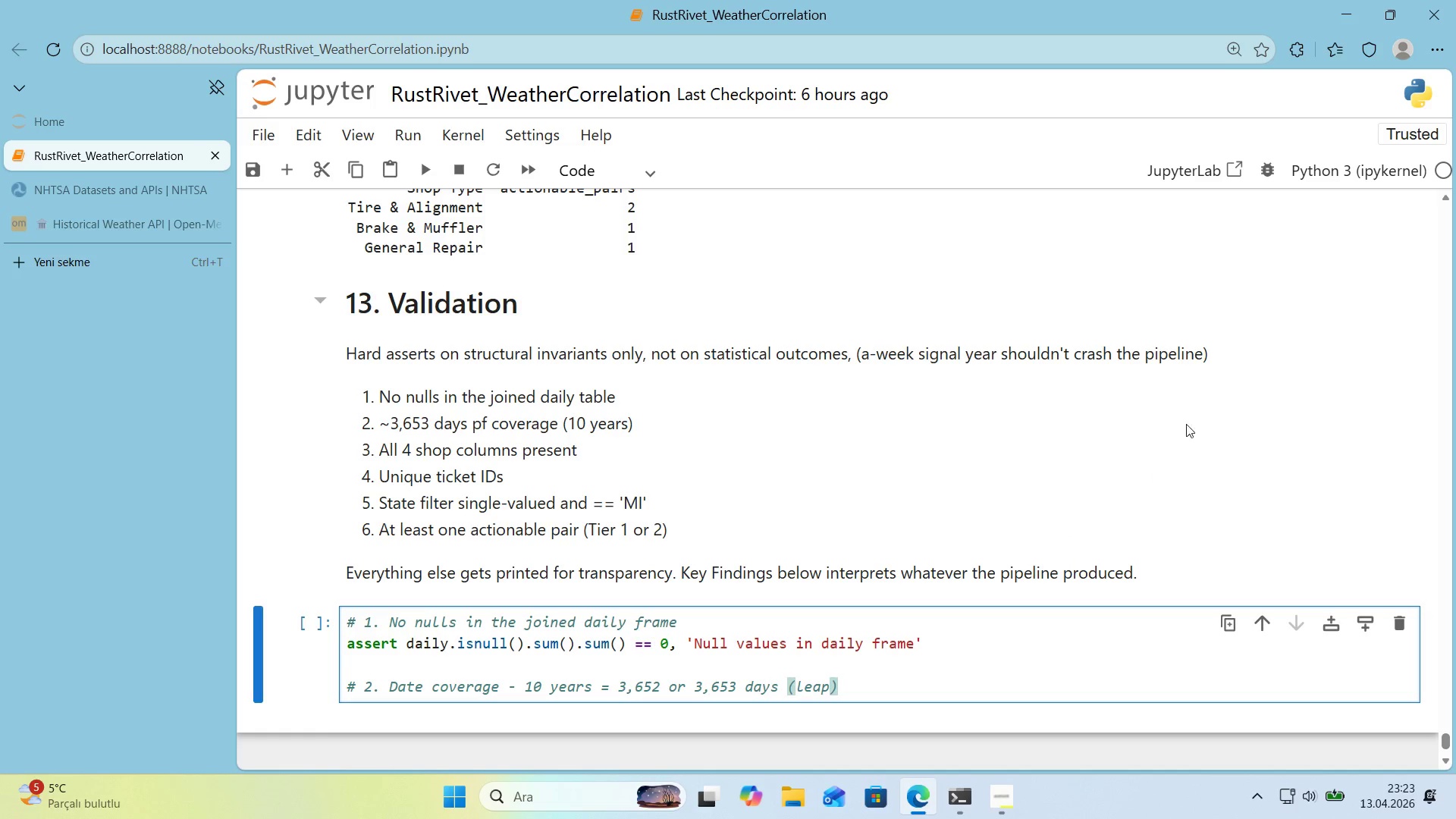 
scroll: coordinate [1197, 396], scroll_direction: down, amount: 1.0
 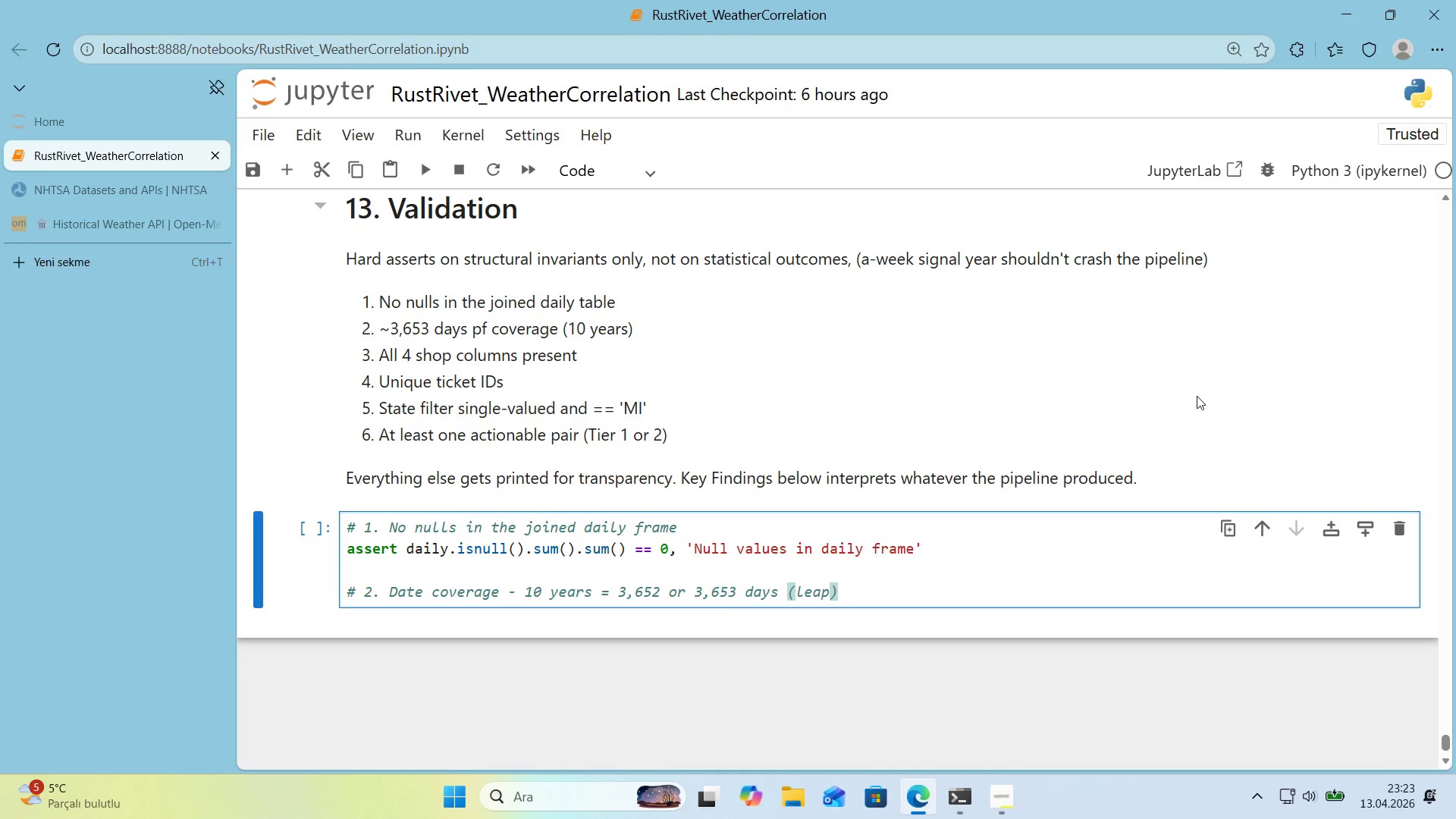 
type(-sage)
key(Backspace)
key(Backspace)
type(fe)
 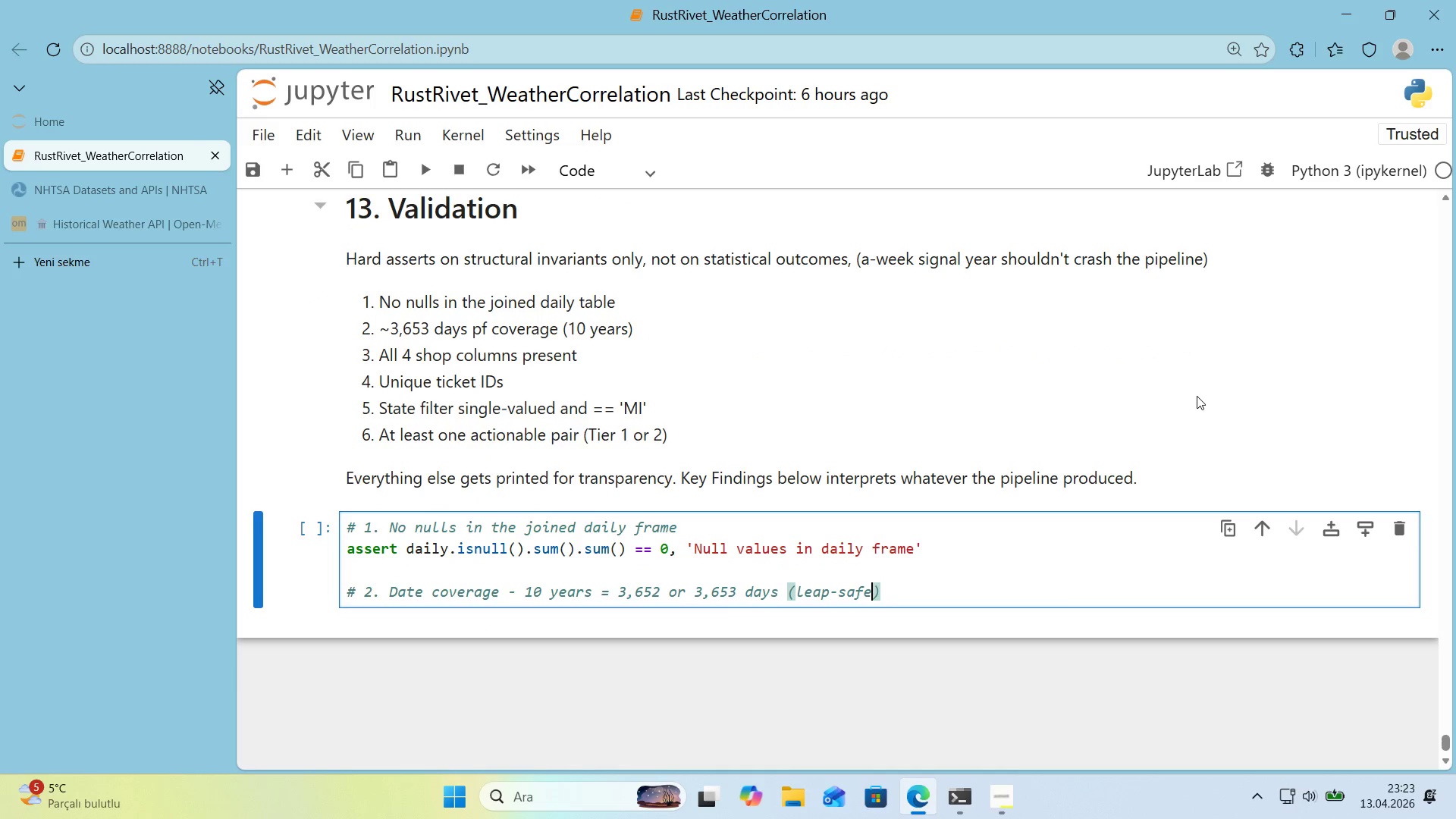 
key(ArrowRight)
 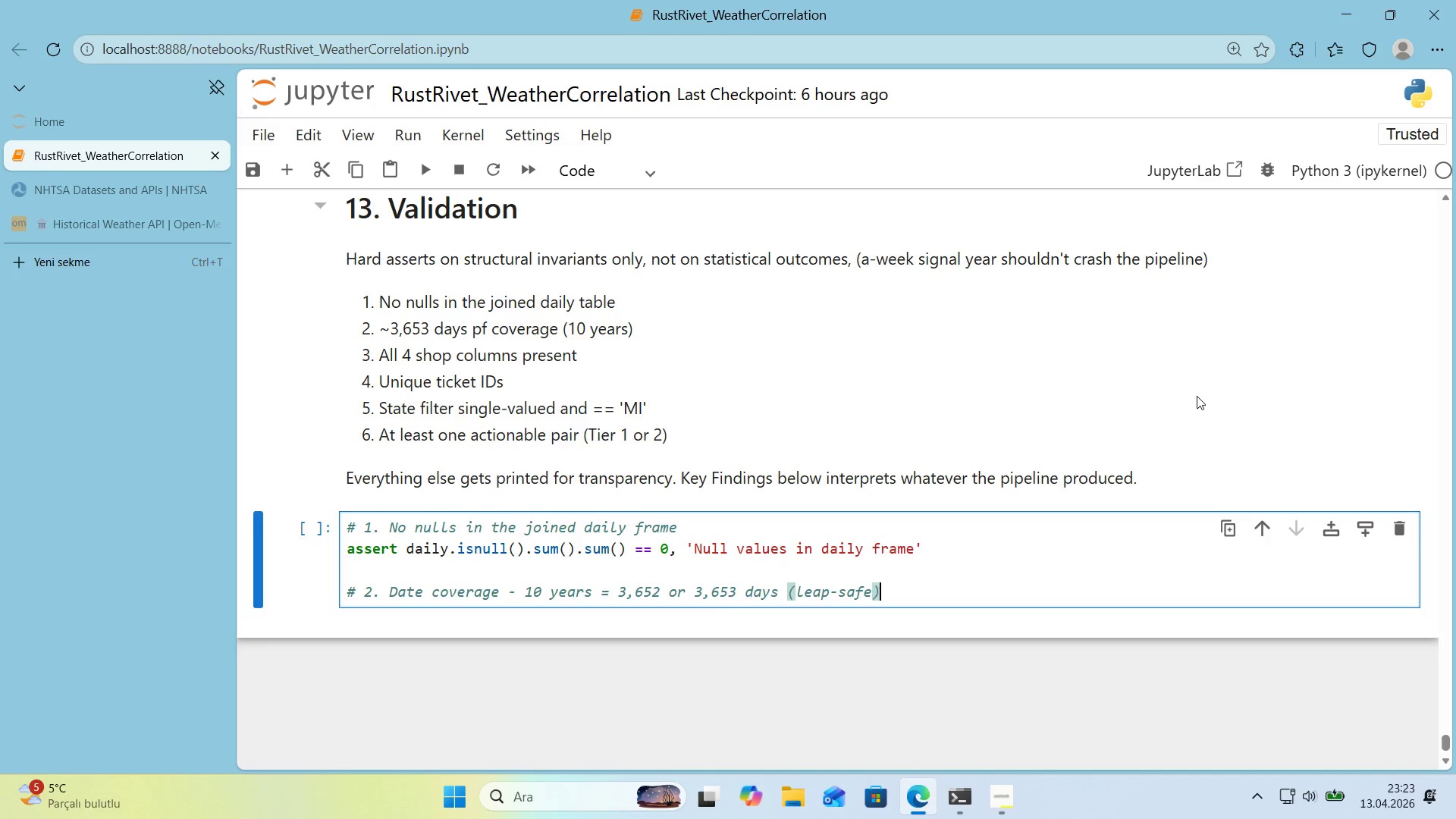 
key(Enter)
 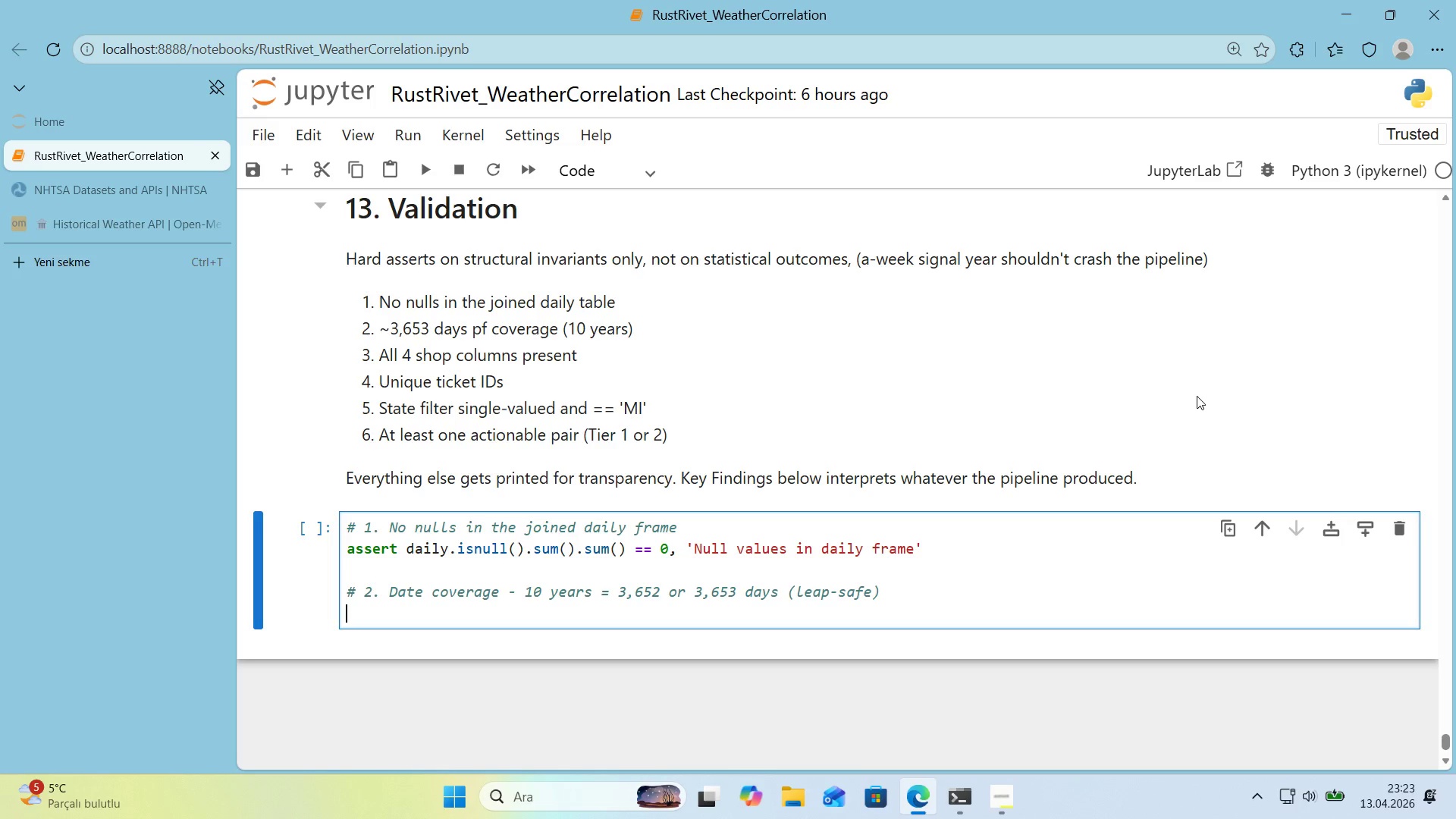 
wait(6.45)
 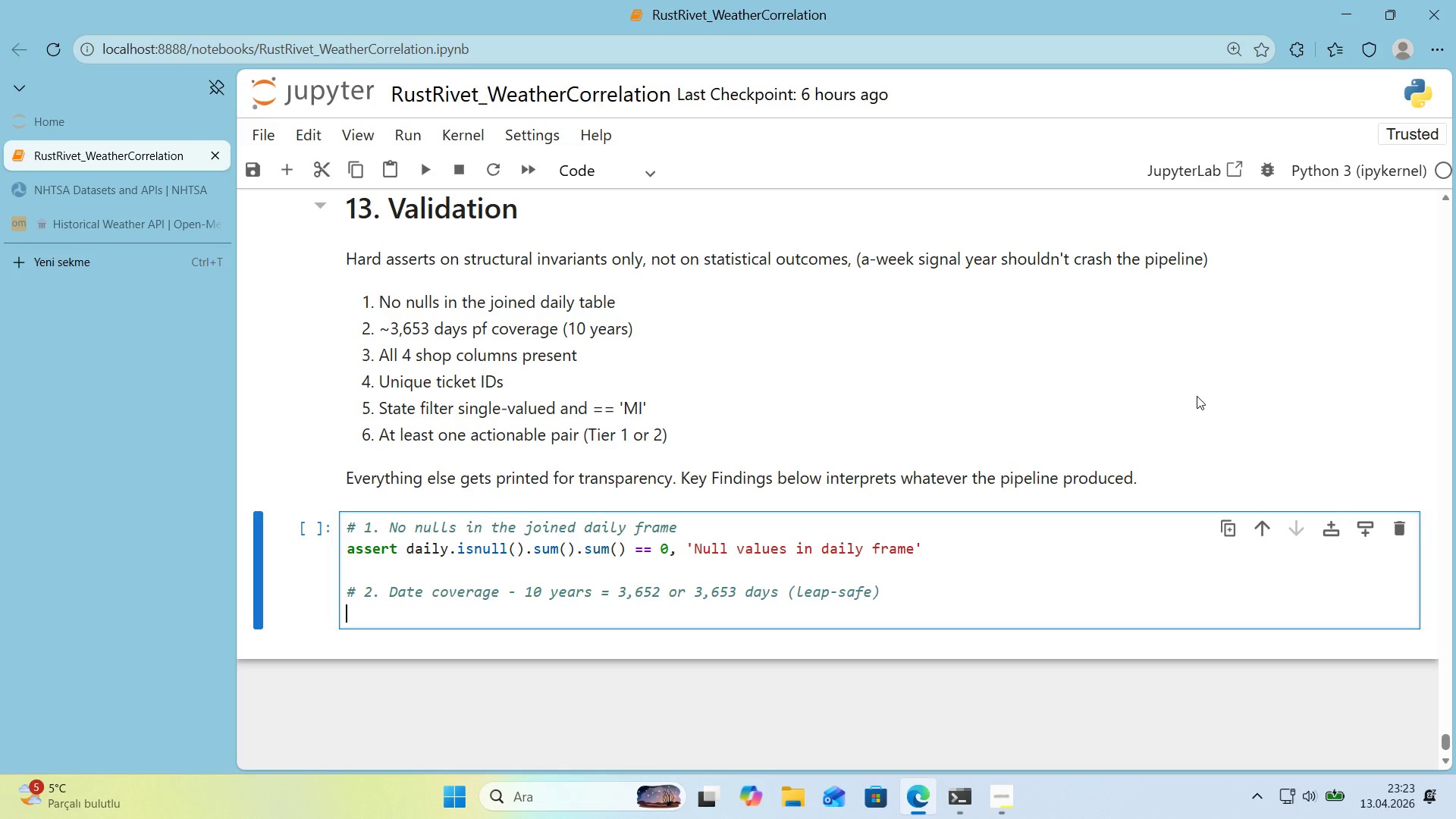 
type(assert len*()
 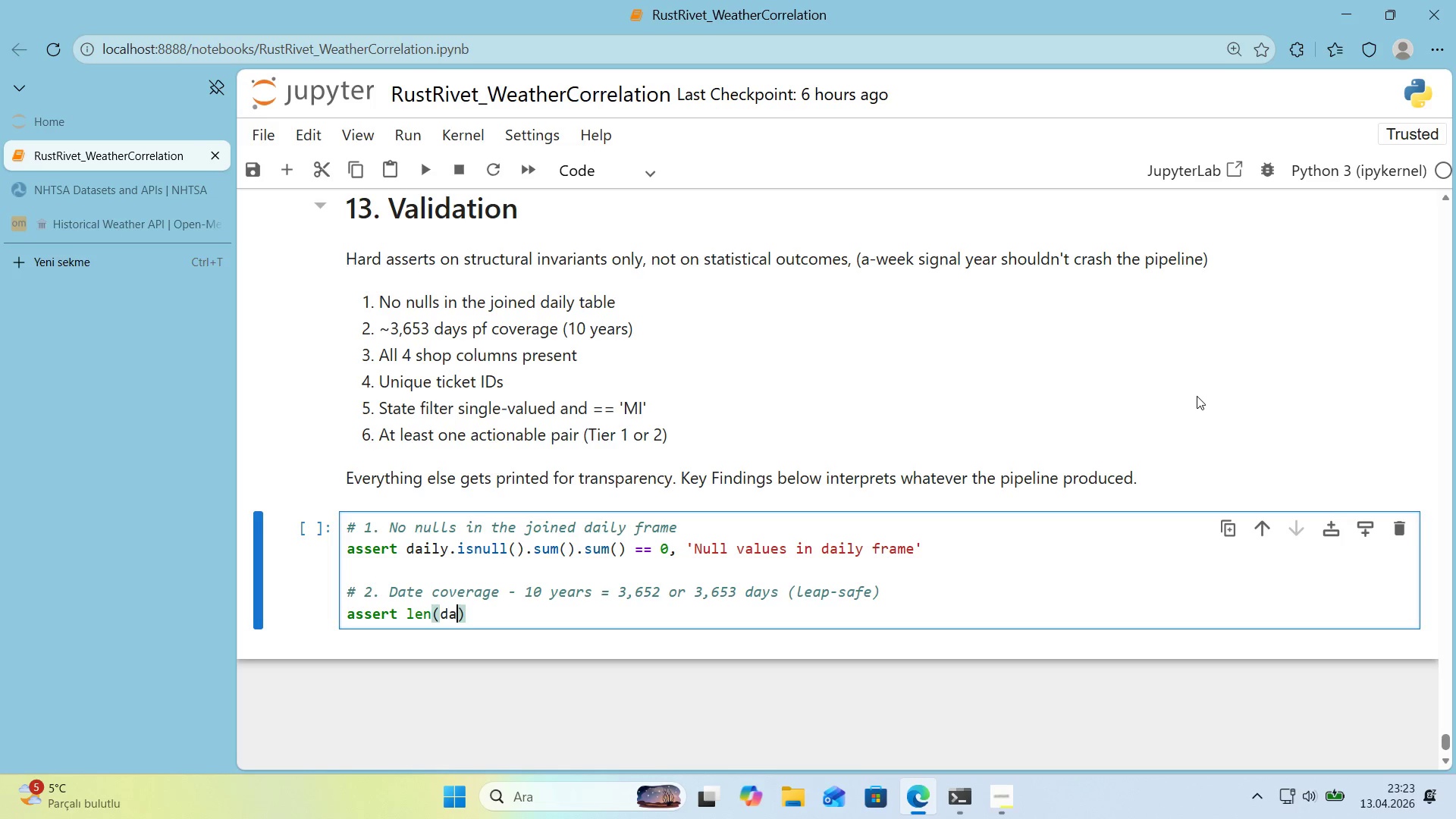 
 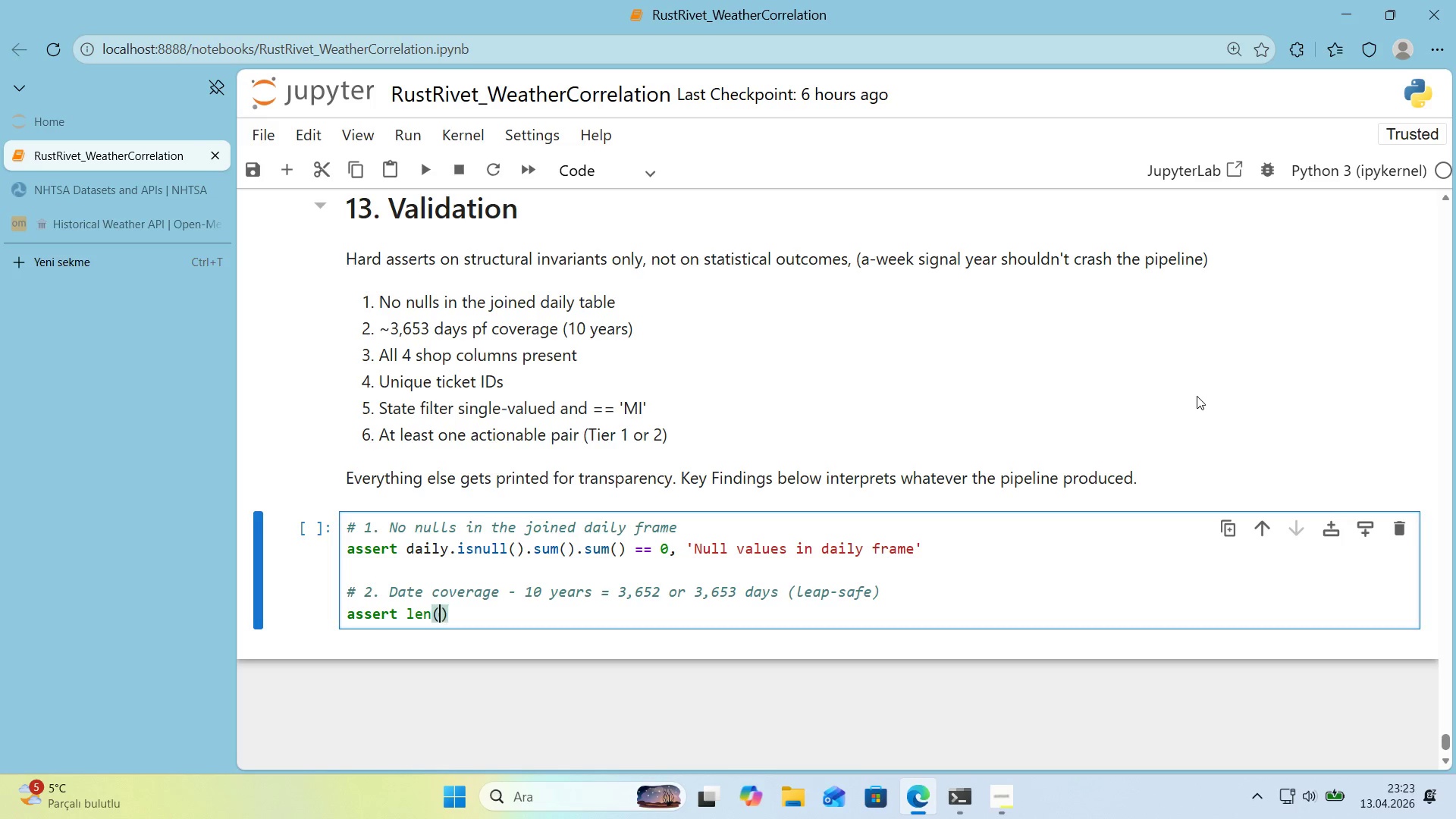 
key(ArrowLeft)
 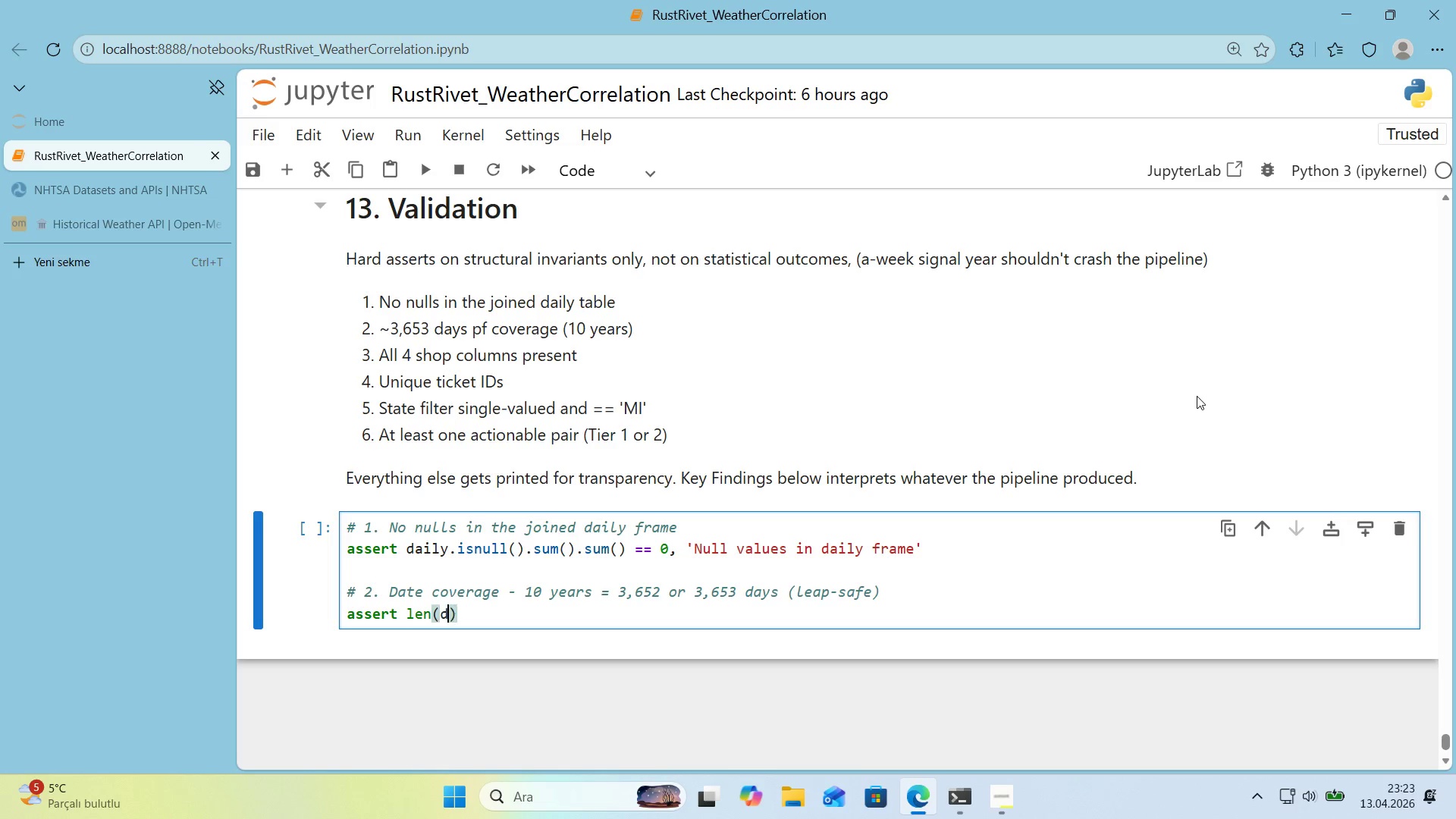 
type(da'ly)
 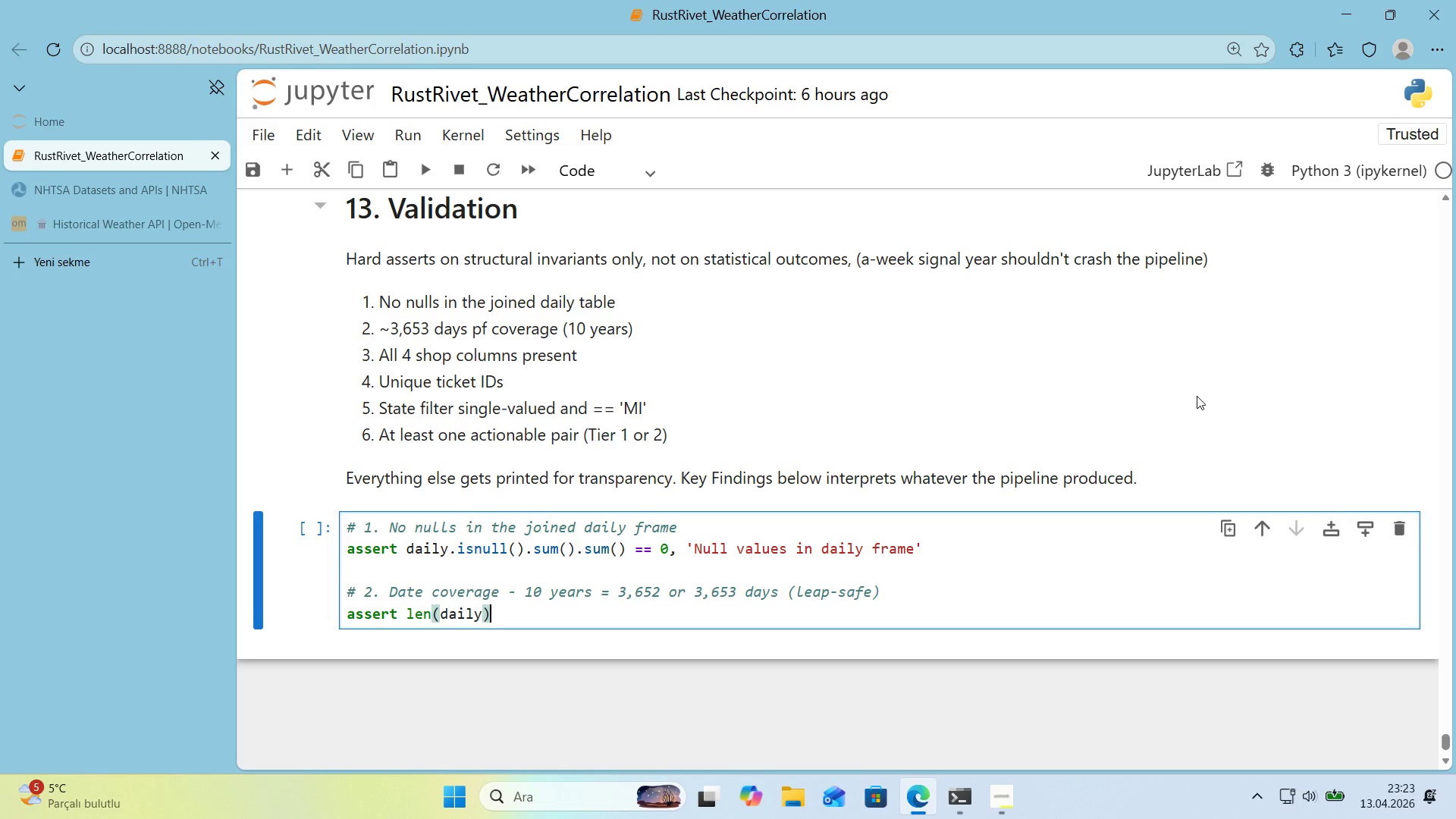 
key(ArrowRight)
 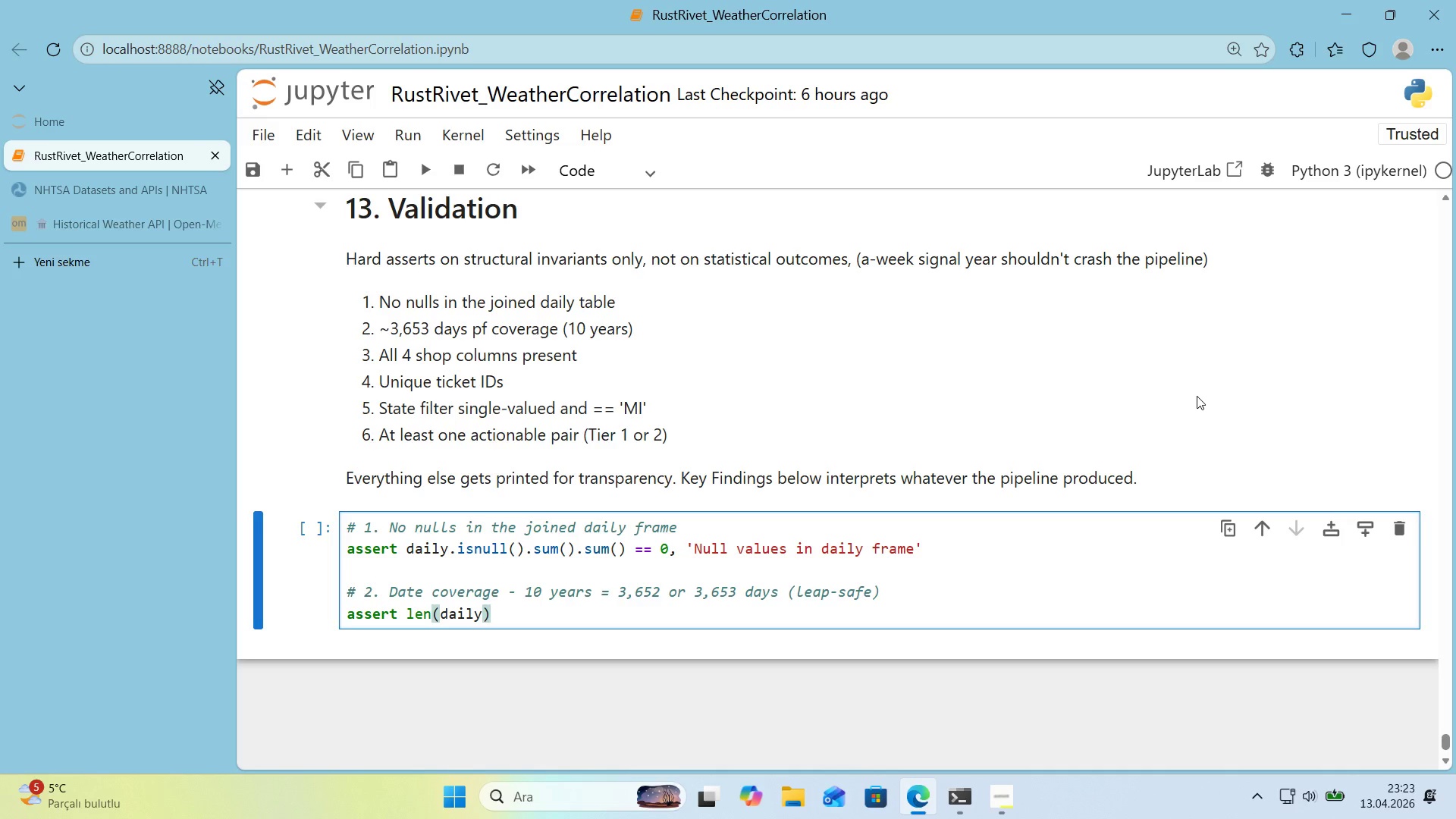 
type( ,n *()
 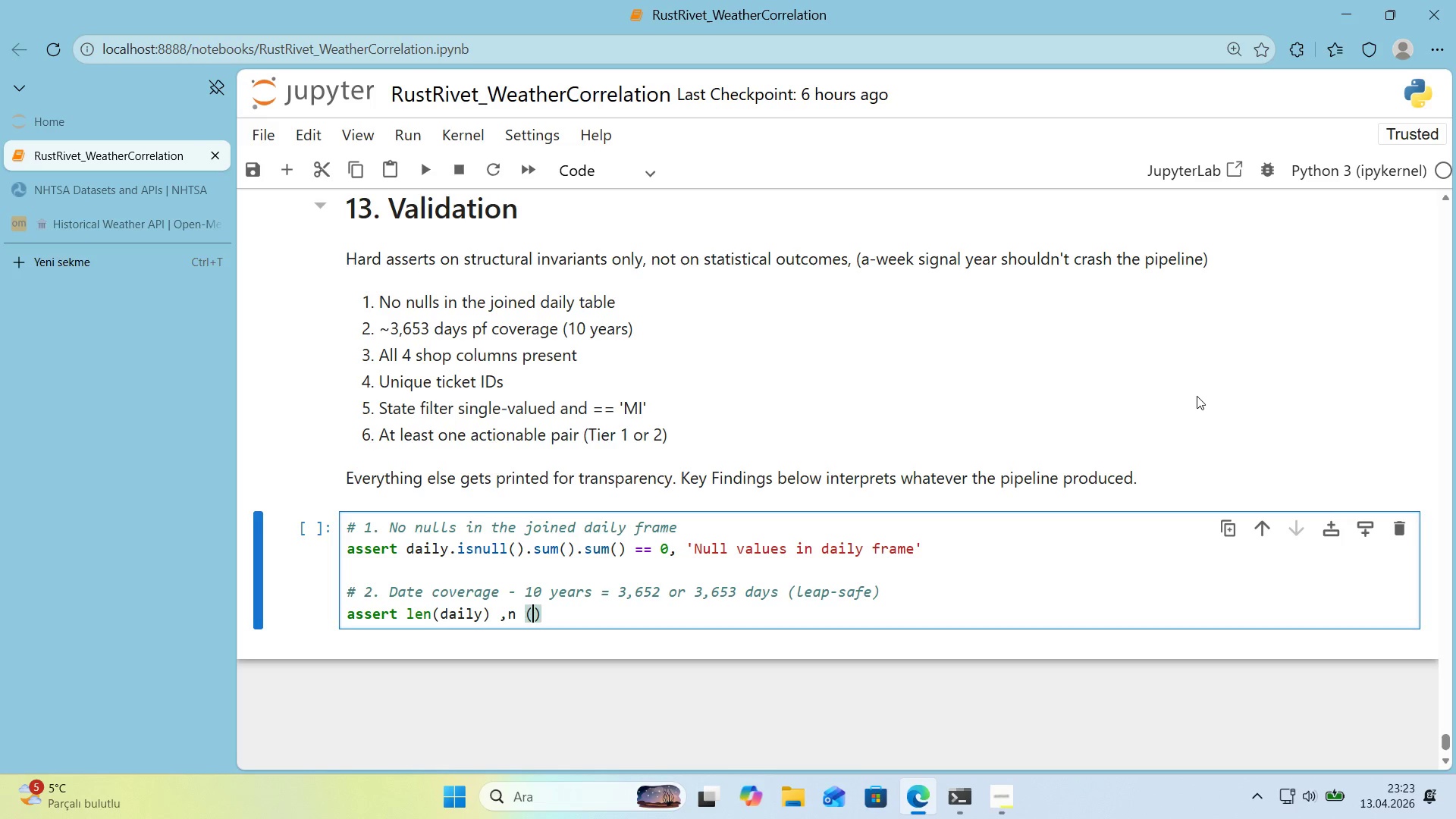 
 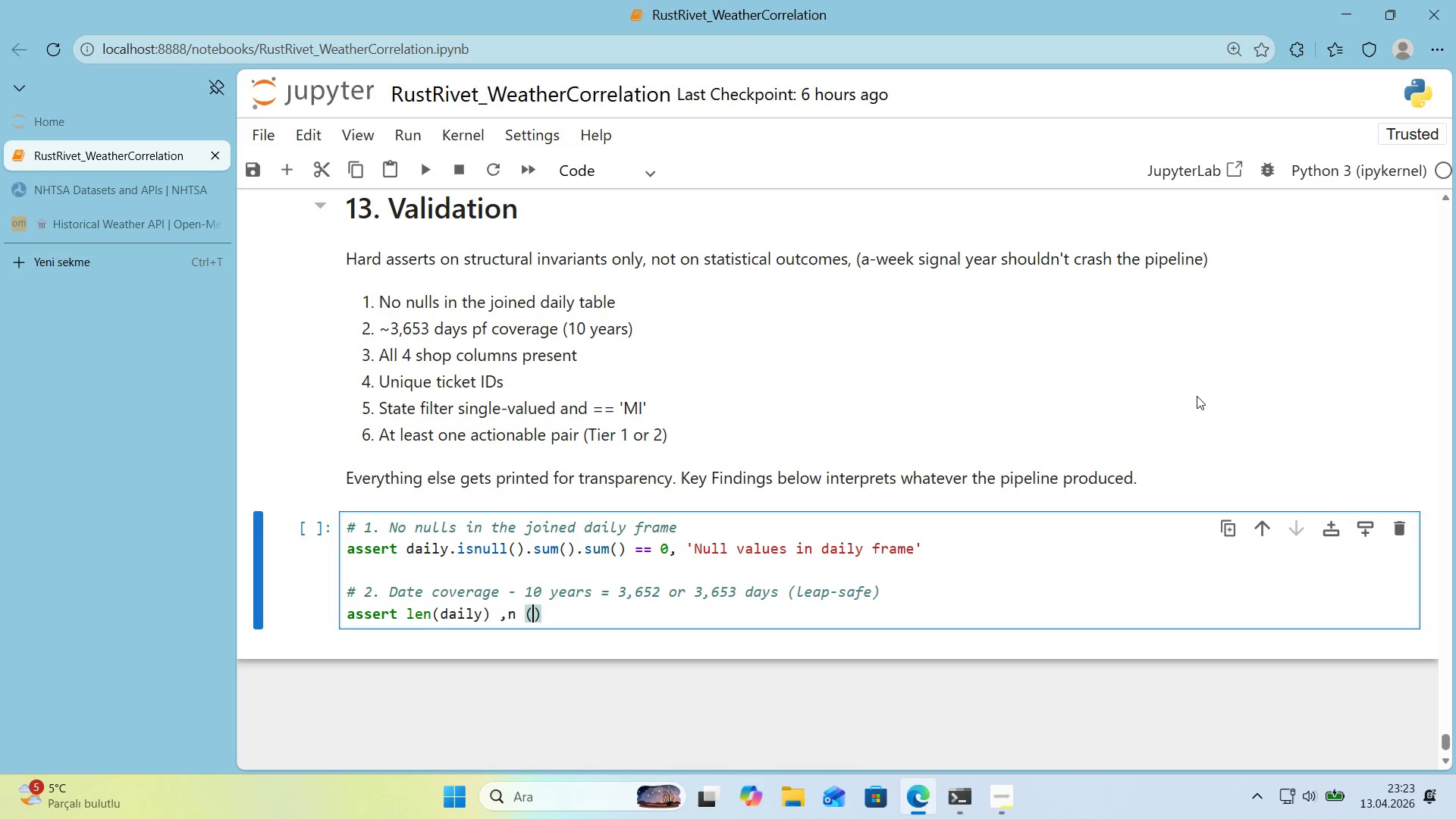 
key(ArrowLeft)
 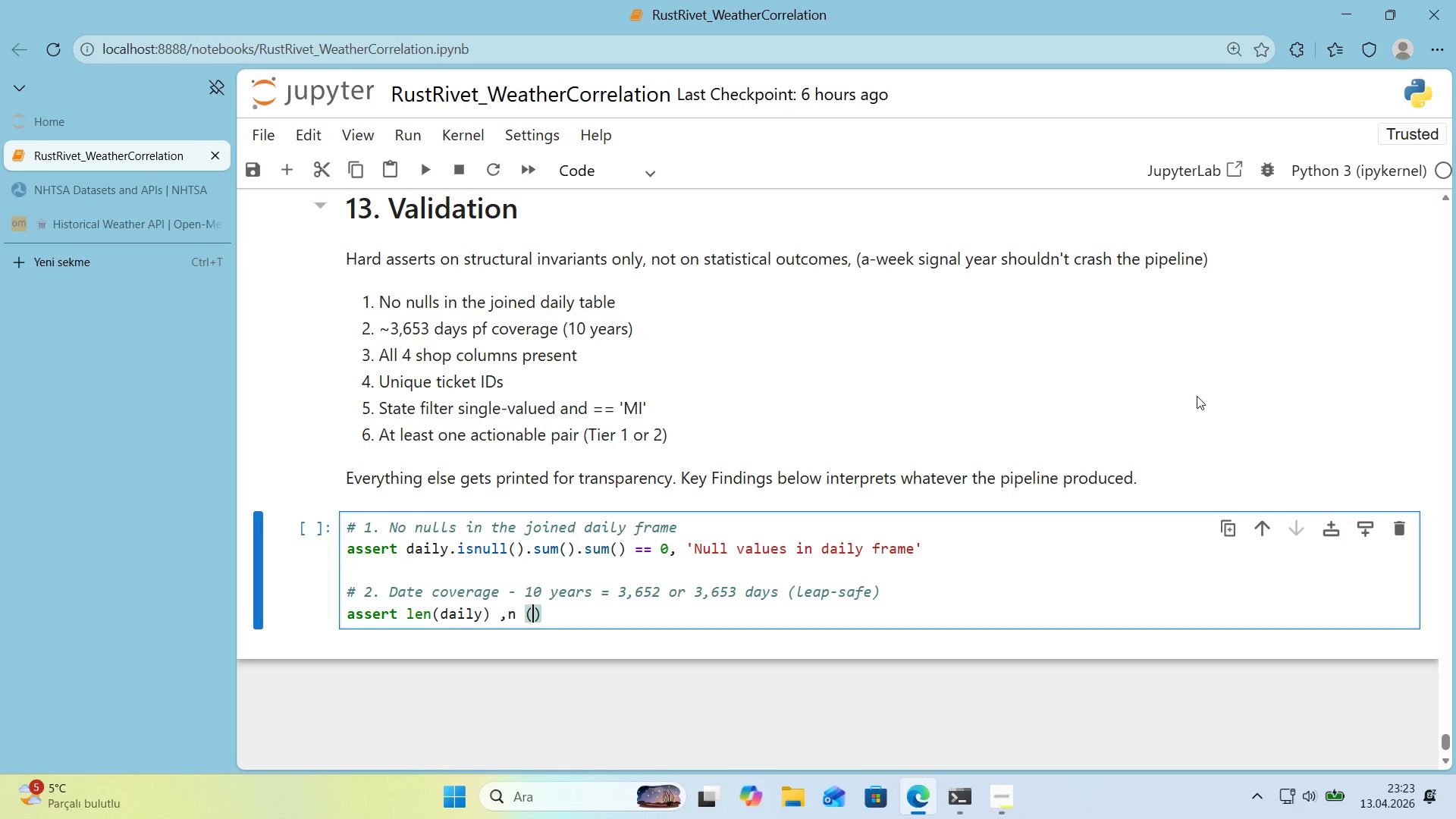 
key(Backspace)
key(Backspace)
key(Backspace)
key(Backspace)
type('n *()
 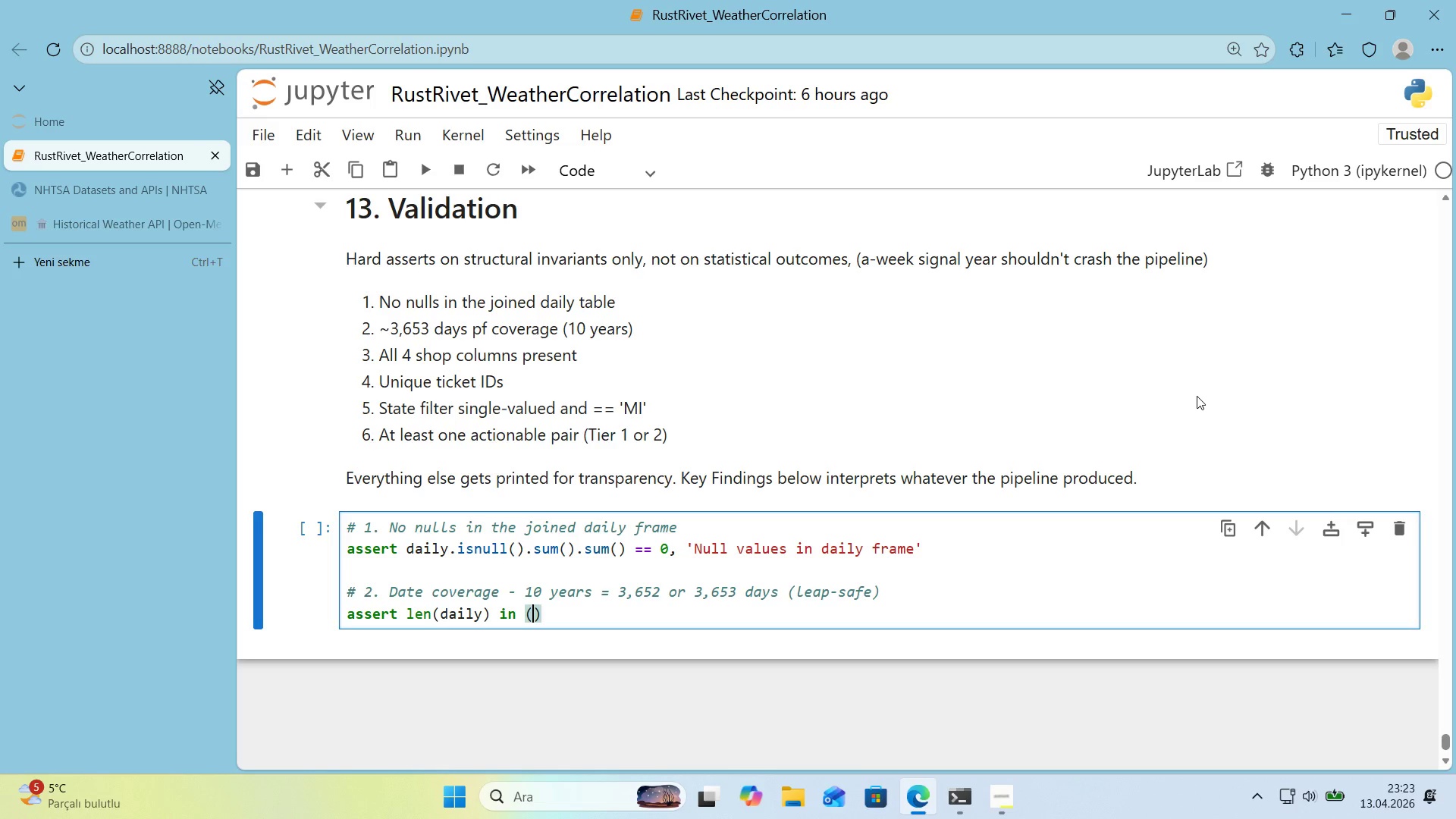 
 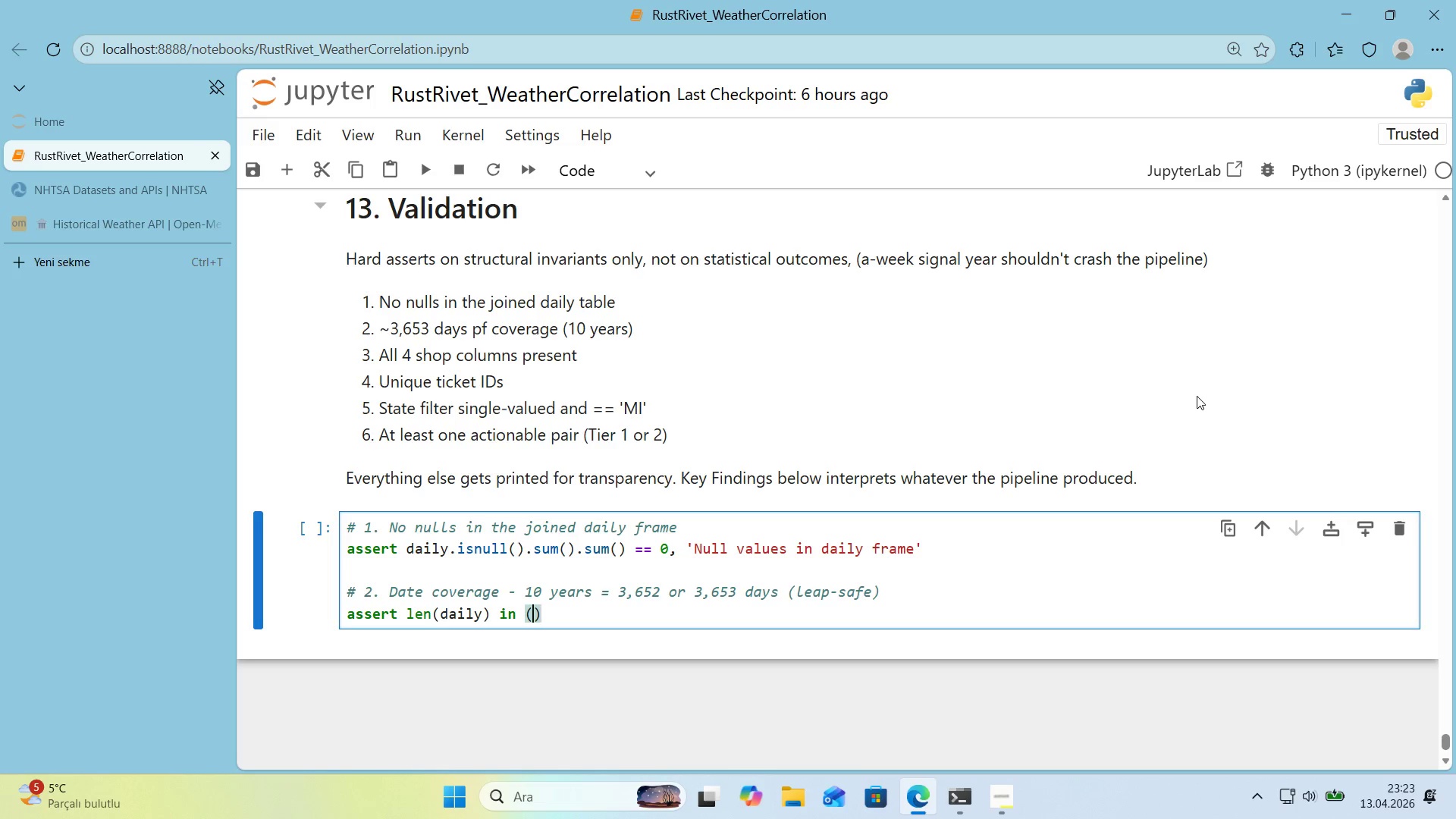 
key(ArrowLeft)
 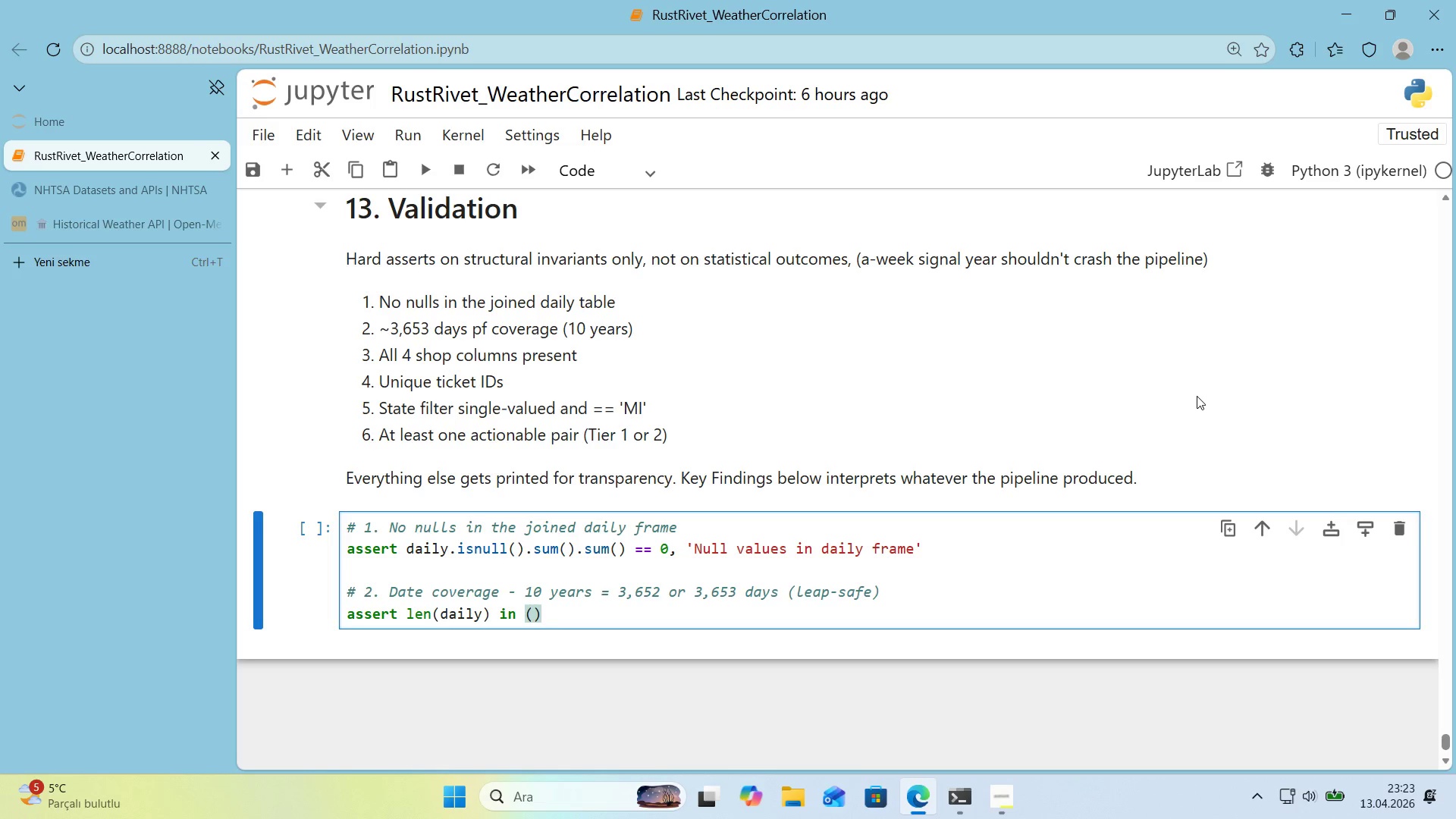 
type(3652, 3653)
 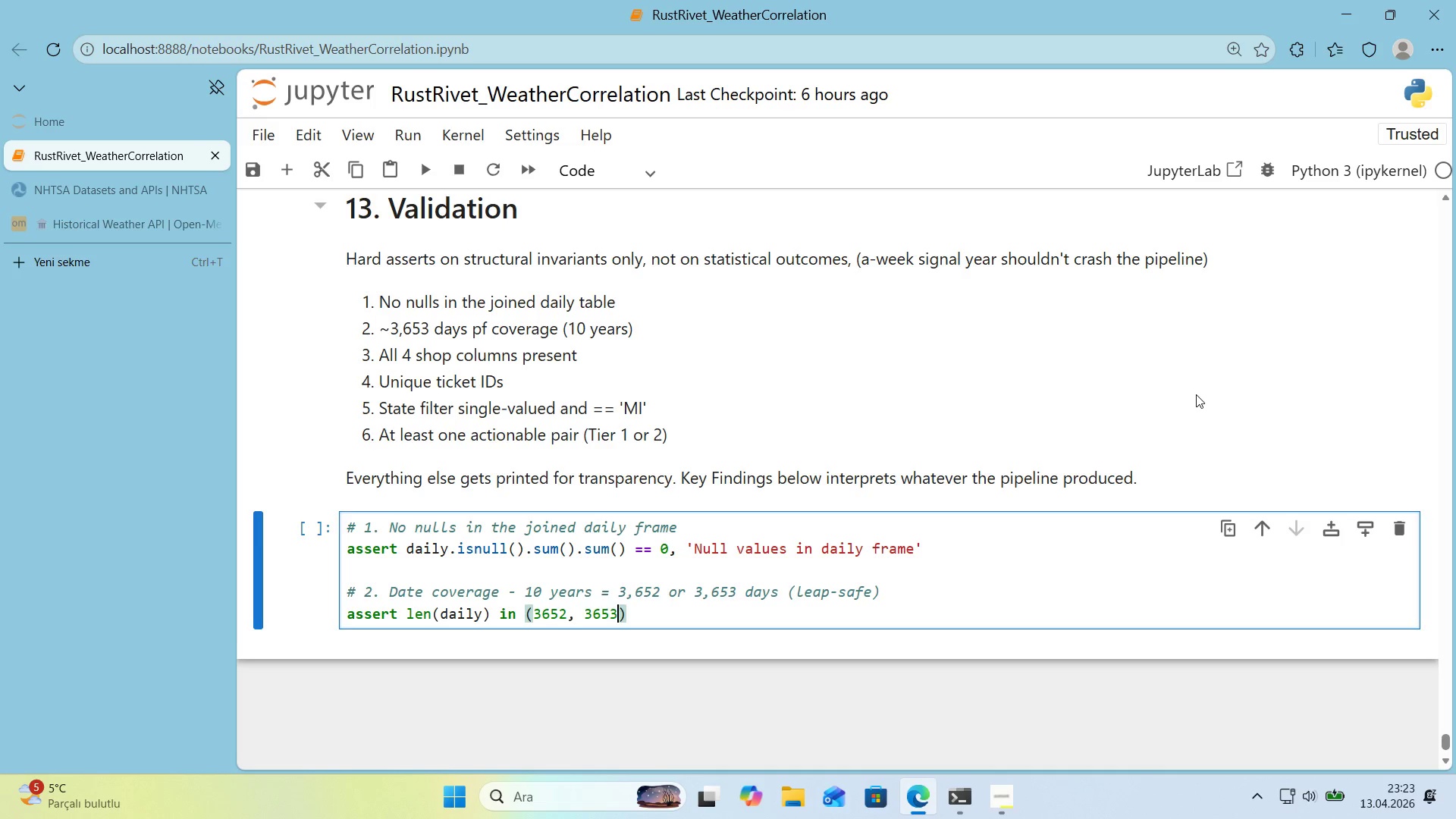 
scroll: coordinate [1184, 397], scroll_direction: up, amount: 5.0
 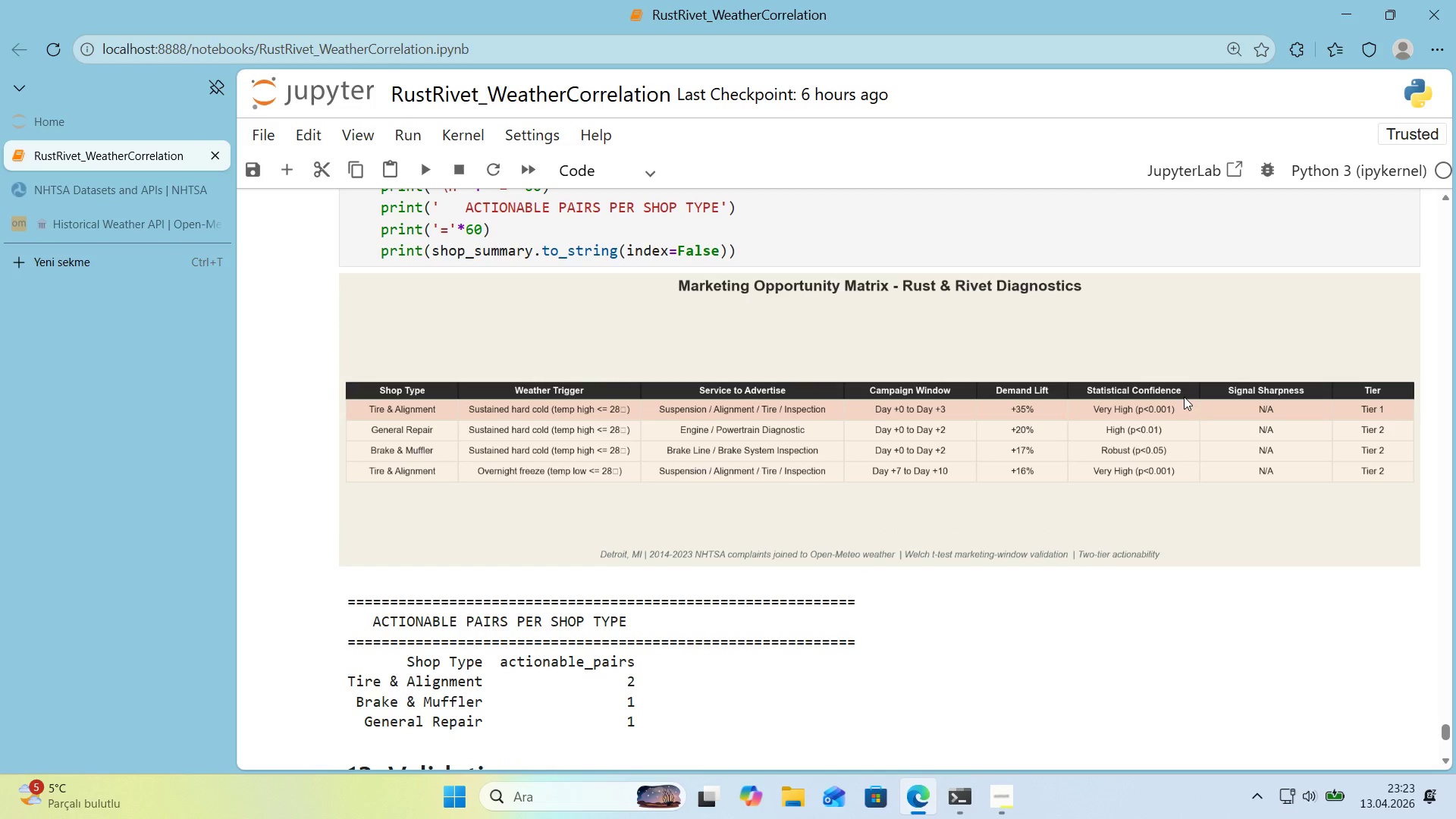 
scroll: coordinate [1181, 399], scroll_direction: down, amount: 7.0
 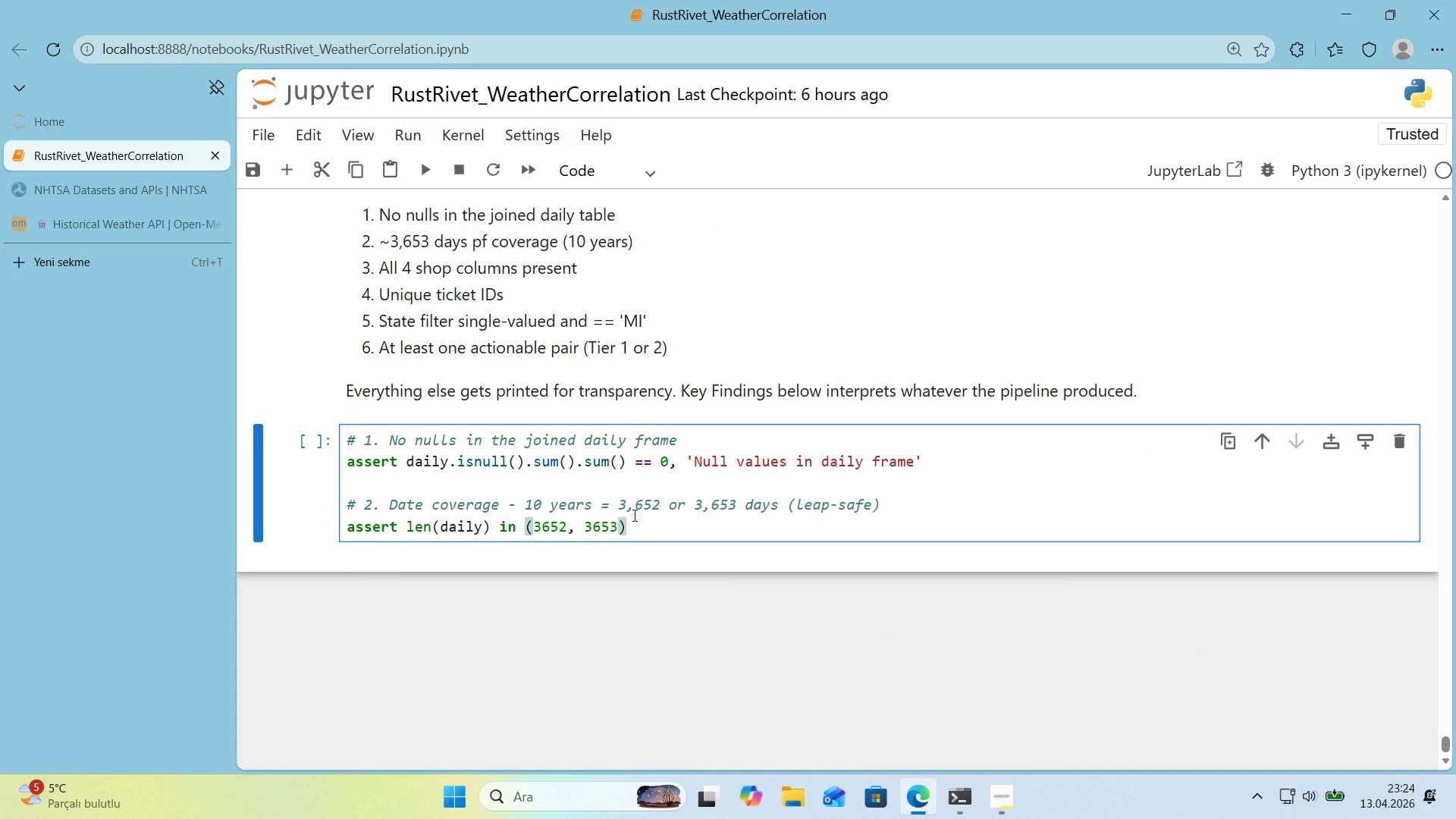 
wait(10.41)
 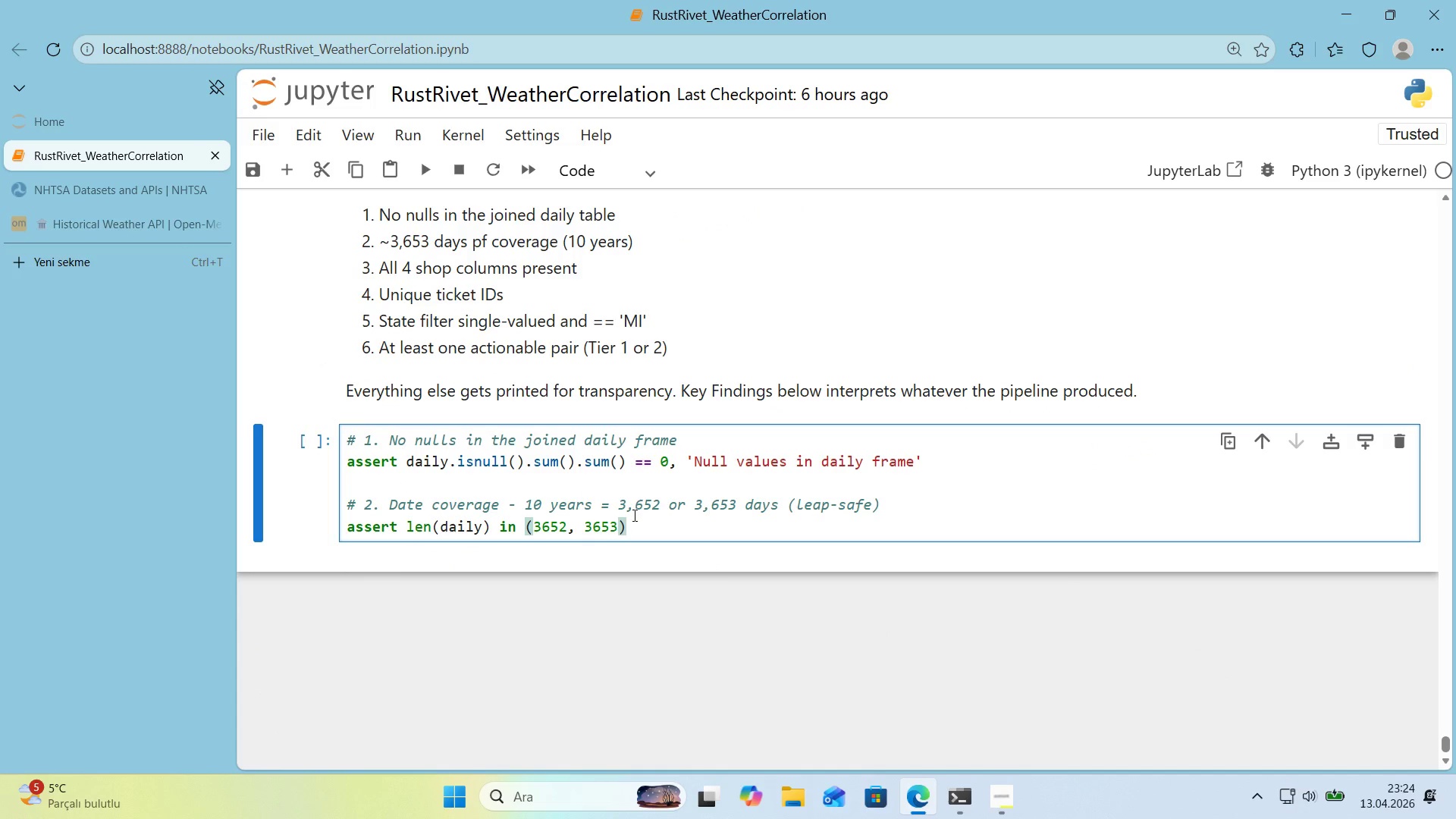 
key(ArrowRight)
 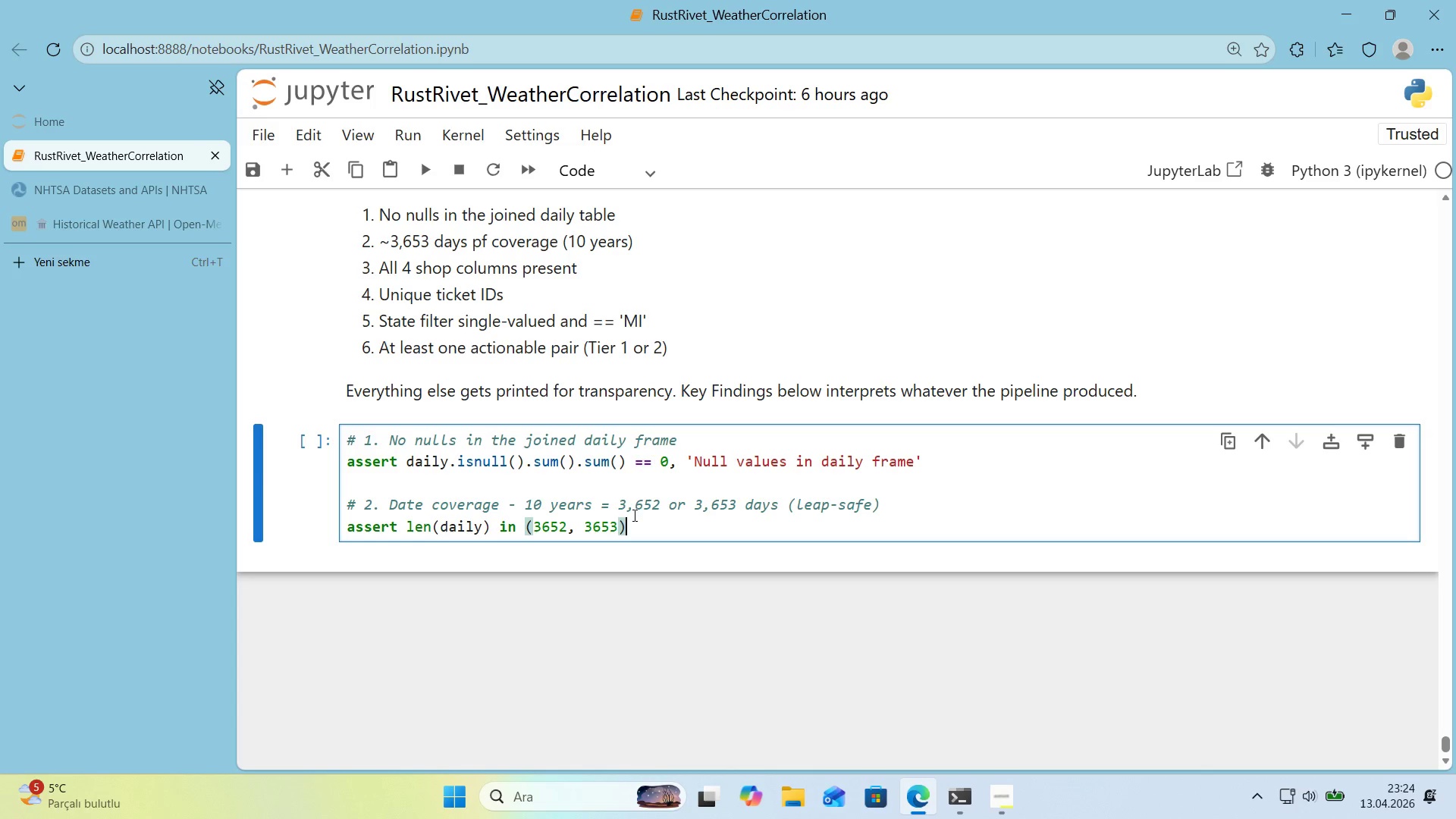 
type( f@@)
 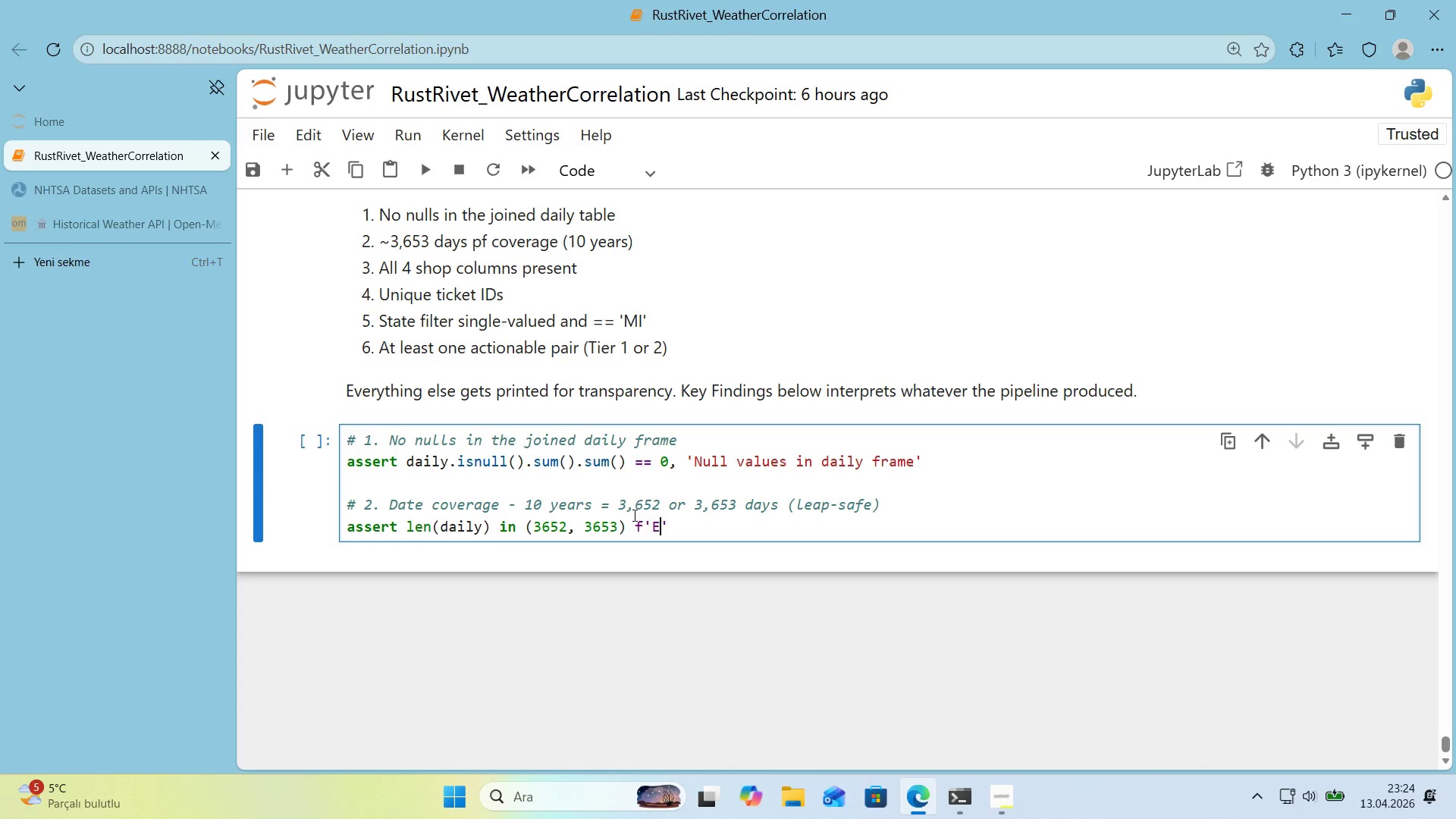 
 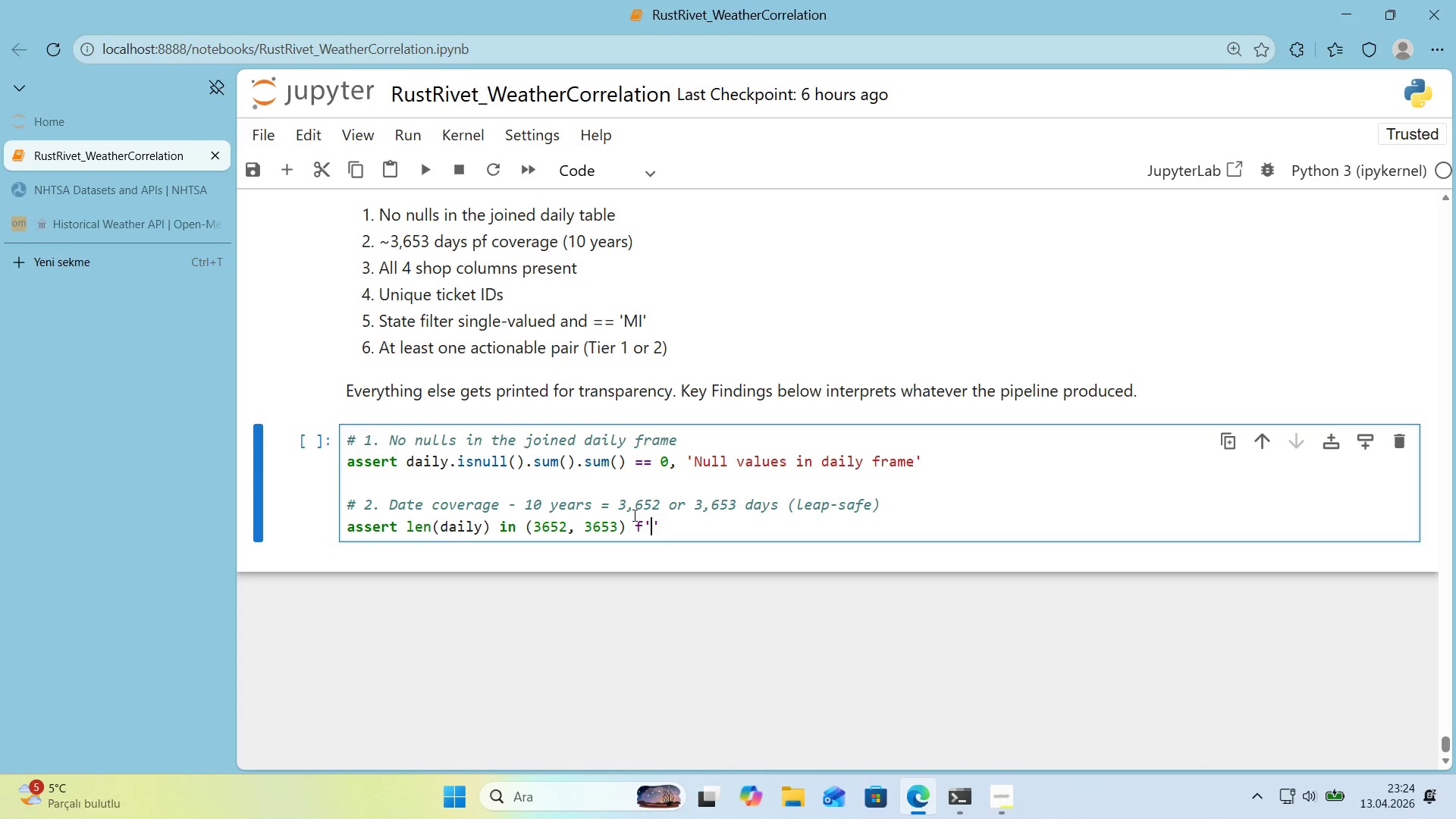 
key(ArrowLeft)
 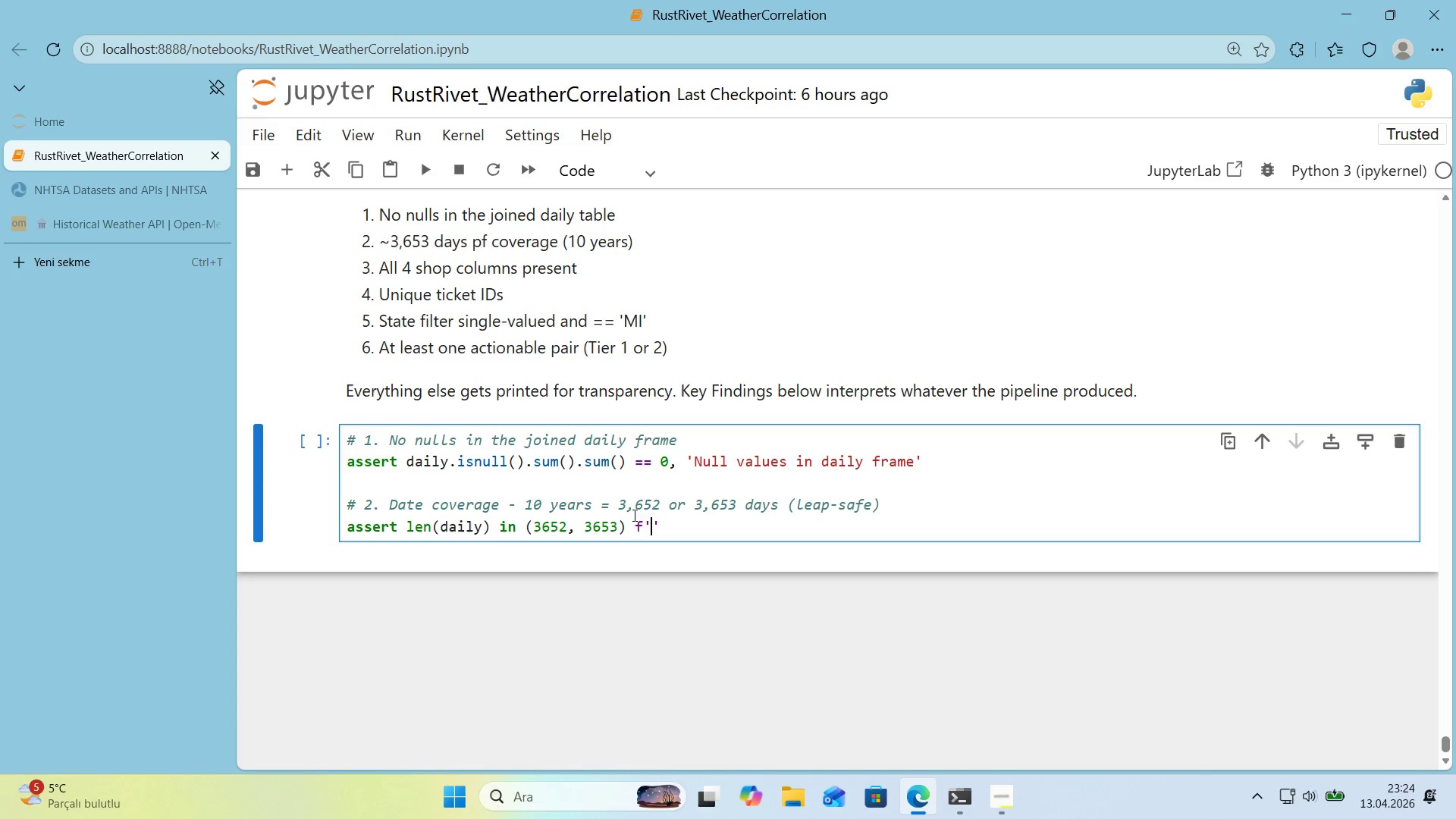 
type(Expected 3652-3653 days, got )
 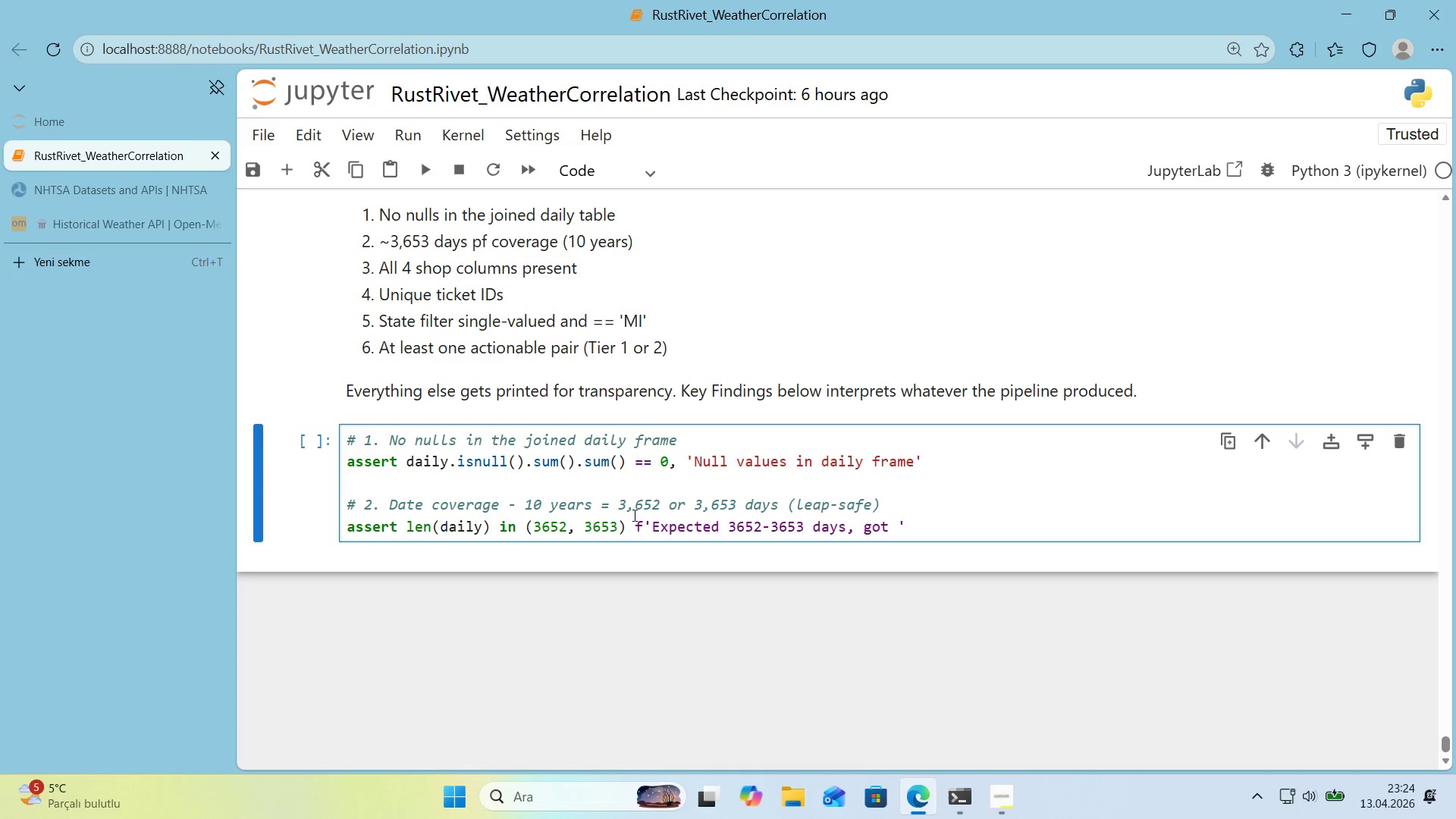 
key(Alt+Control+7)
 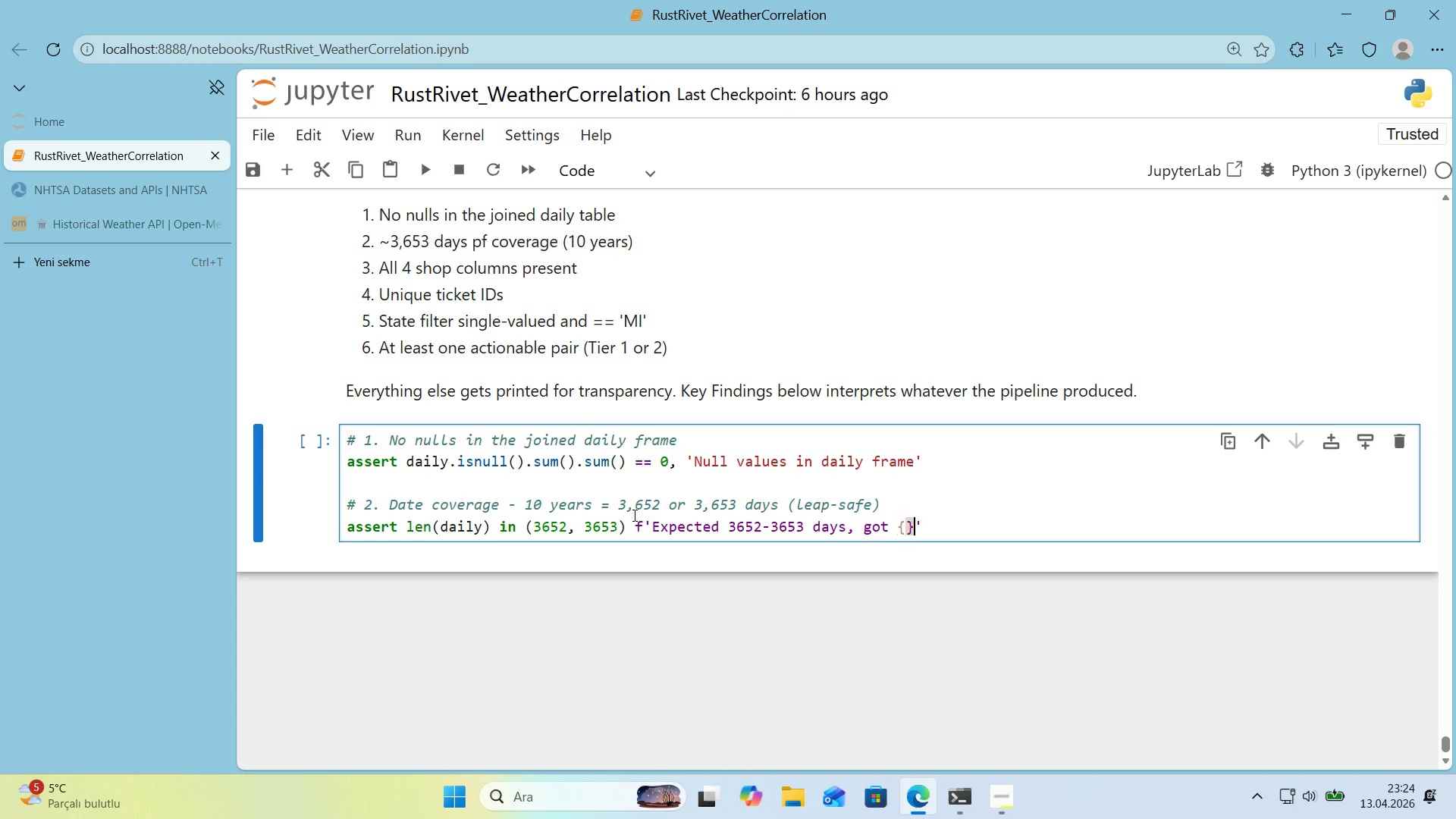 
key(Alt+Control+0)
 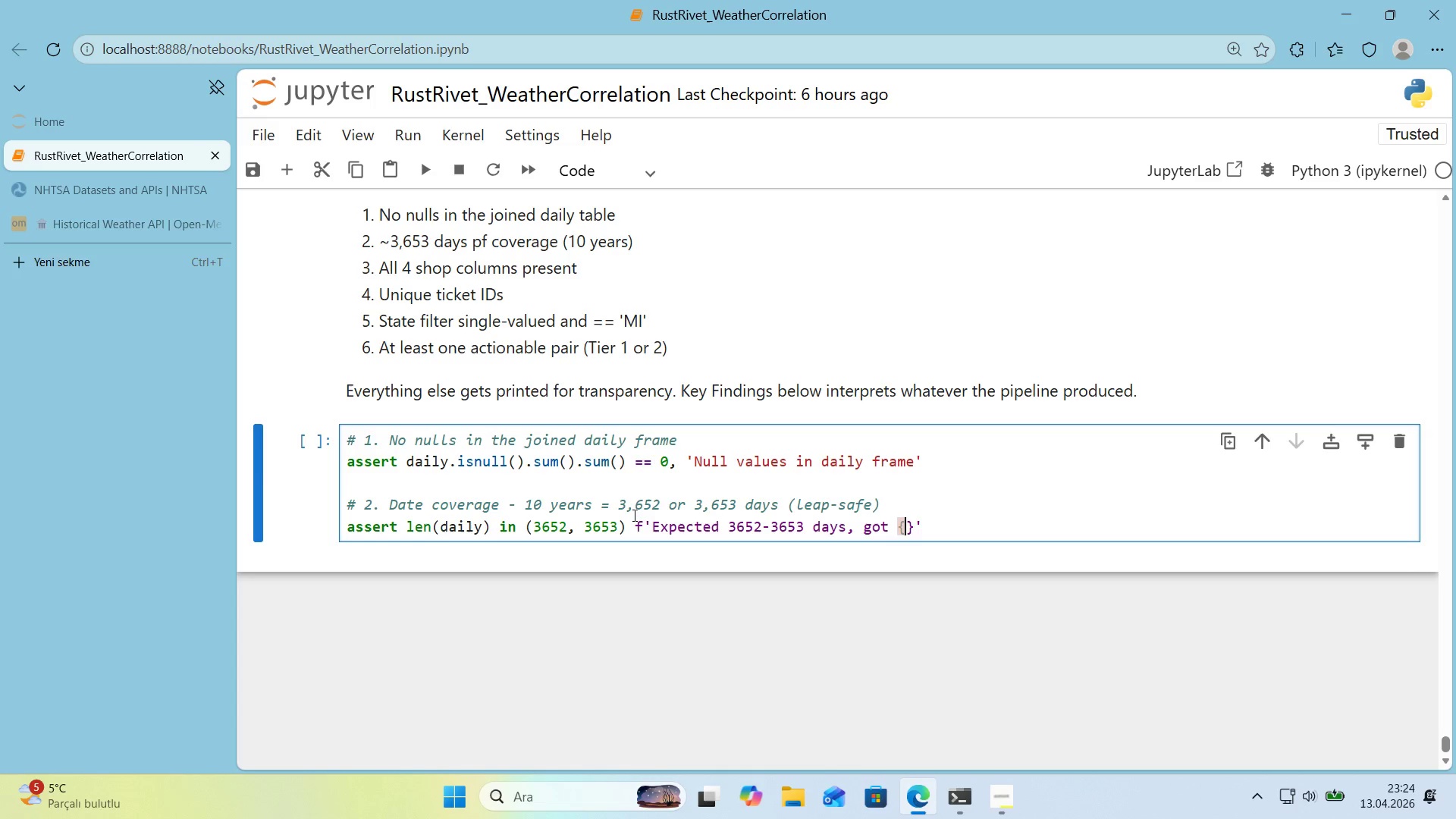 
key(ArrowLeft)
 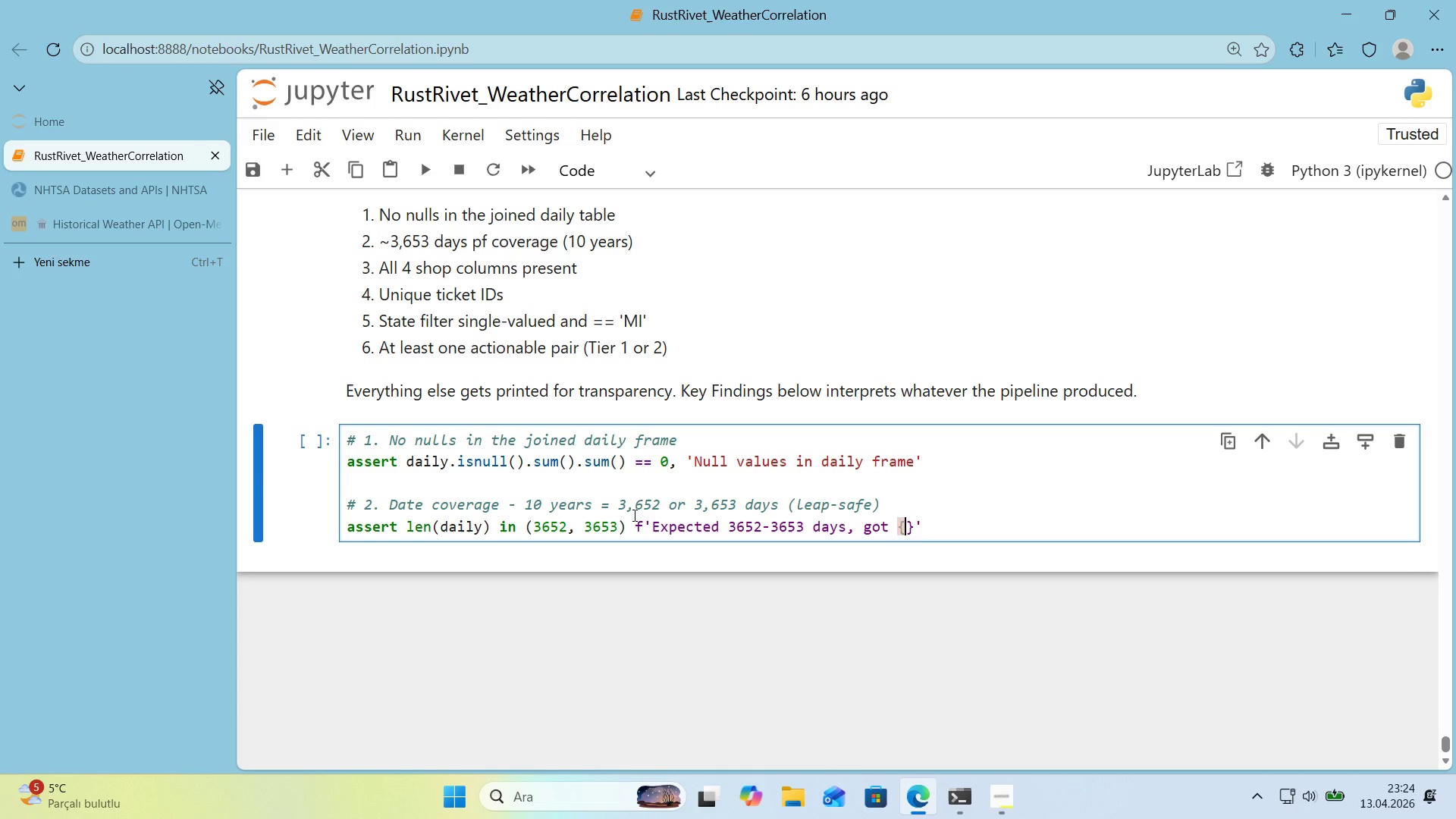 
type(len*()
 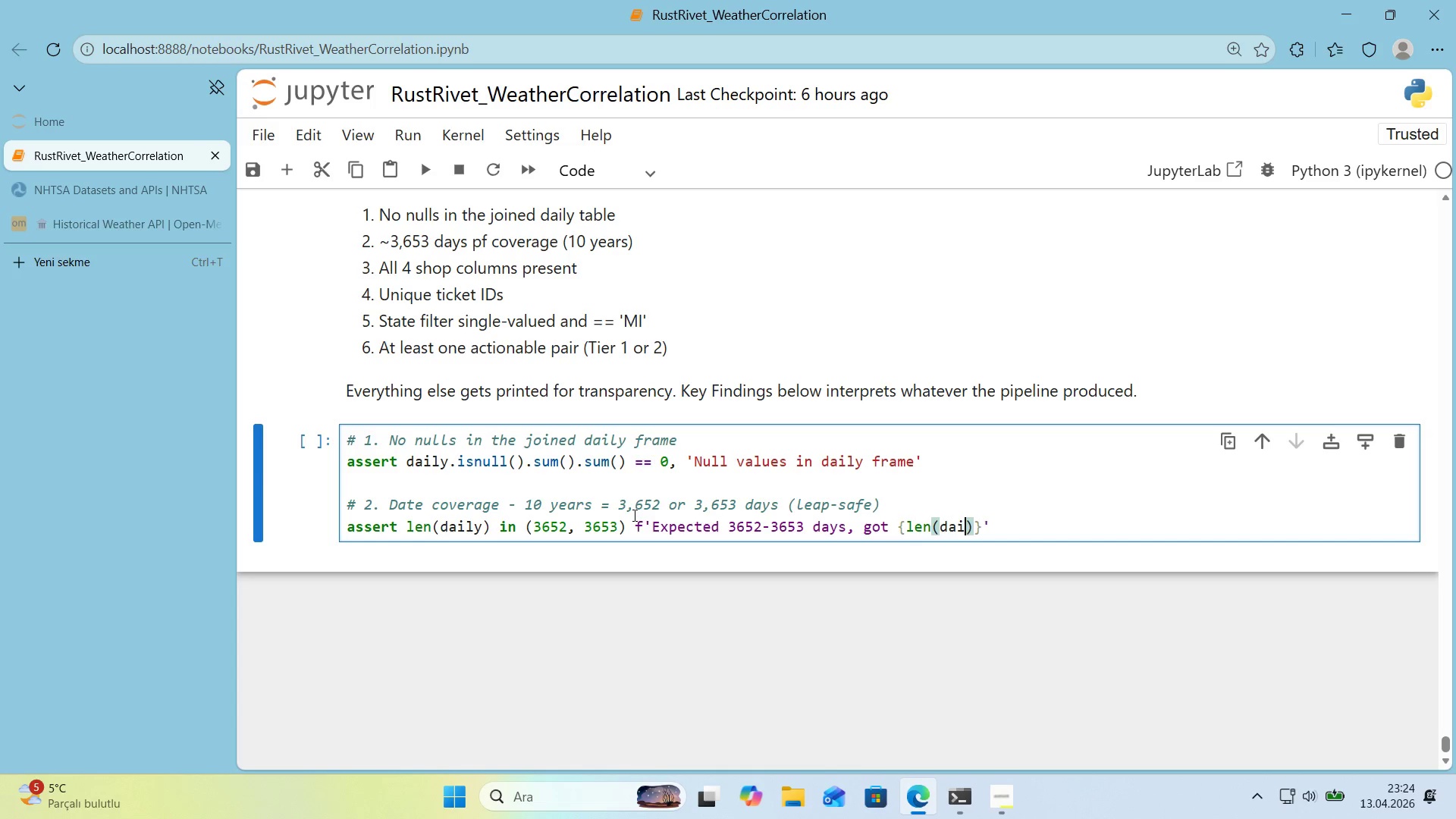 
 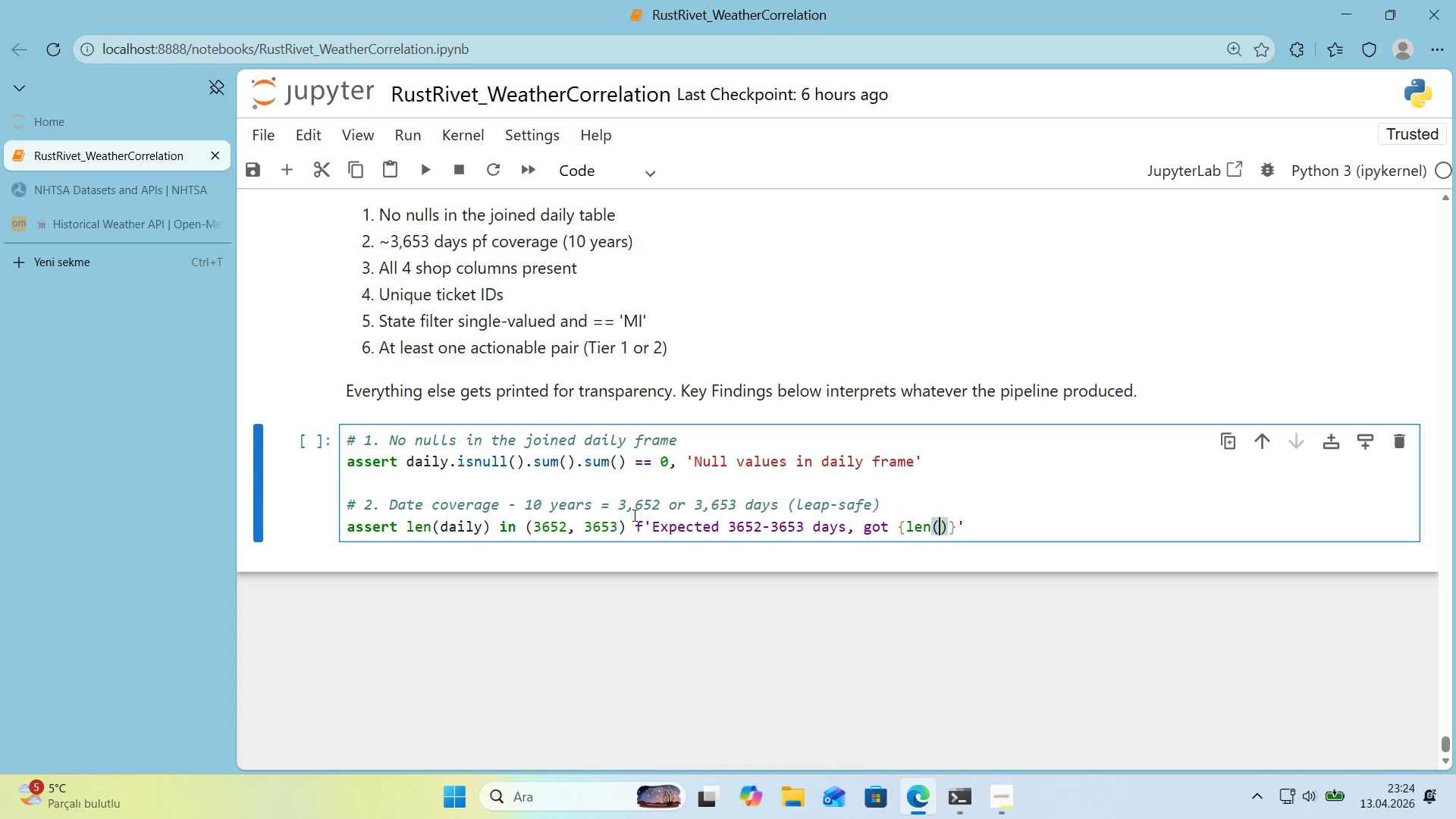 
key(ArrowLeft)
 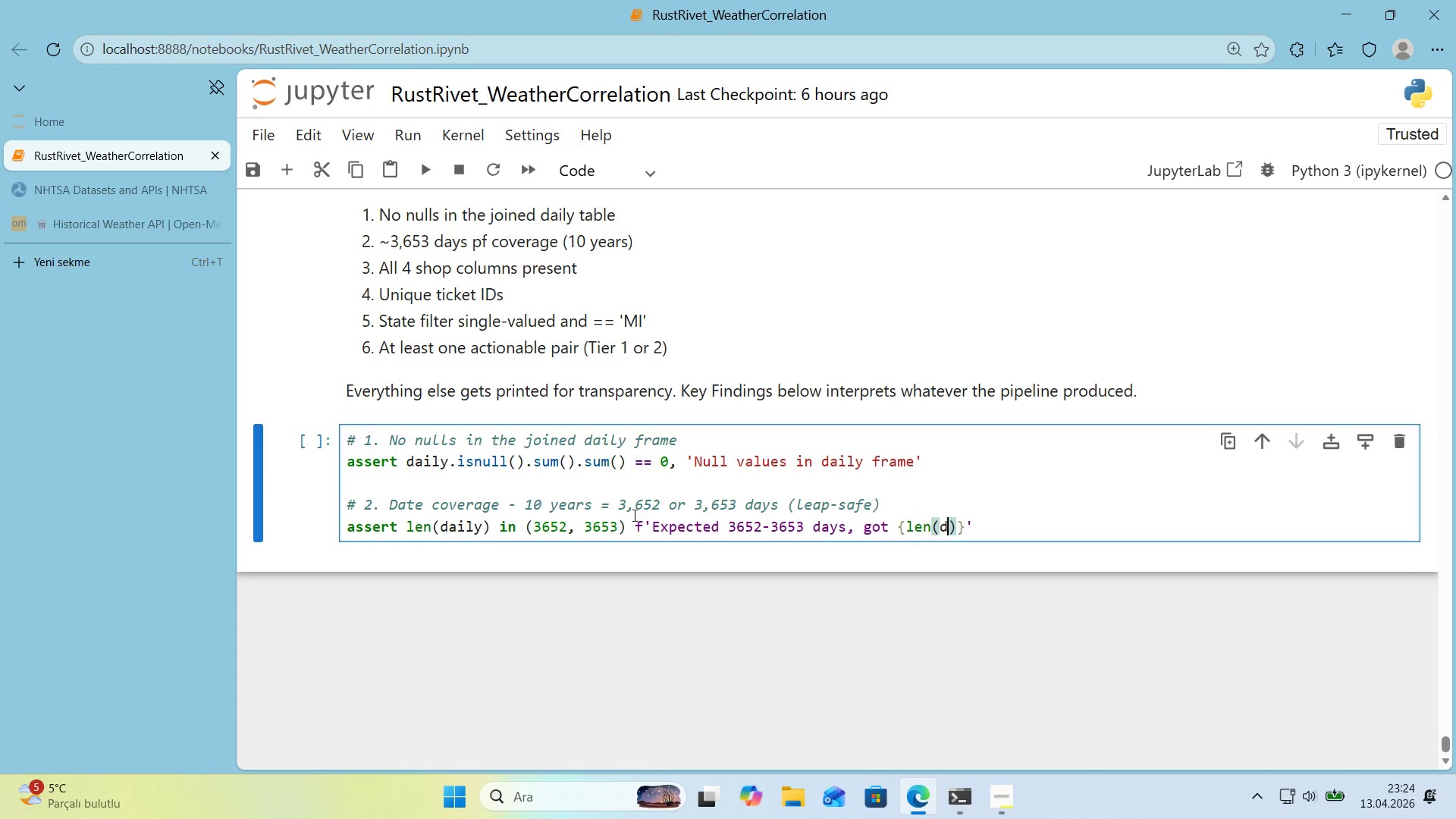 
type(da'ly)
 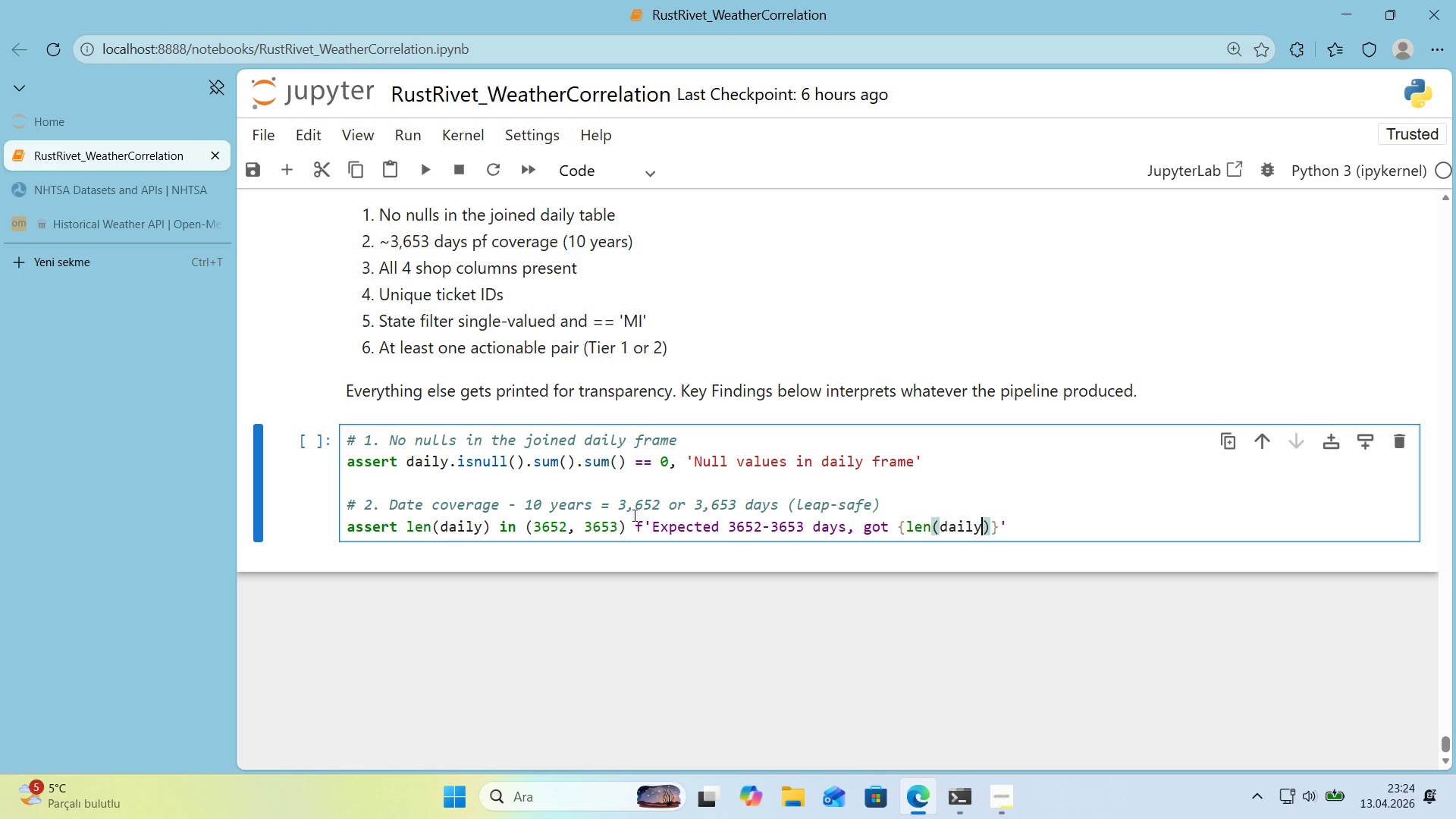 
key(ArrowRight)
 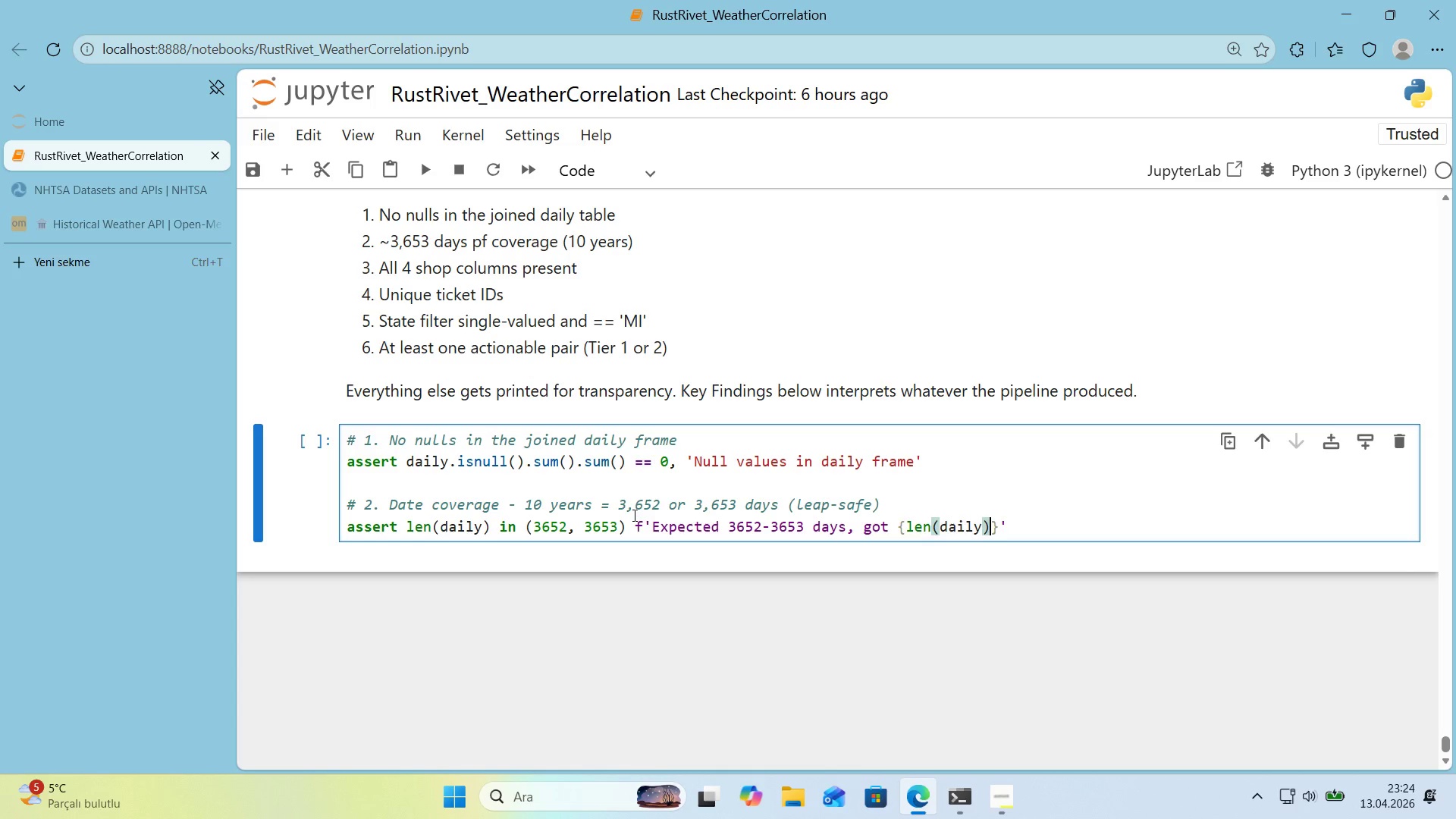 
key(ArrowRight)
 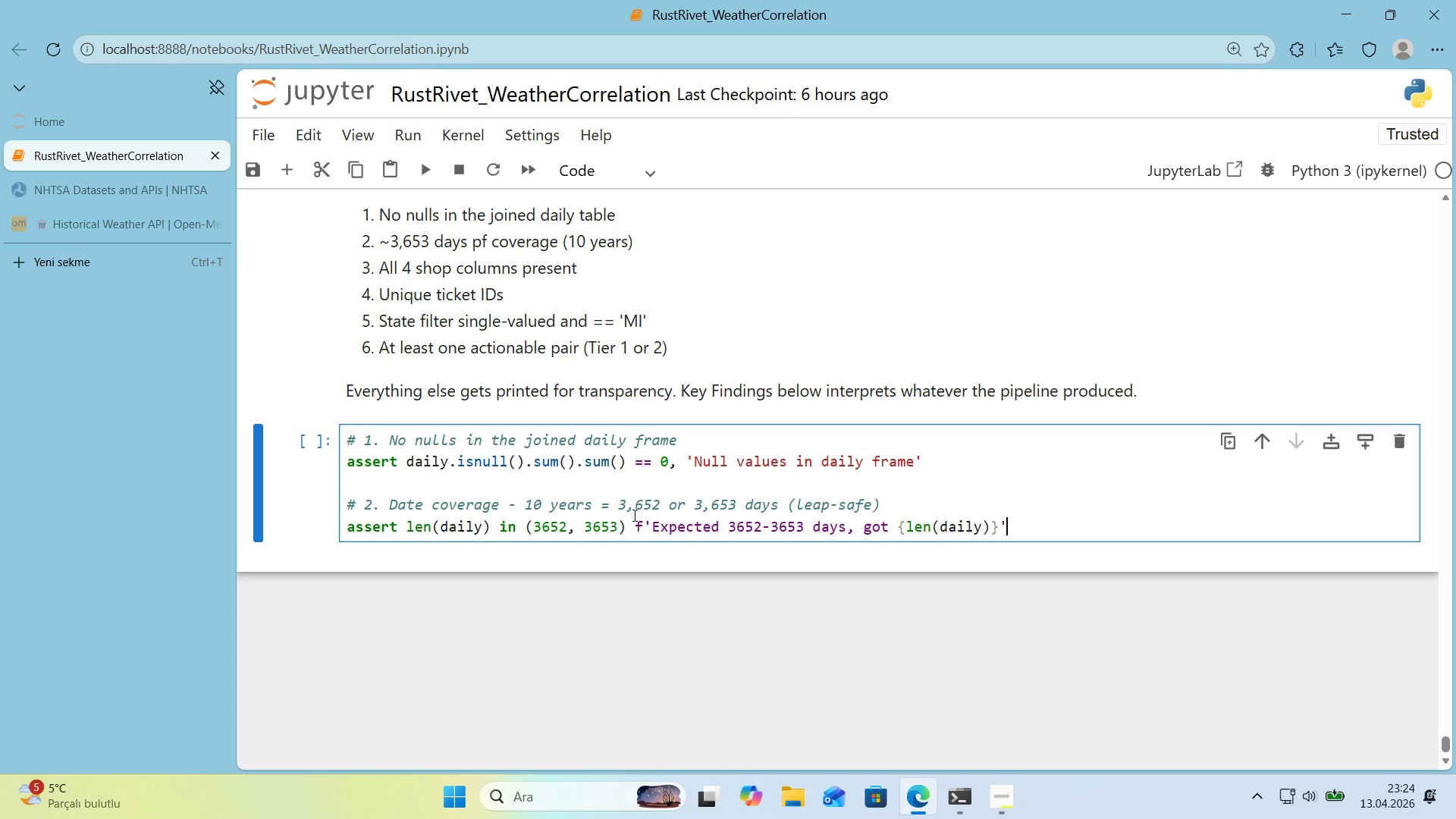 
key(ArrowRight)
 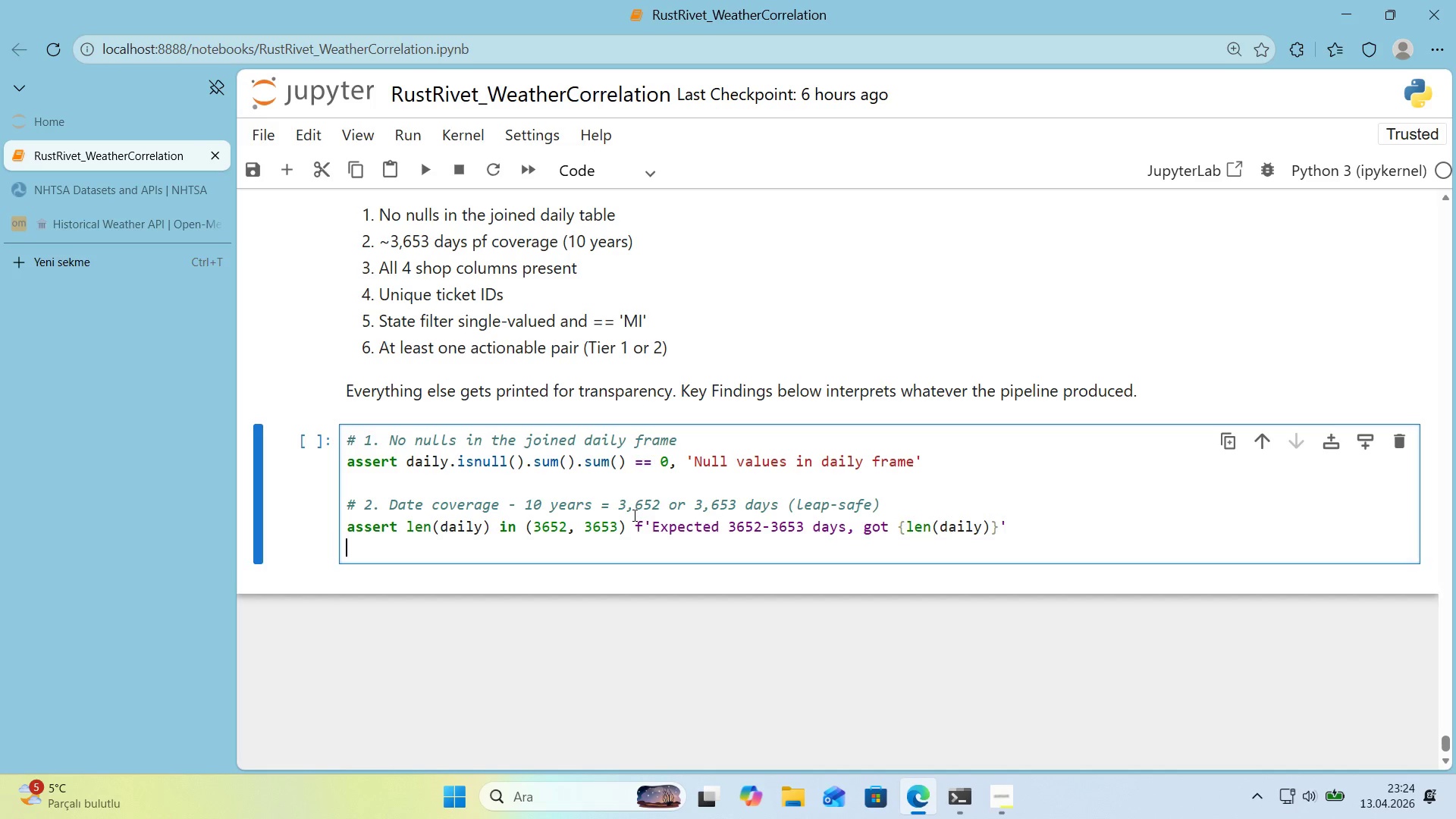 
key(Enter)
 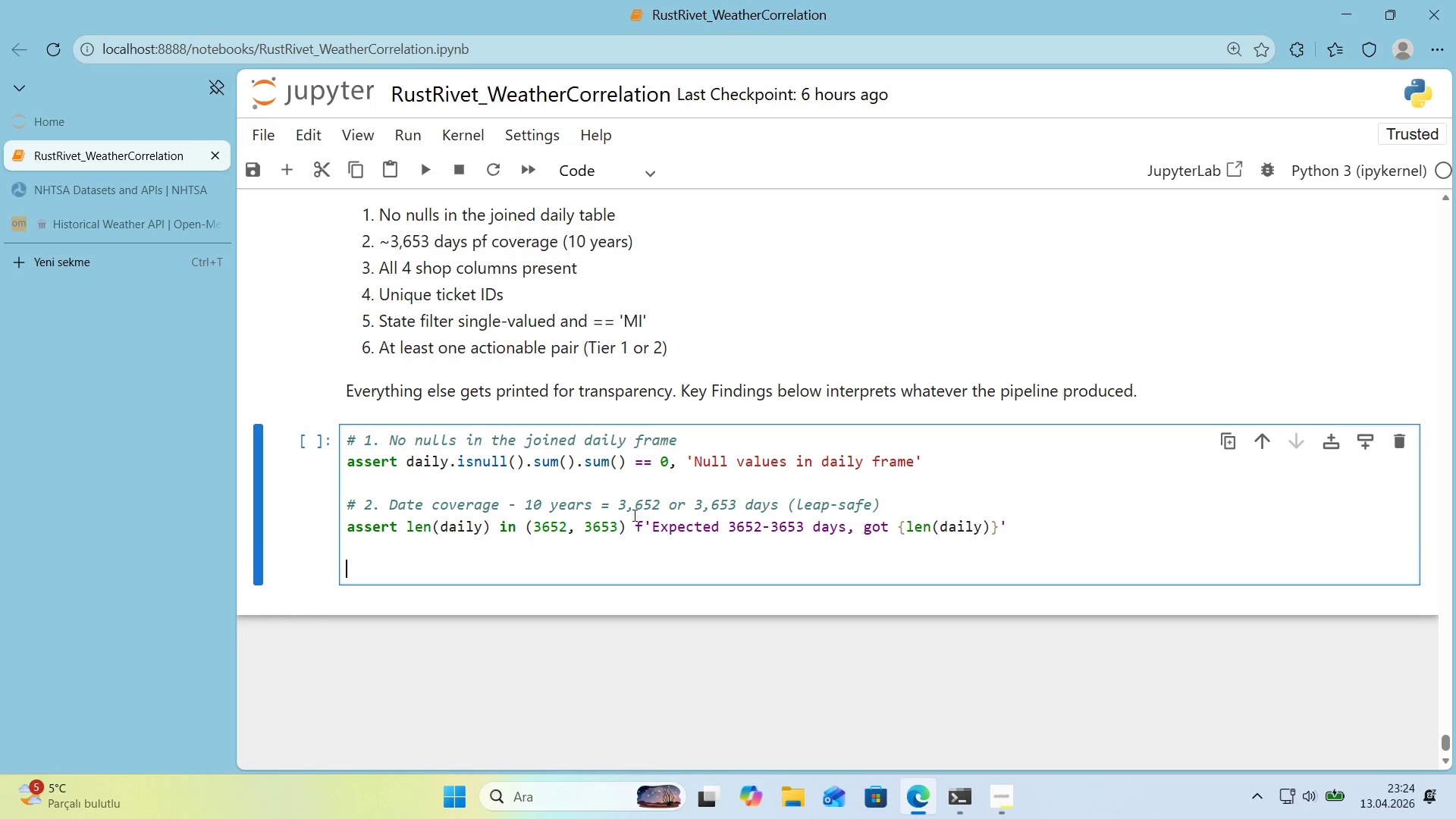 
key(Enter)
 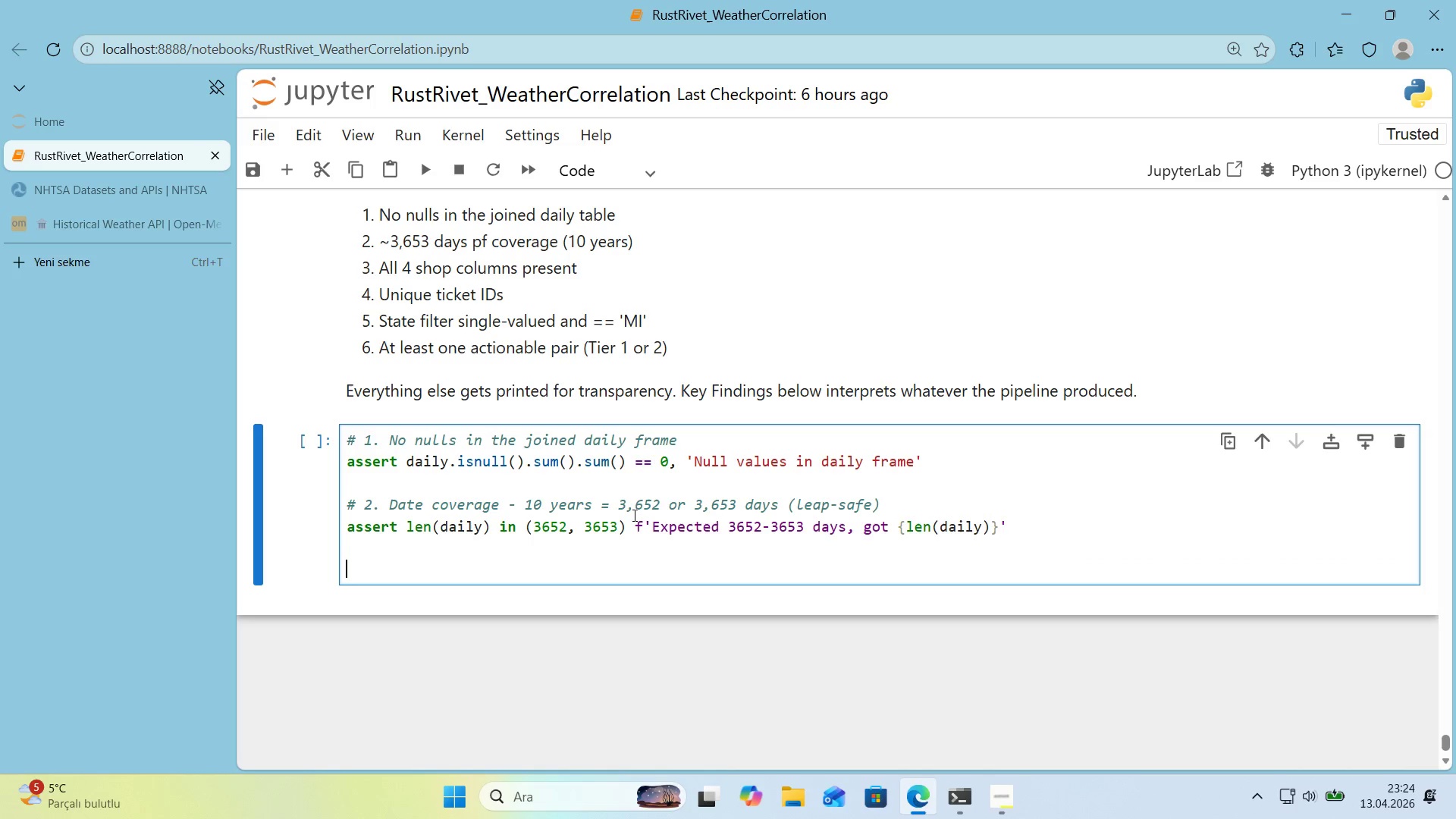 
key(Control+ControlLeft)
 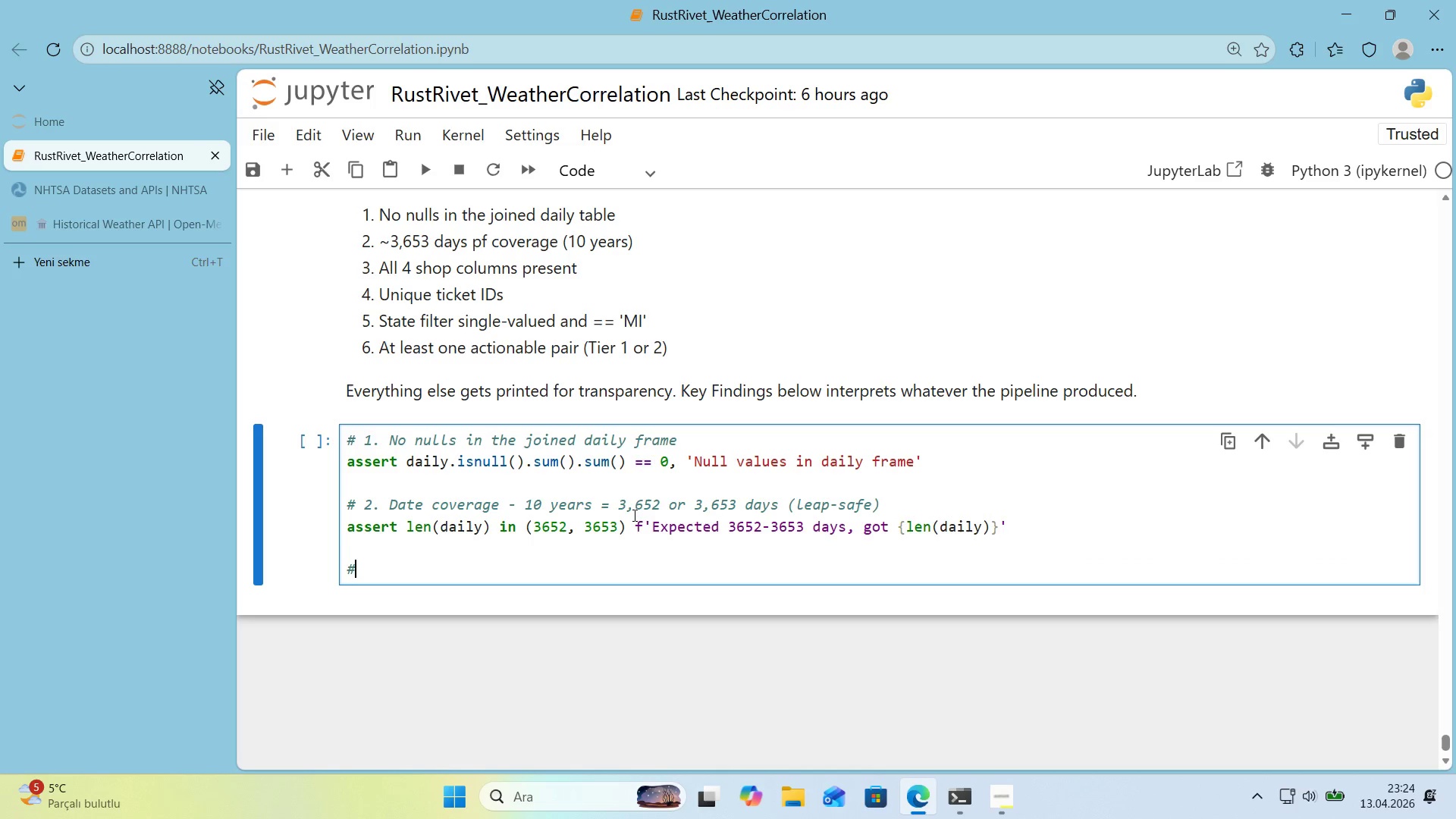 
key(Alt+Control+AltRight)
 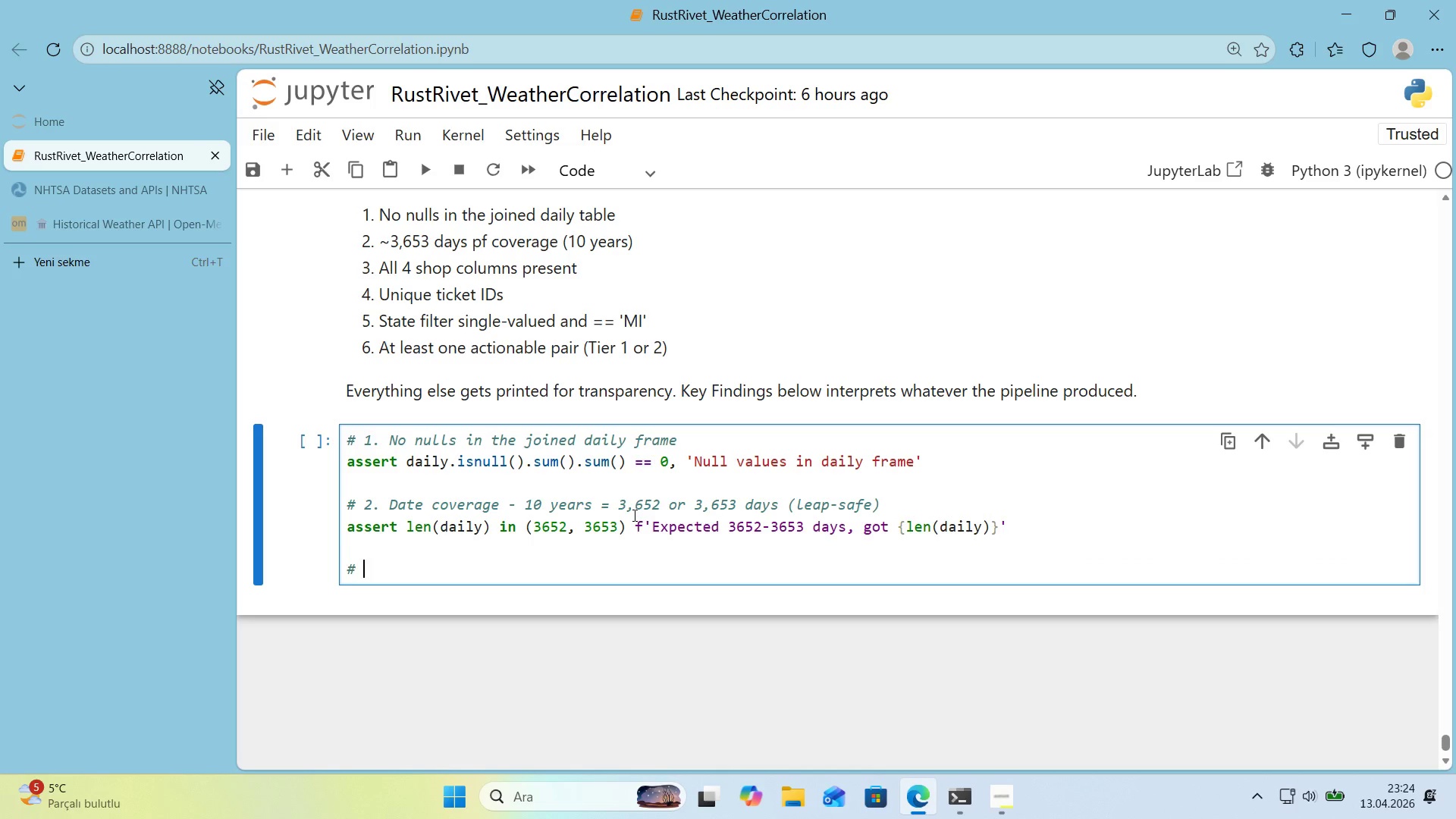 
key(Alt+Control+3)
 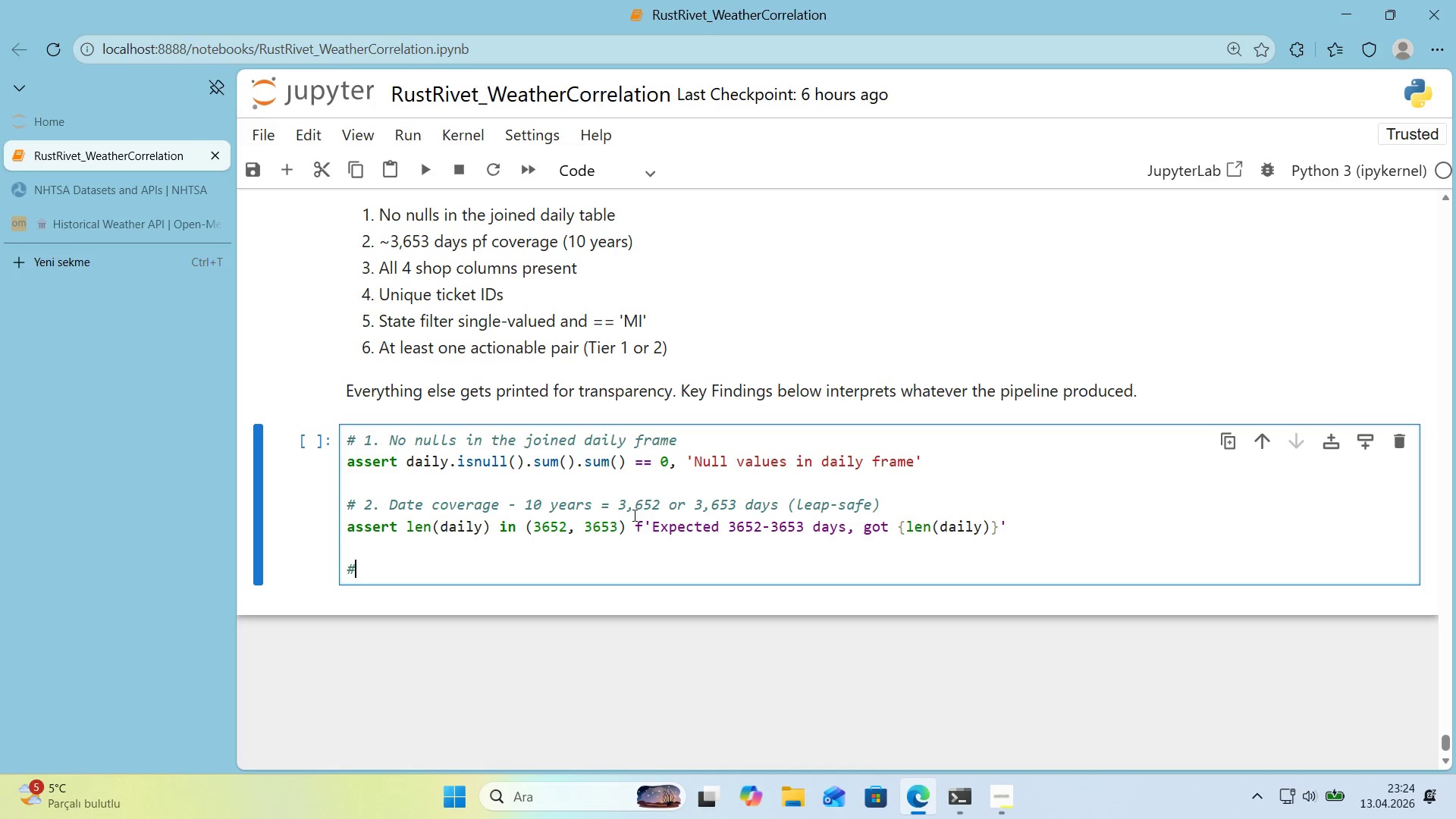 
type( 3.Da)
key(Backspace)
key(Backspace)
type(All)
 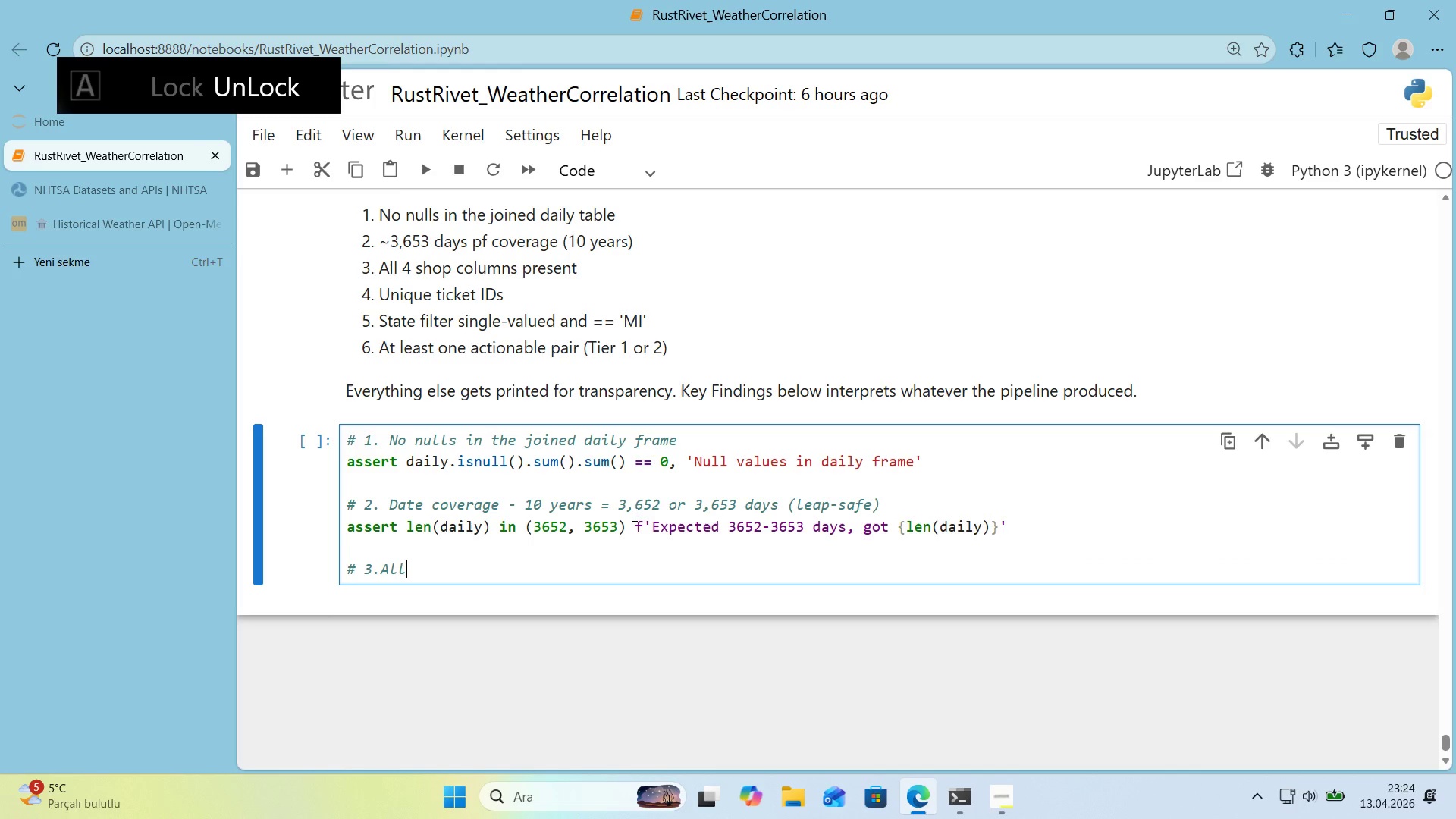 
key(Control+ControlRight)
 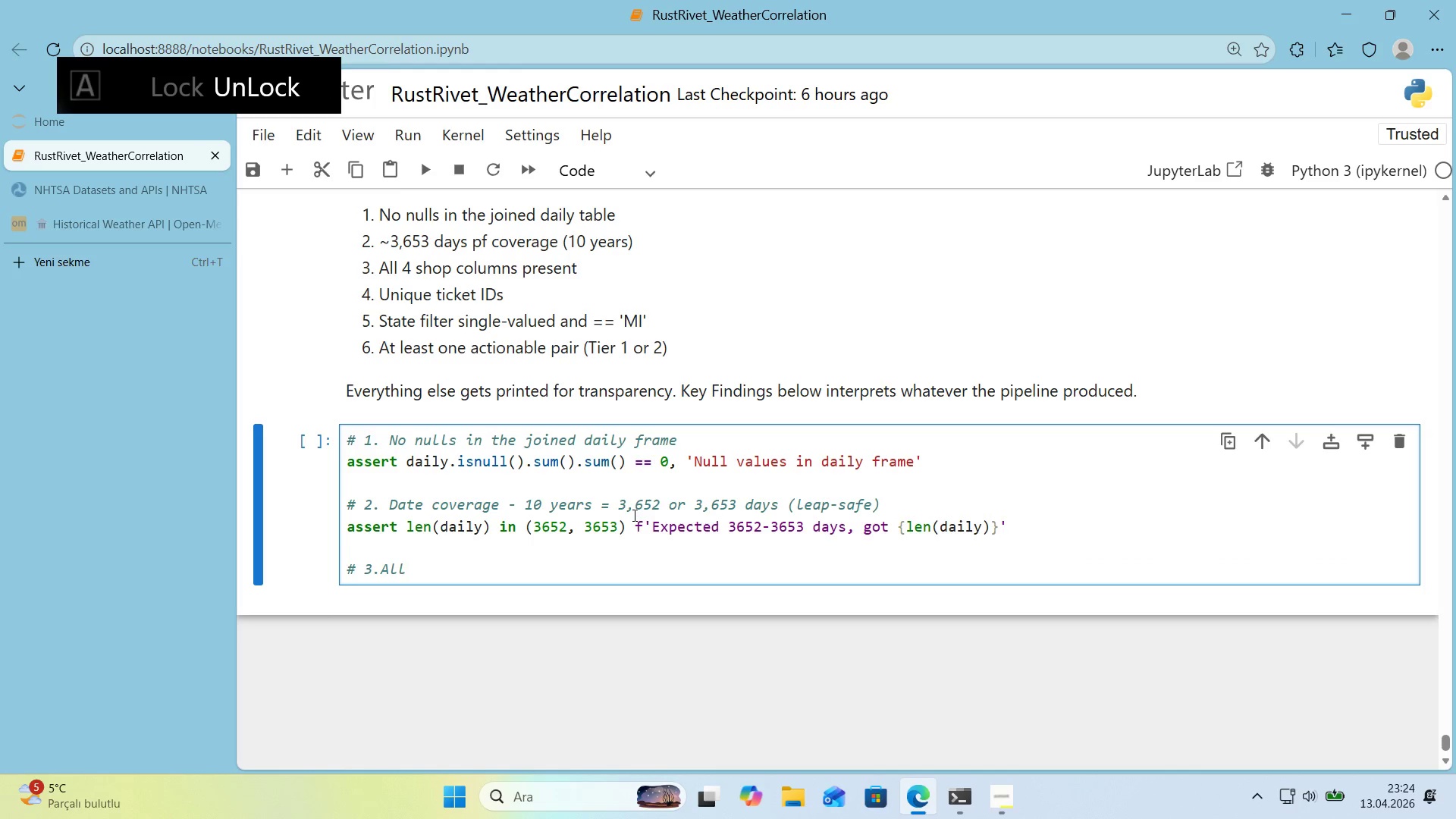 
key(Control+ControlRight)
 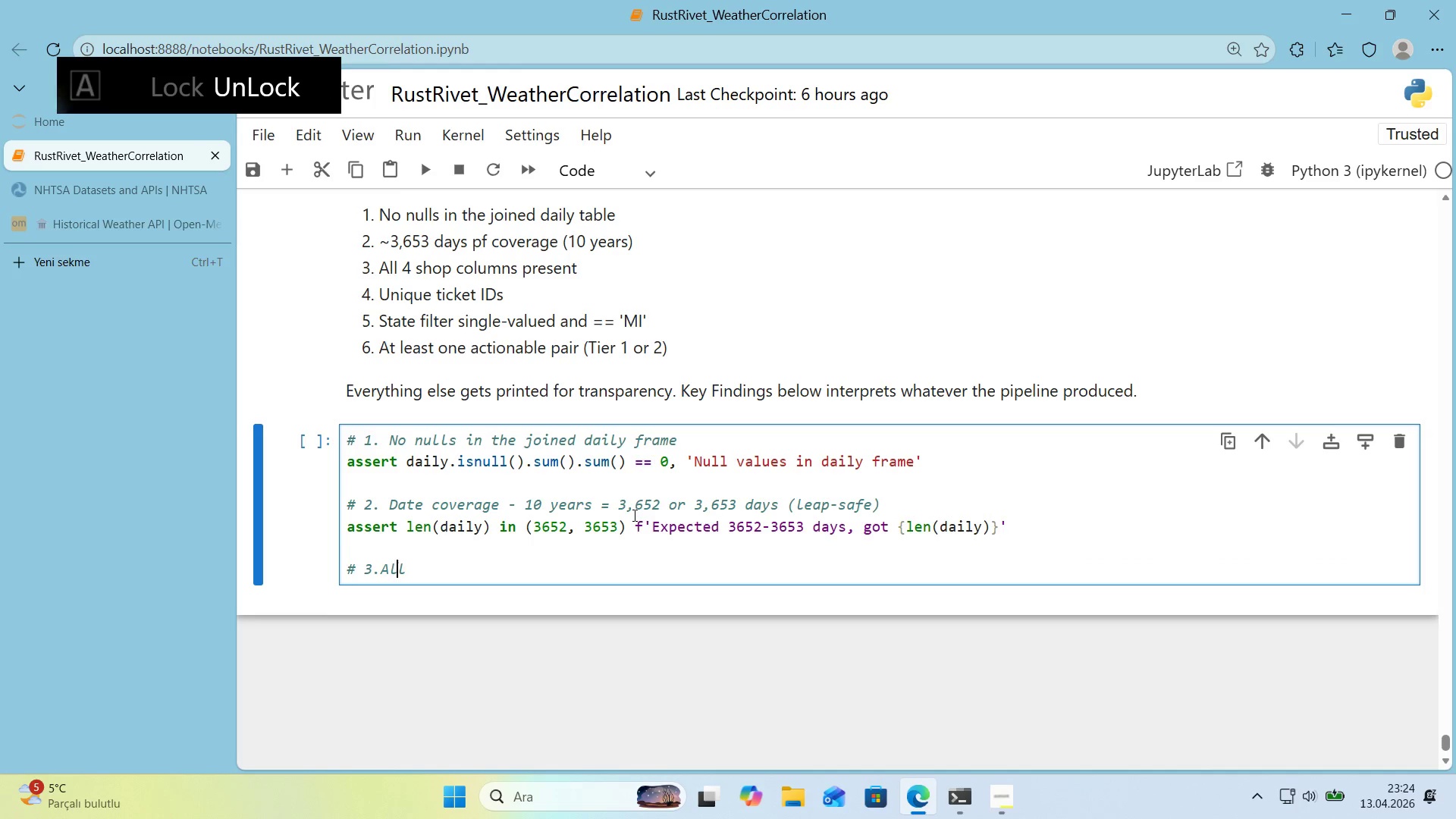 
key(ArrowLeft)
 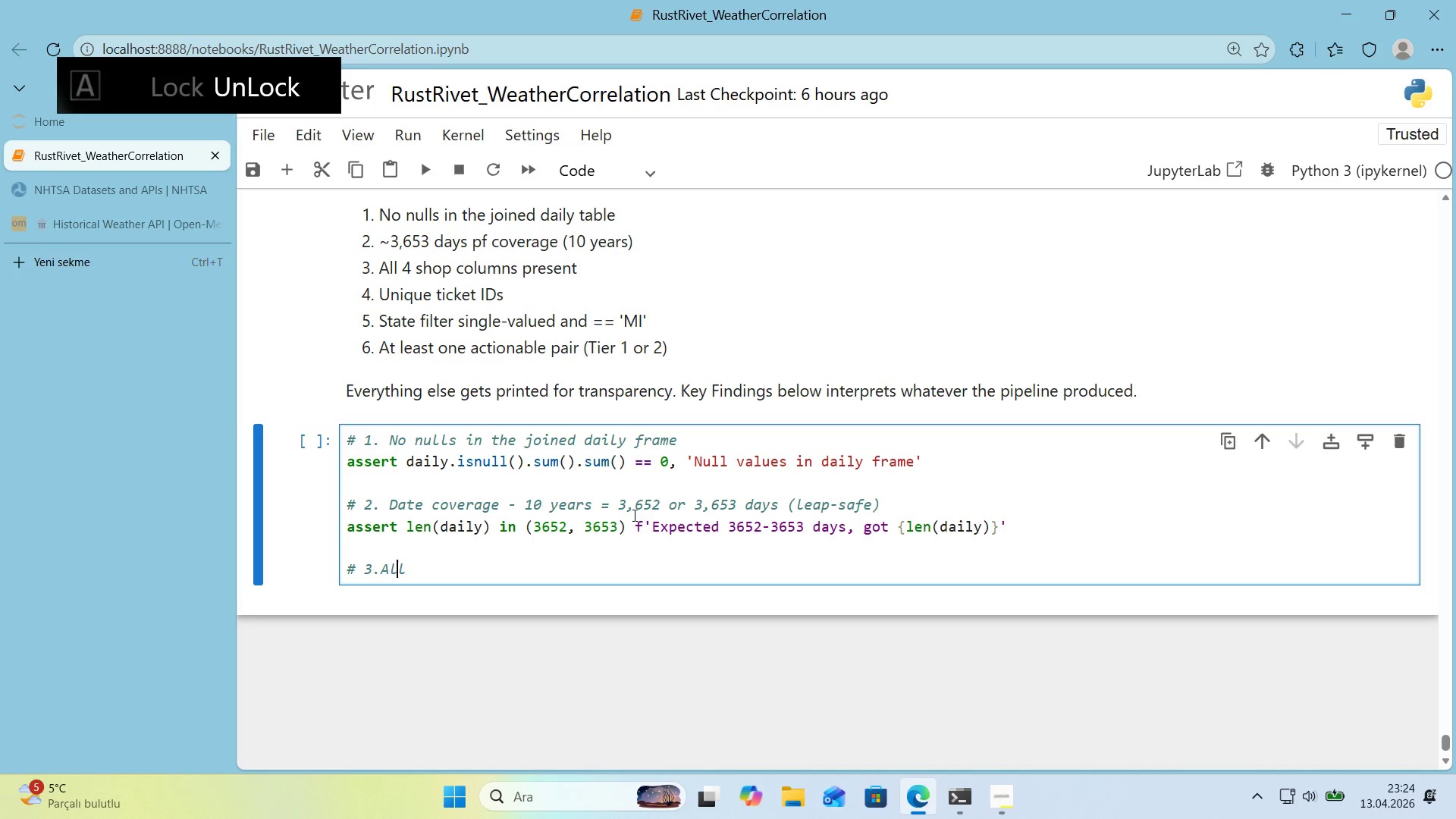 
key(ArrowLeft)
 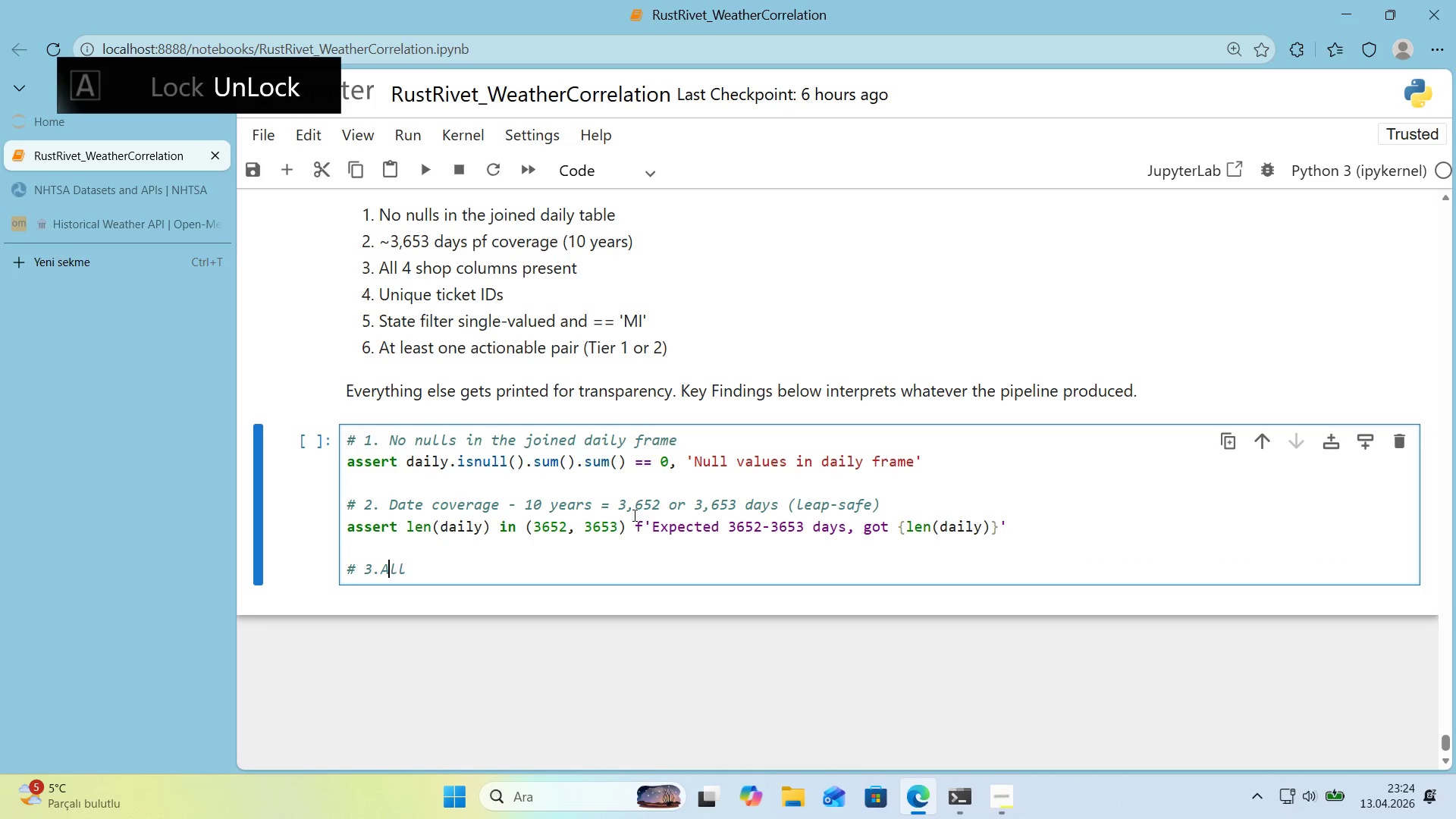 
key(ArrowLeft)
 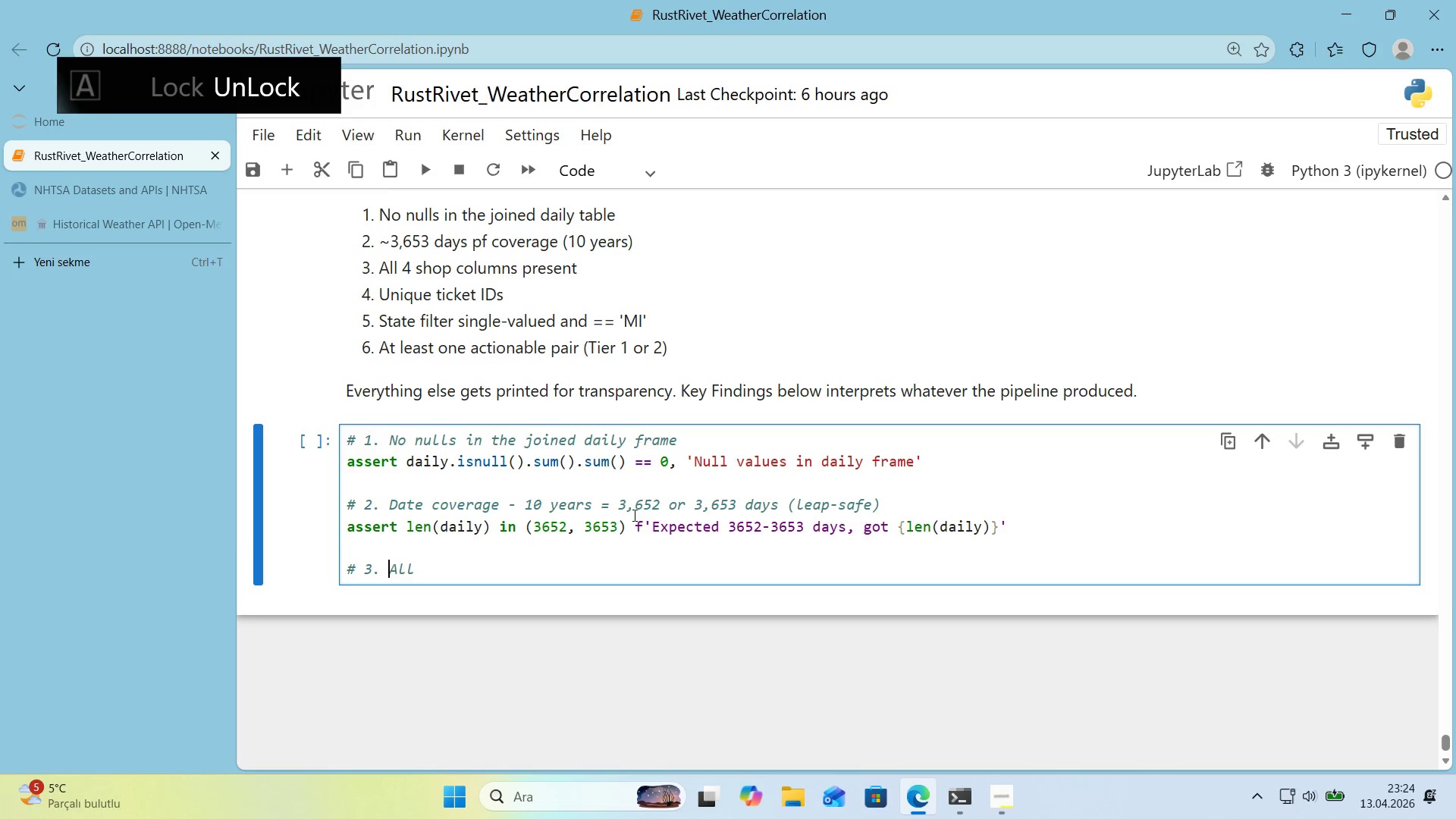 
key(Space)
 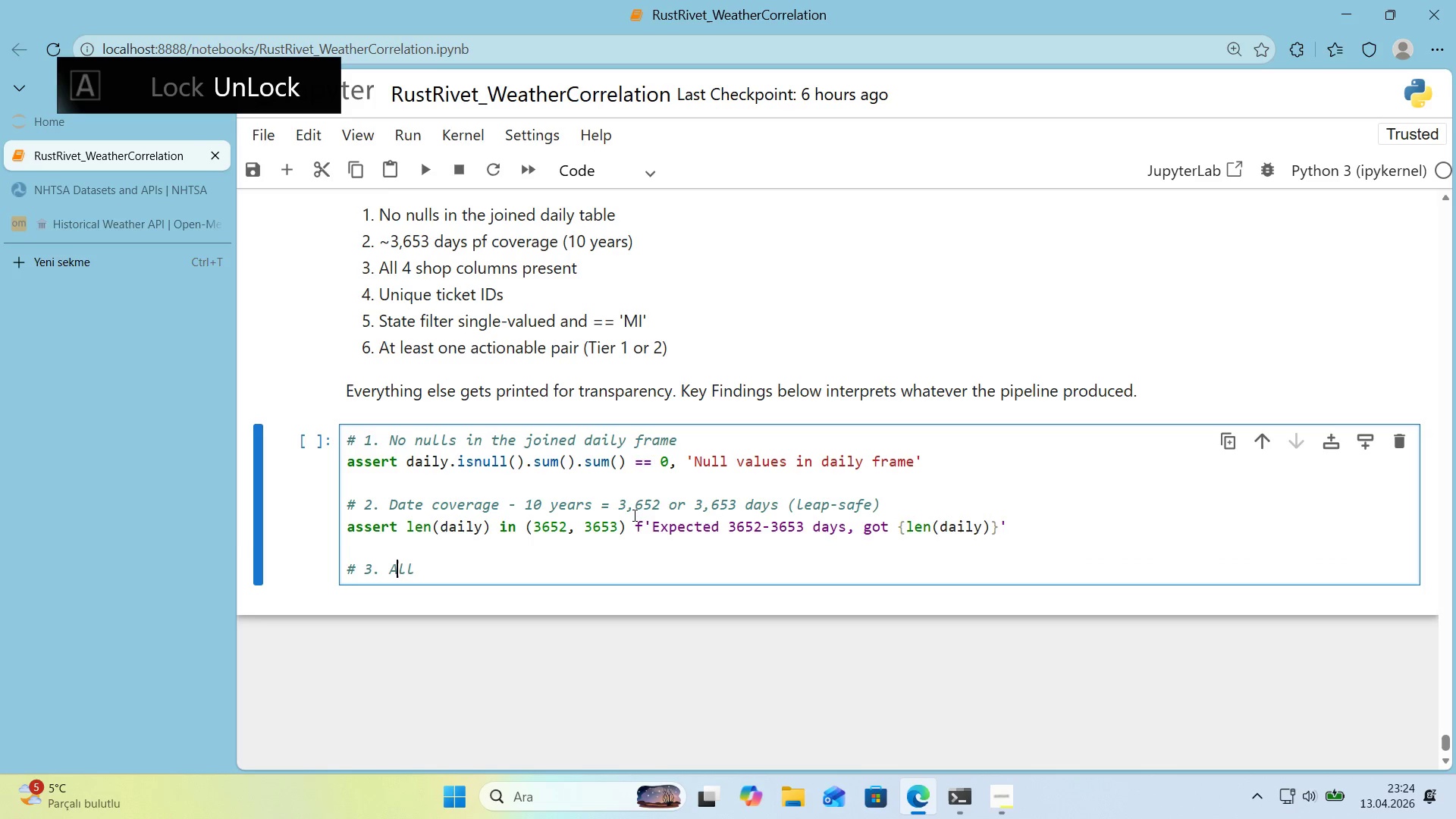 
key(ArrowRight)
 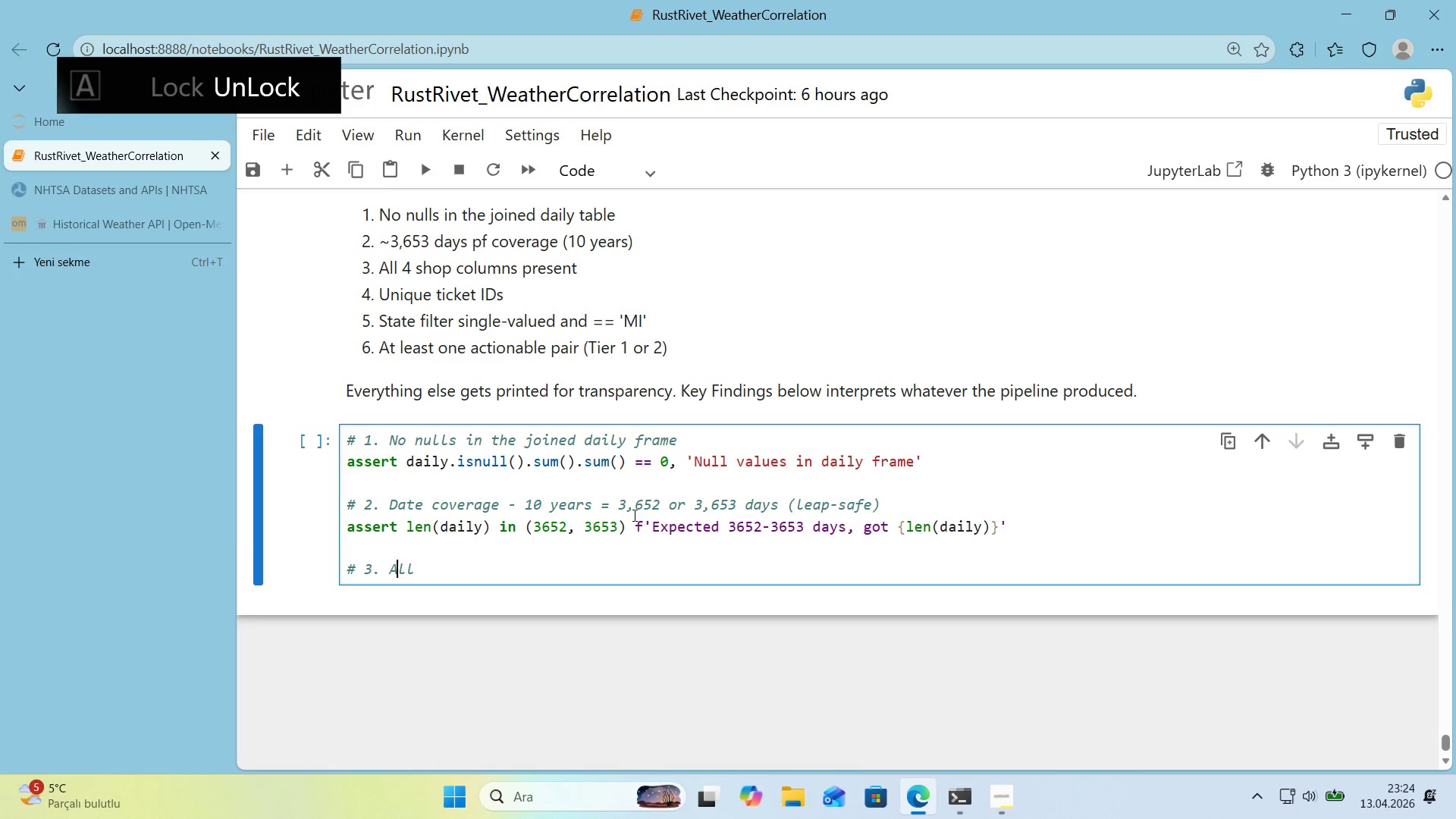 
key(ArrowRight)
 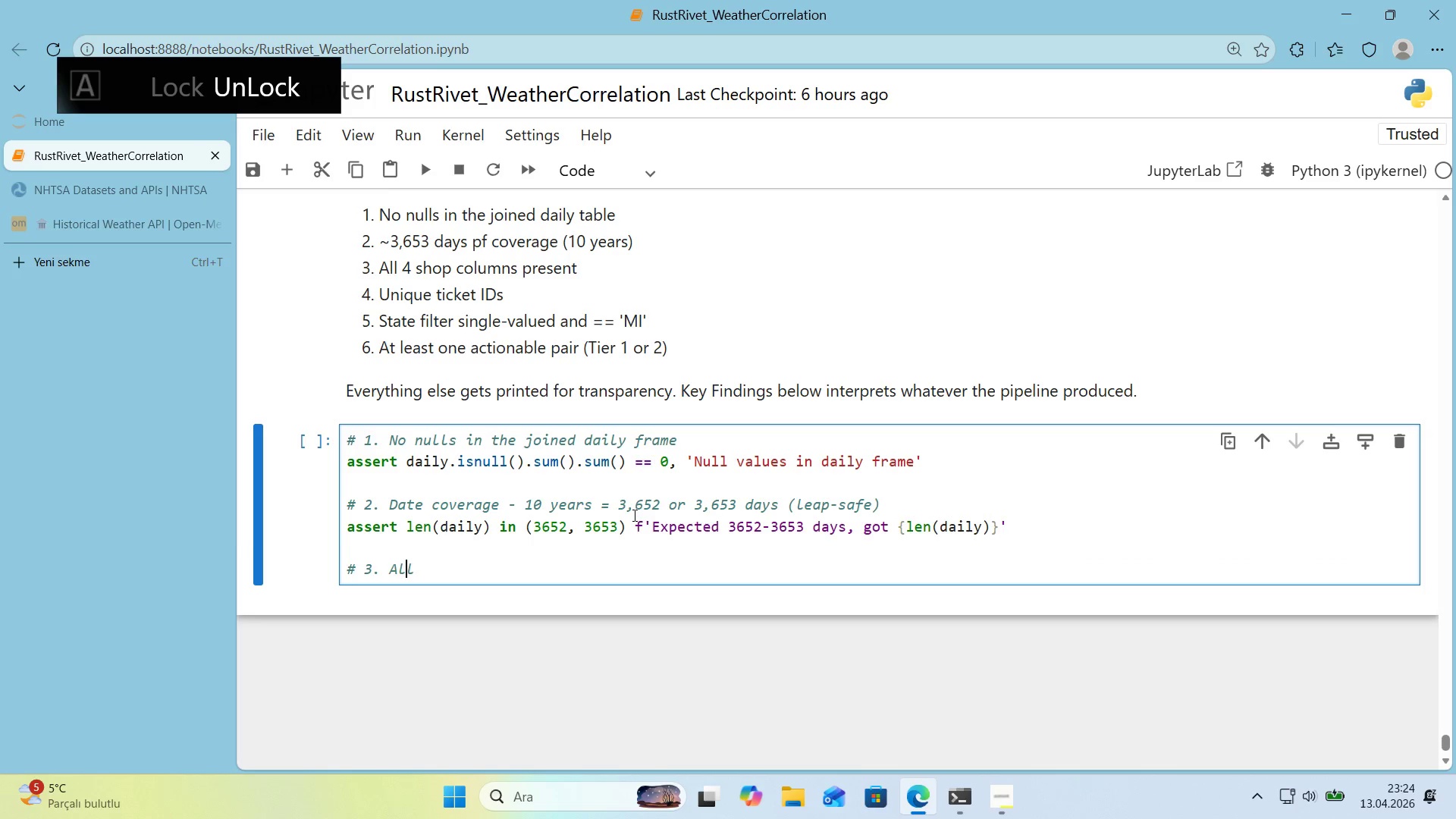 
key(ArrowRight)
 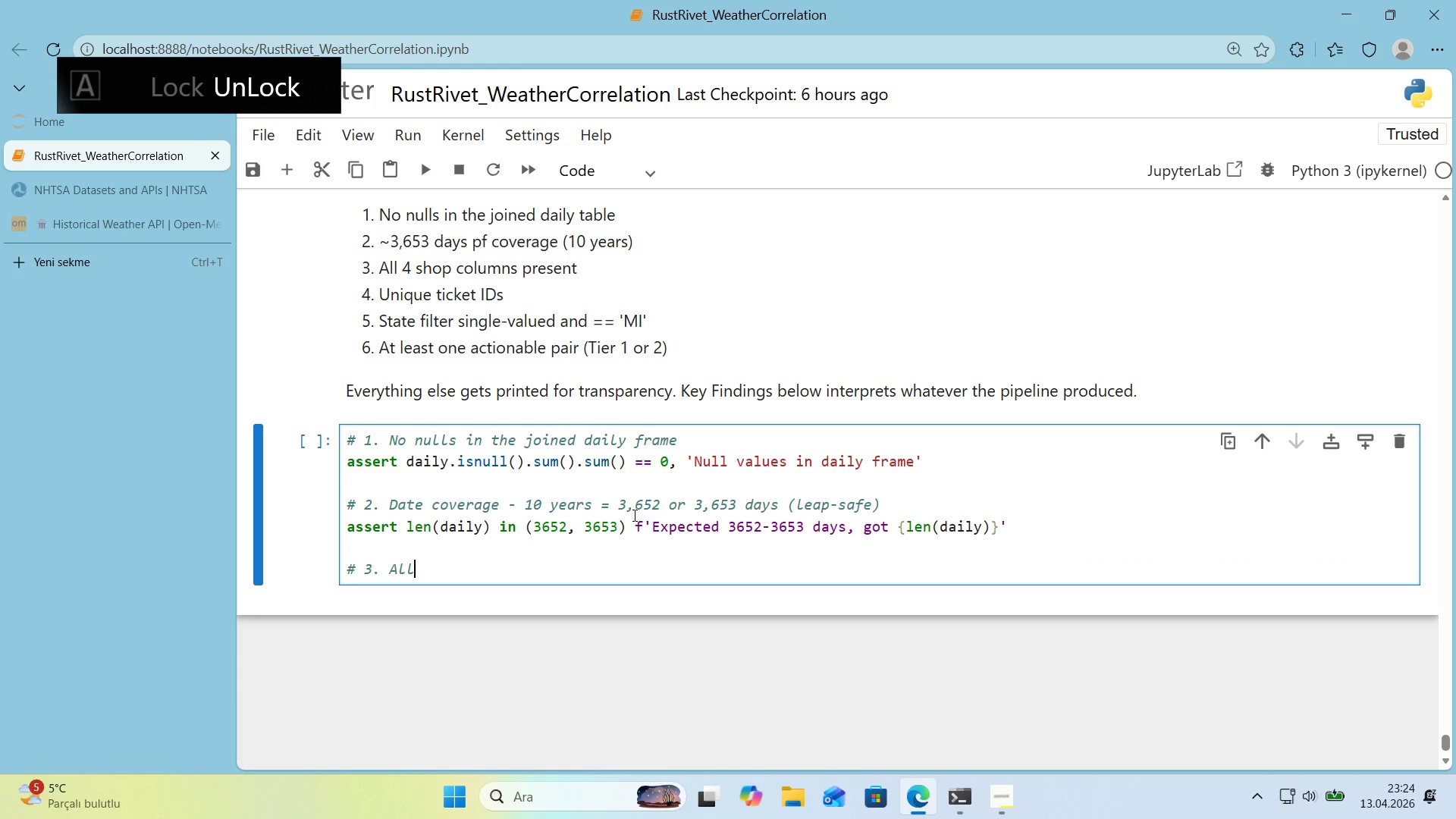 
type( four shop columns present)
 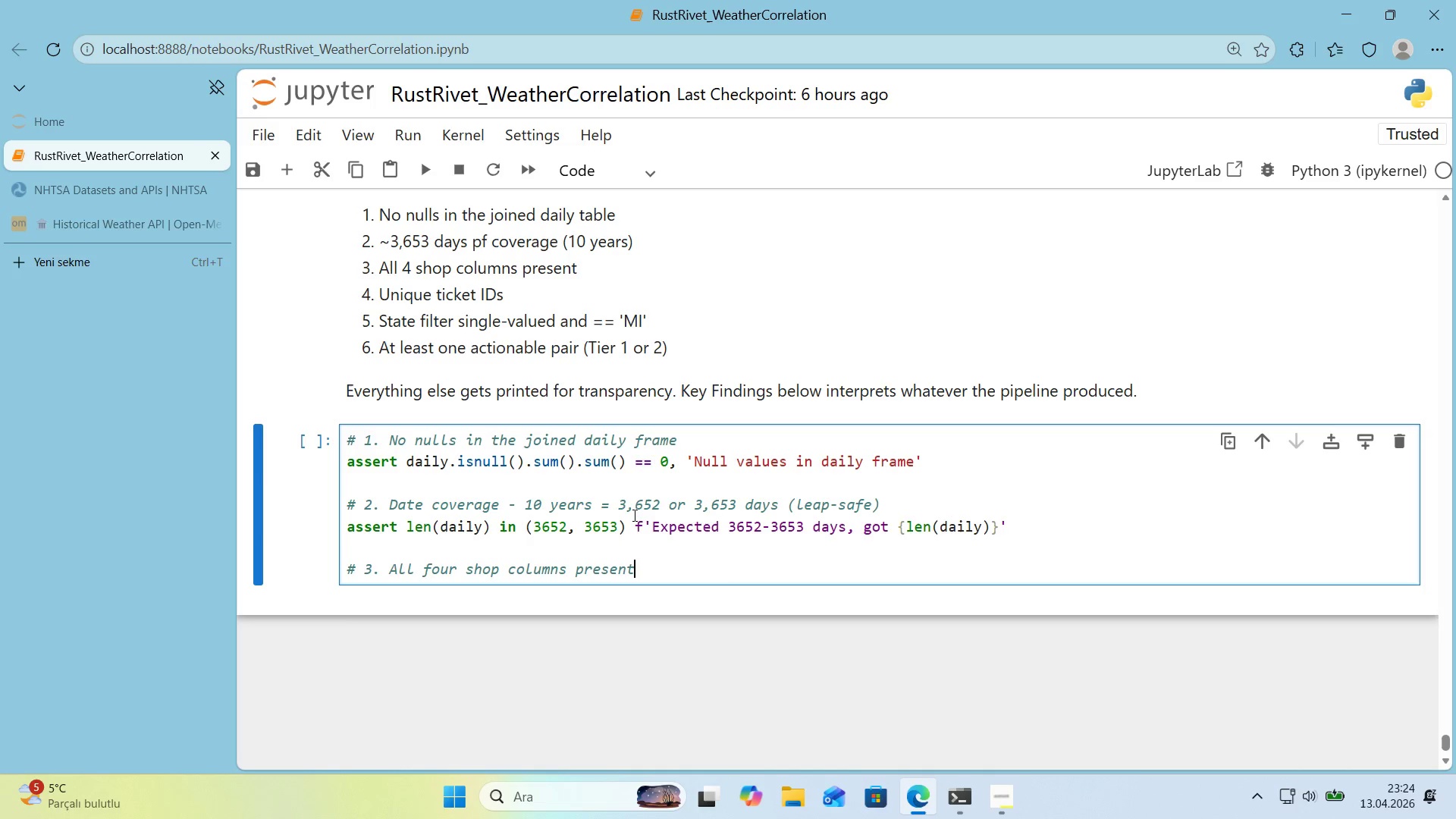 
key(Enter)
 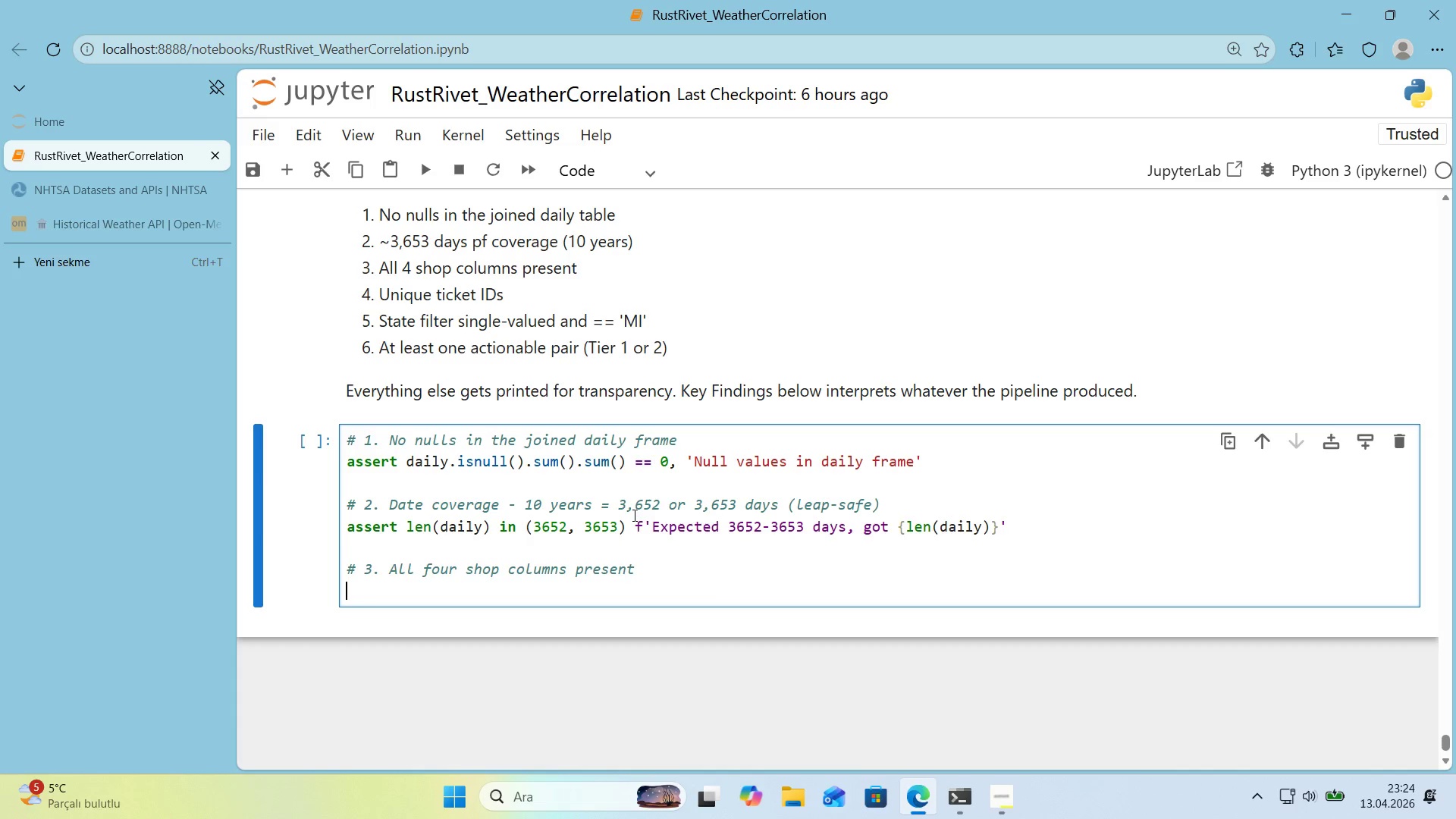 
type(for shop 'n SHOP_PATTERNS.keys*()
 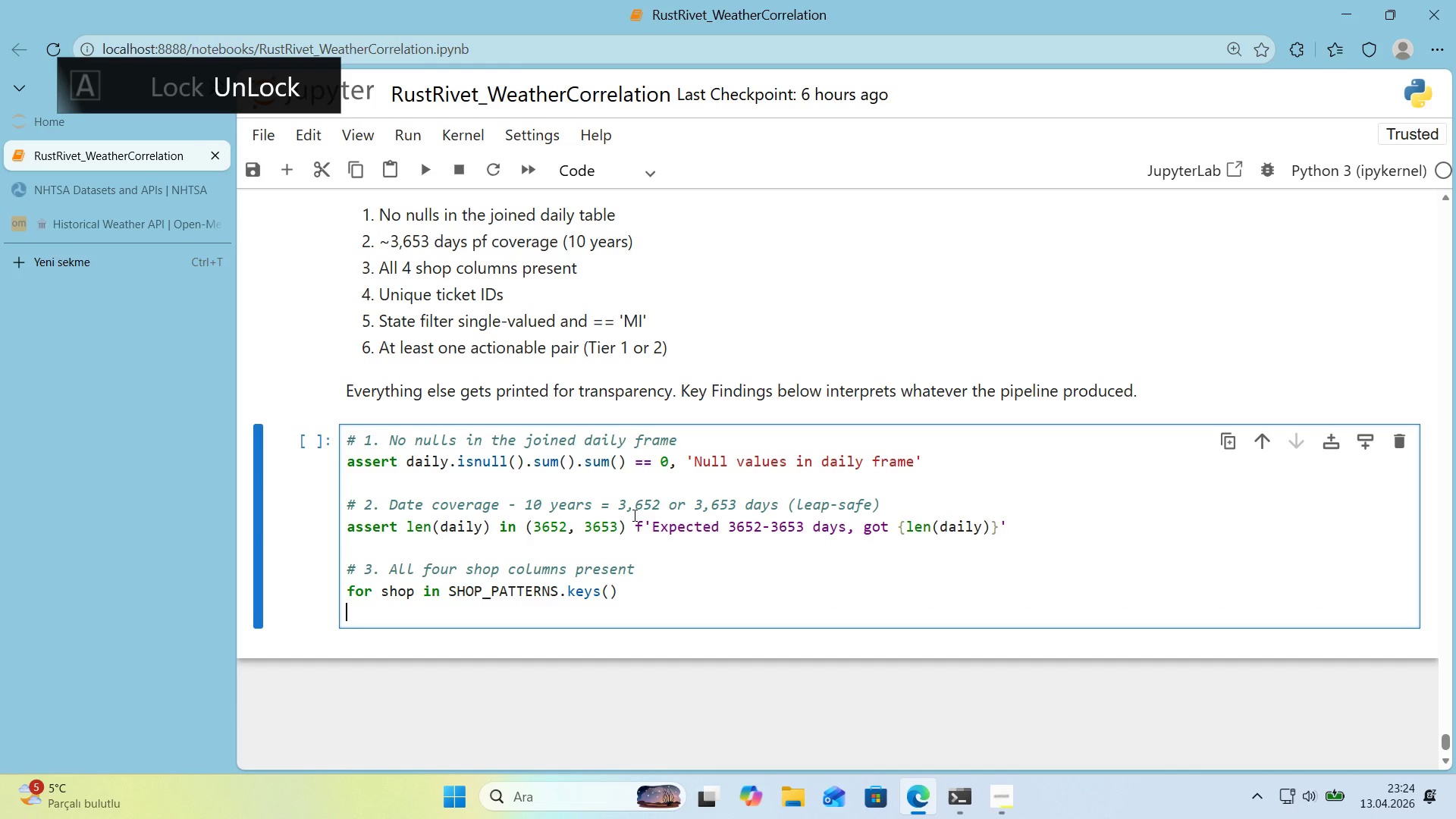 
 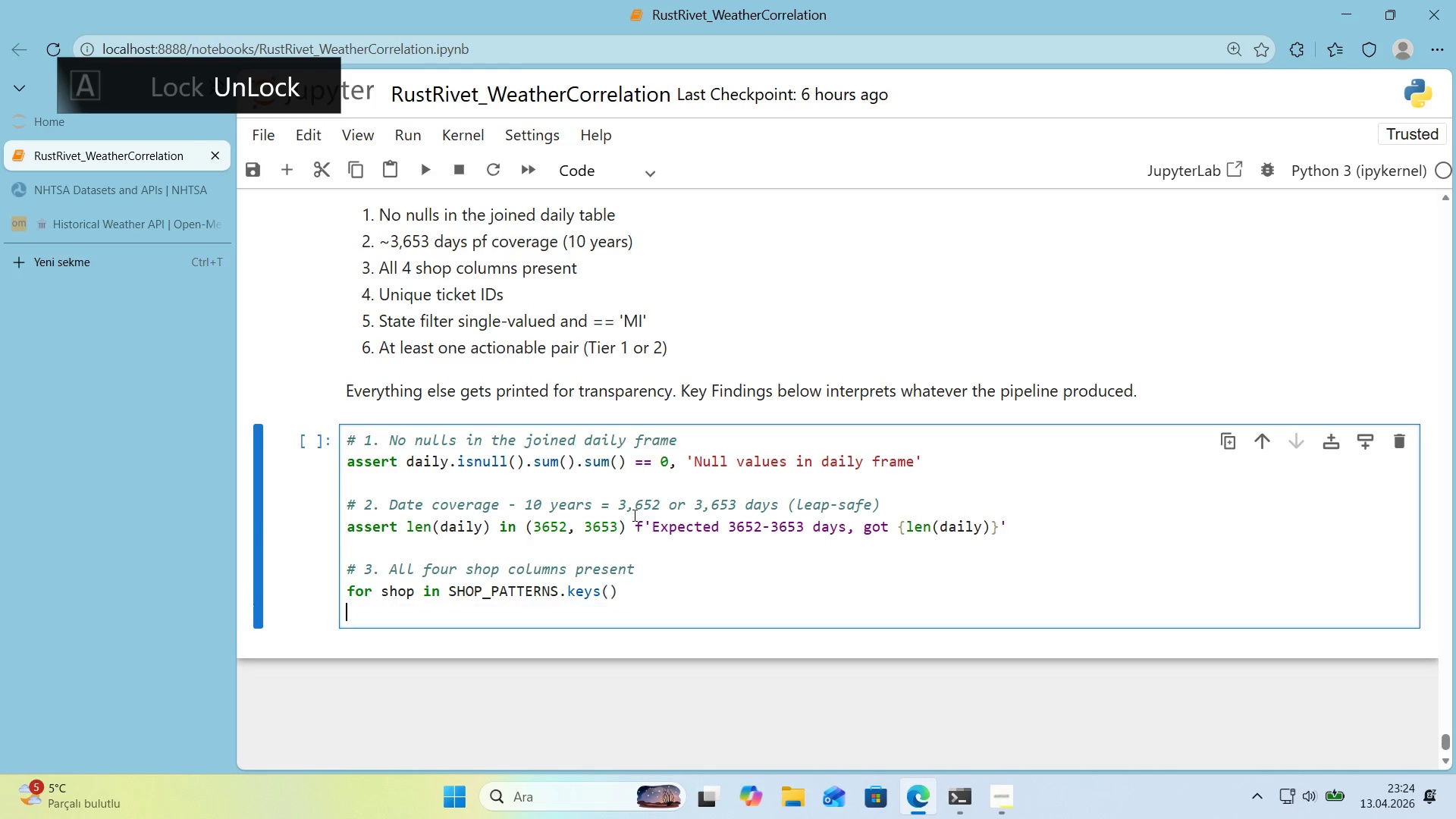 
key(Enter)
 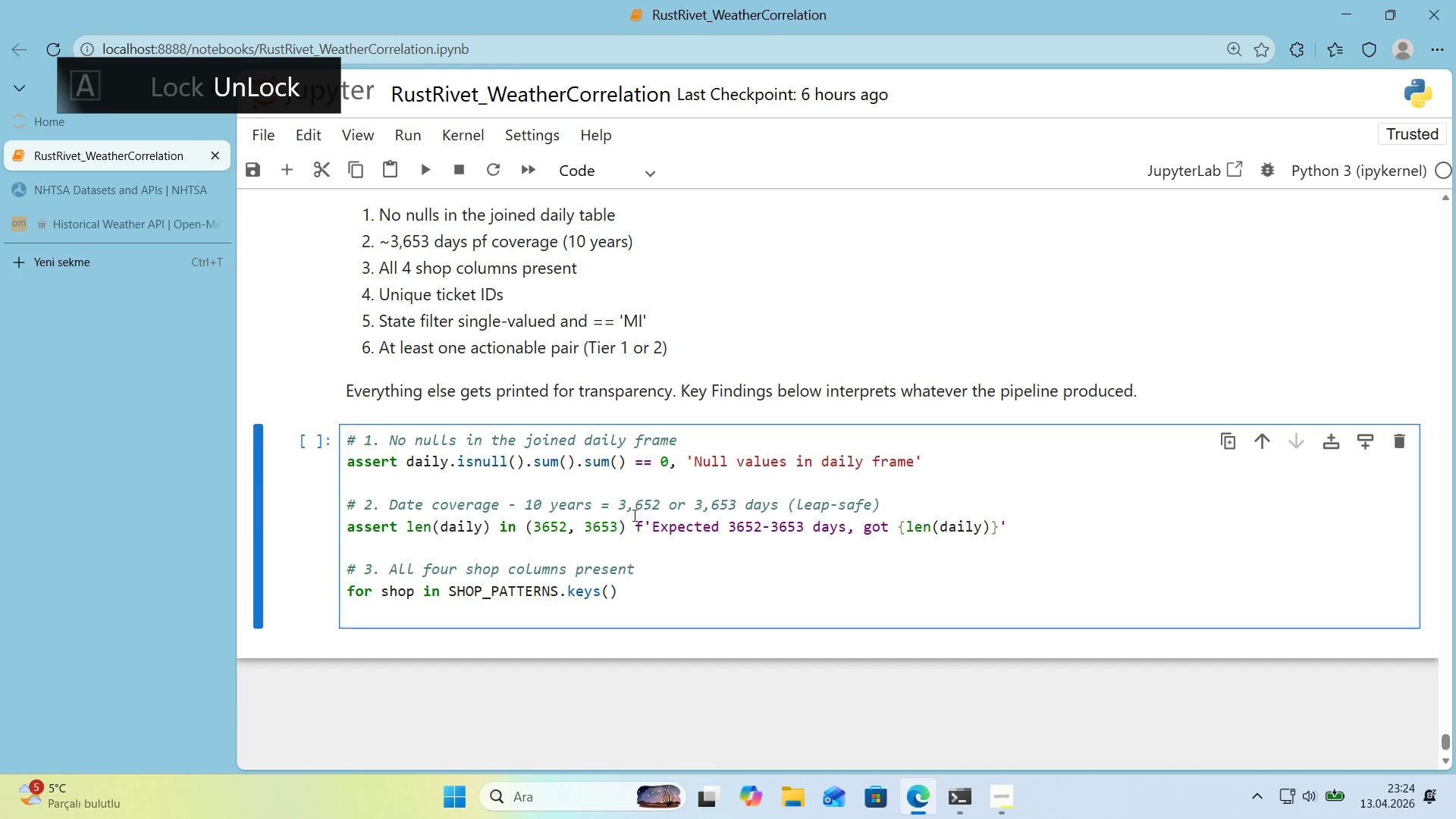 
key(Tab)
type(asset)
key(Backspace)
type(rt.h)
key(Backspace)
type(shop 'n da'ly_columns, f@@)
 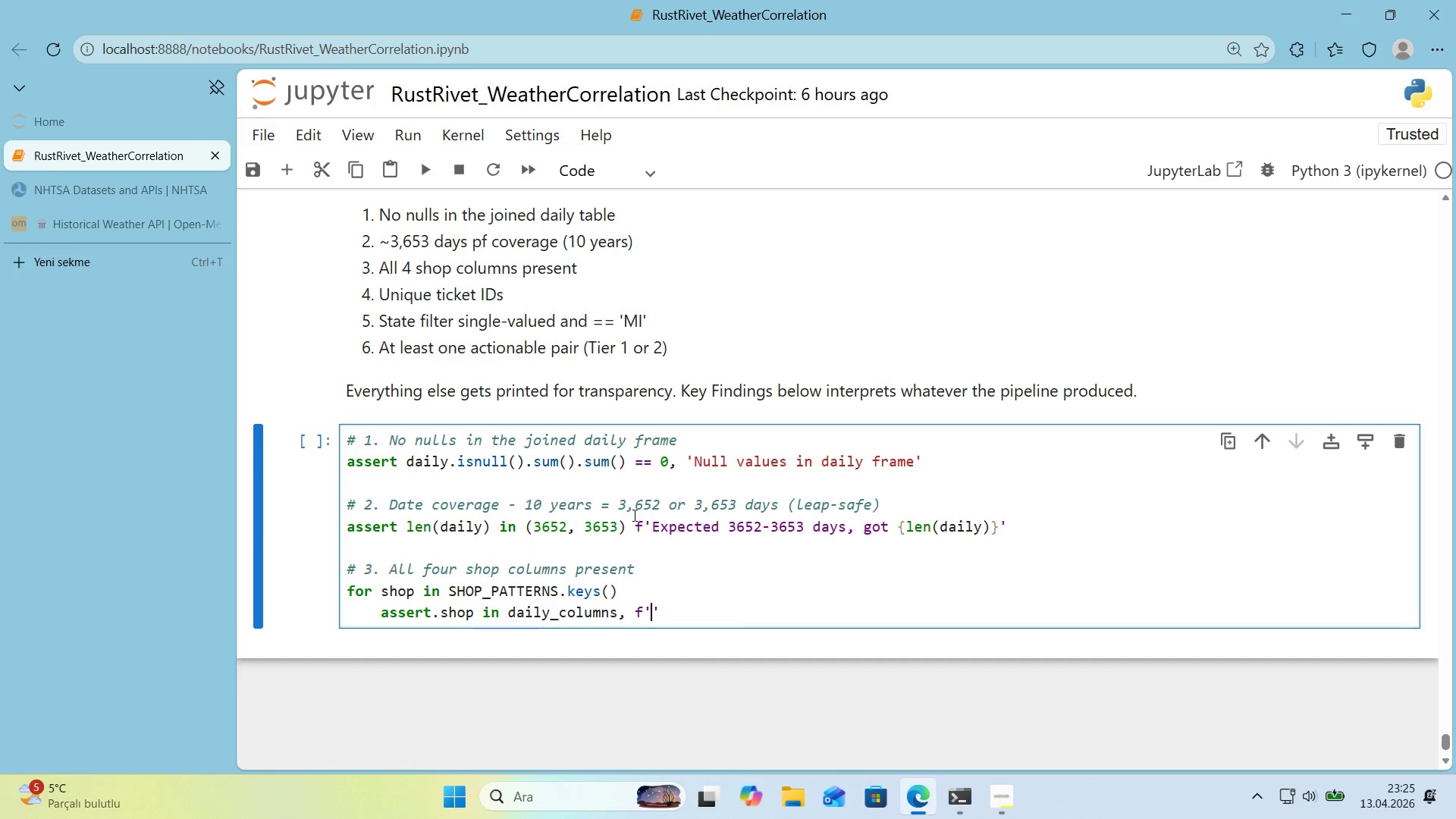 
 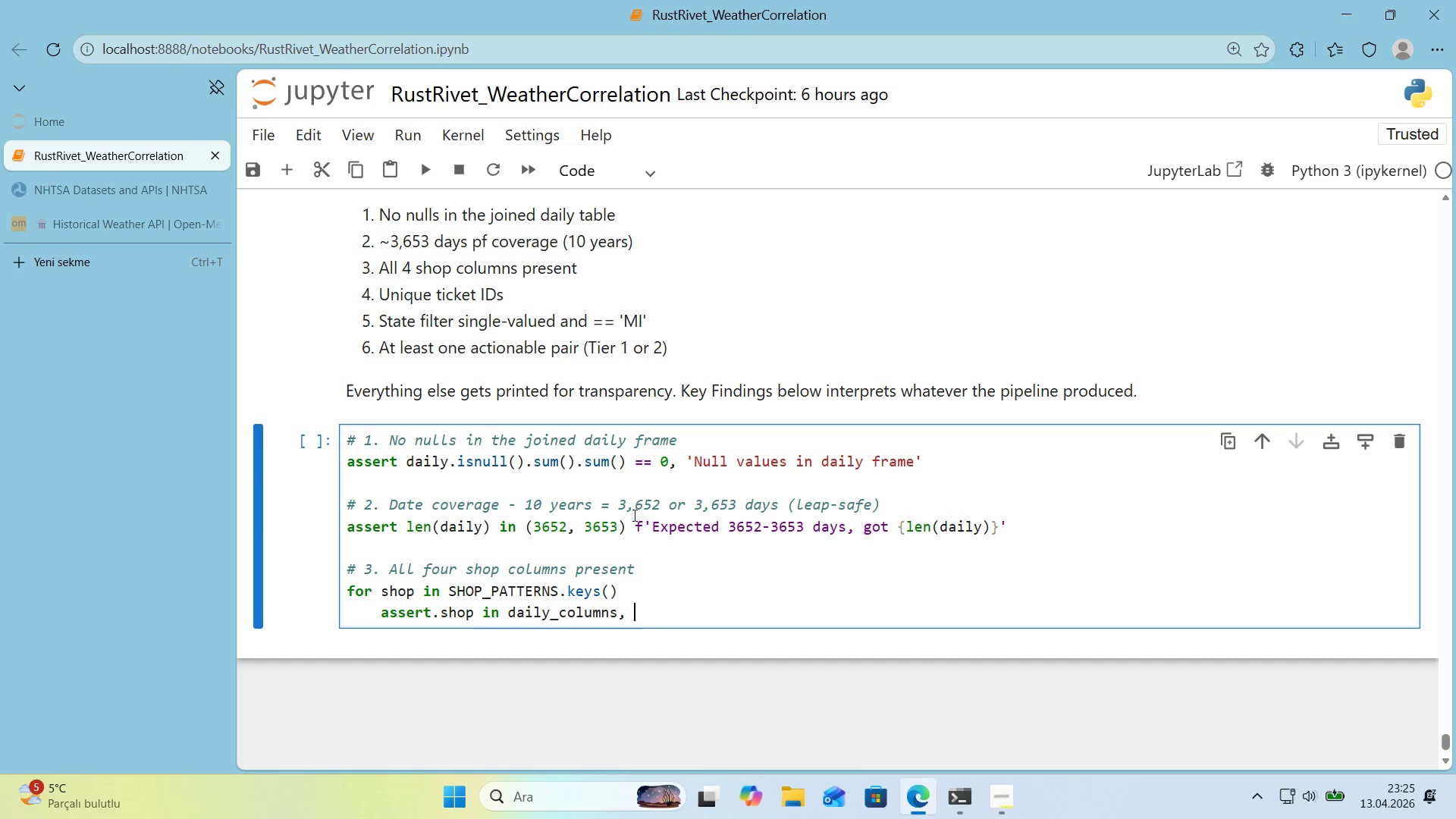 
key(ArrowLeft)
 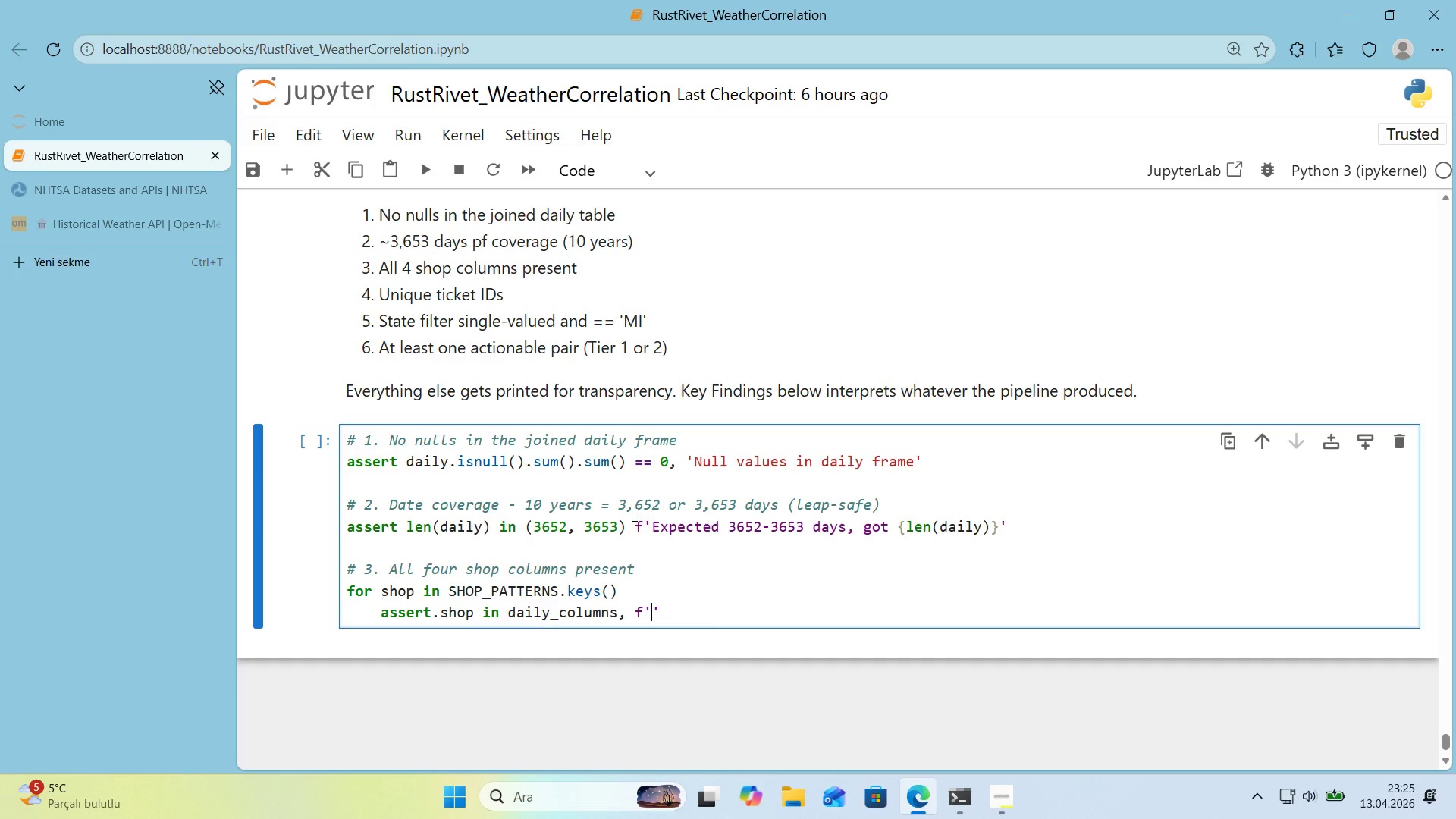 
type(M'ss'ng shop column")
key(Backspace)
type(> )
 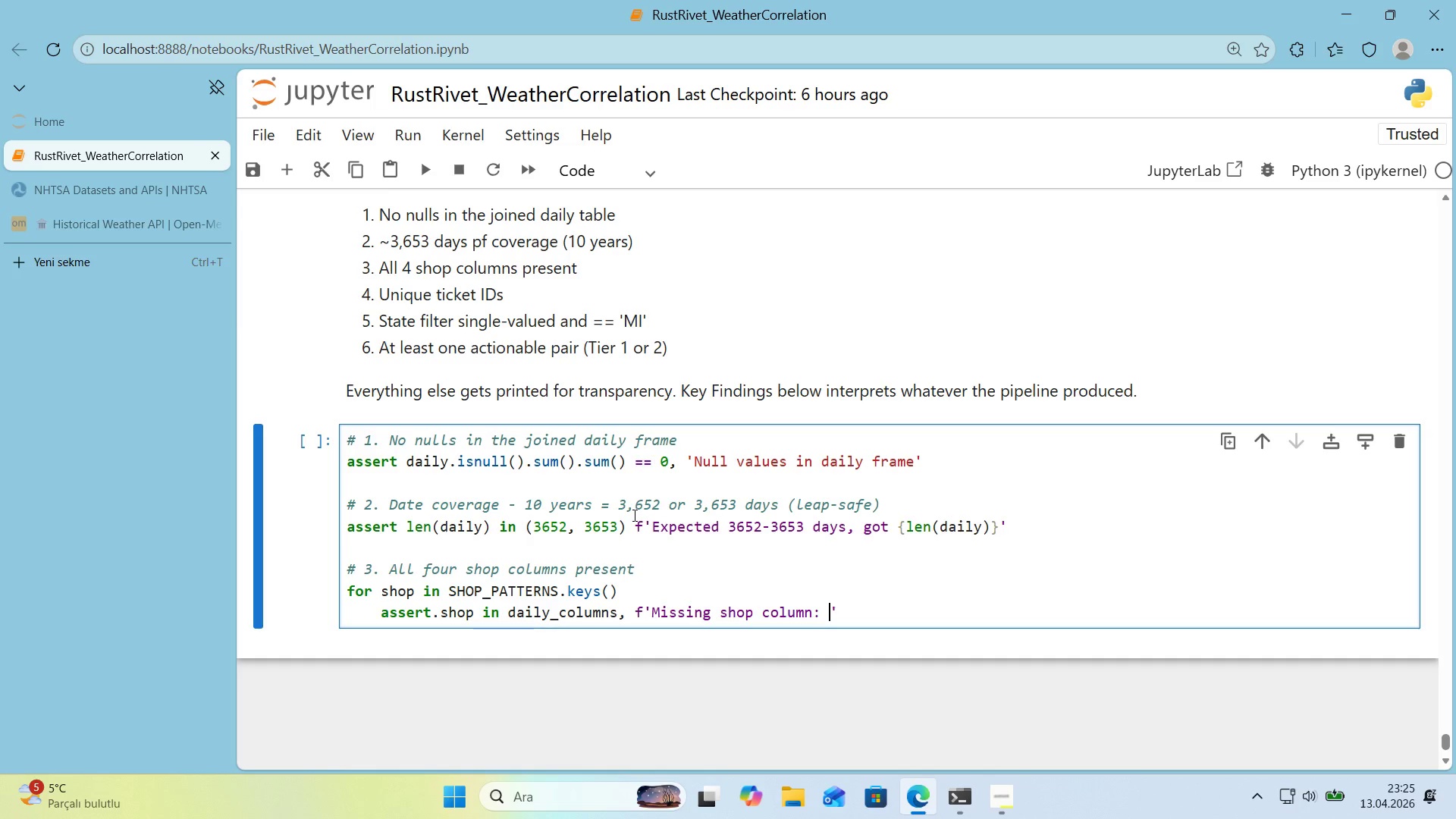 
key(Alt+Control+7)
 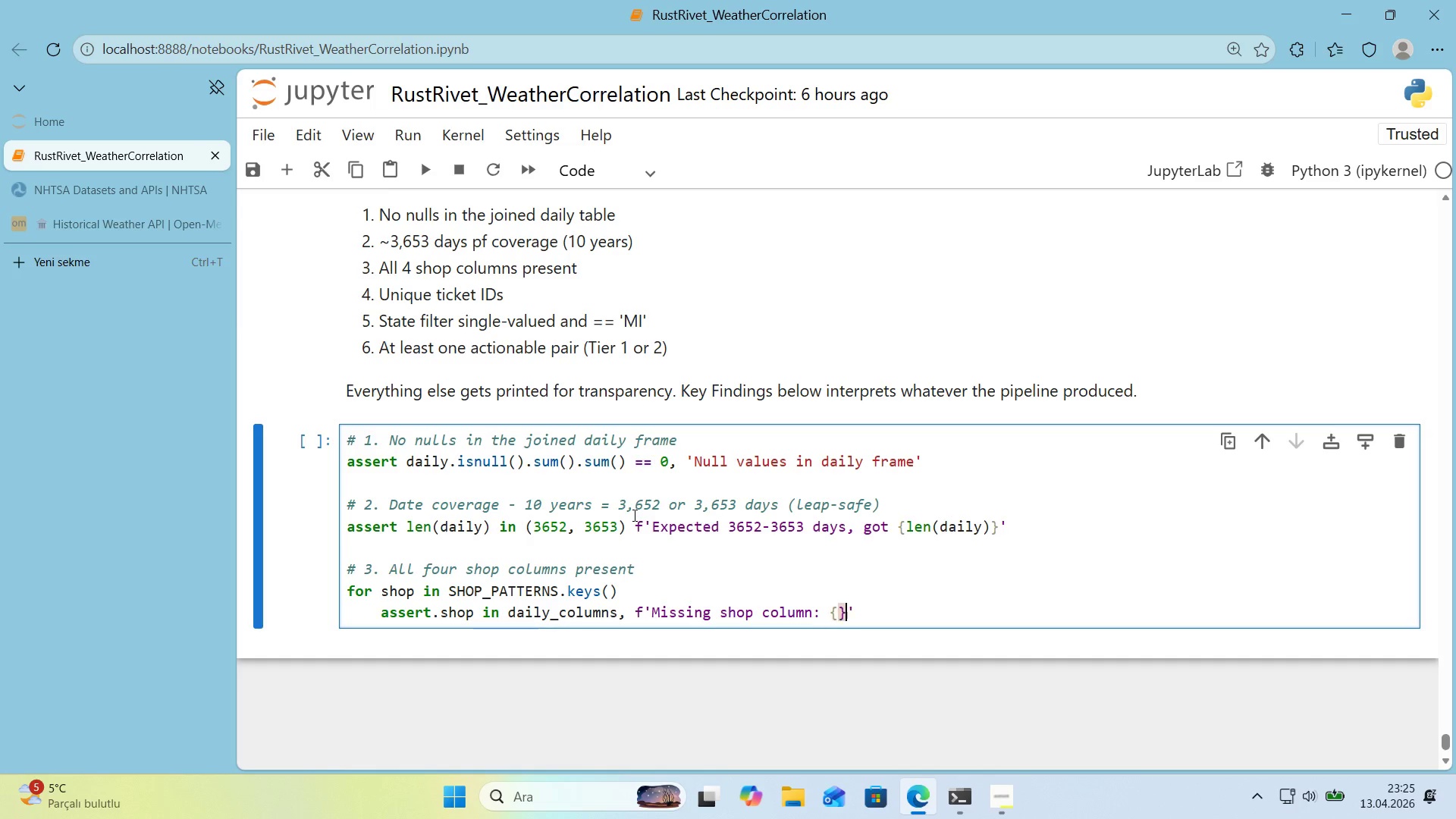 
key(Alt+Control+0)
 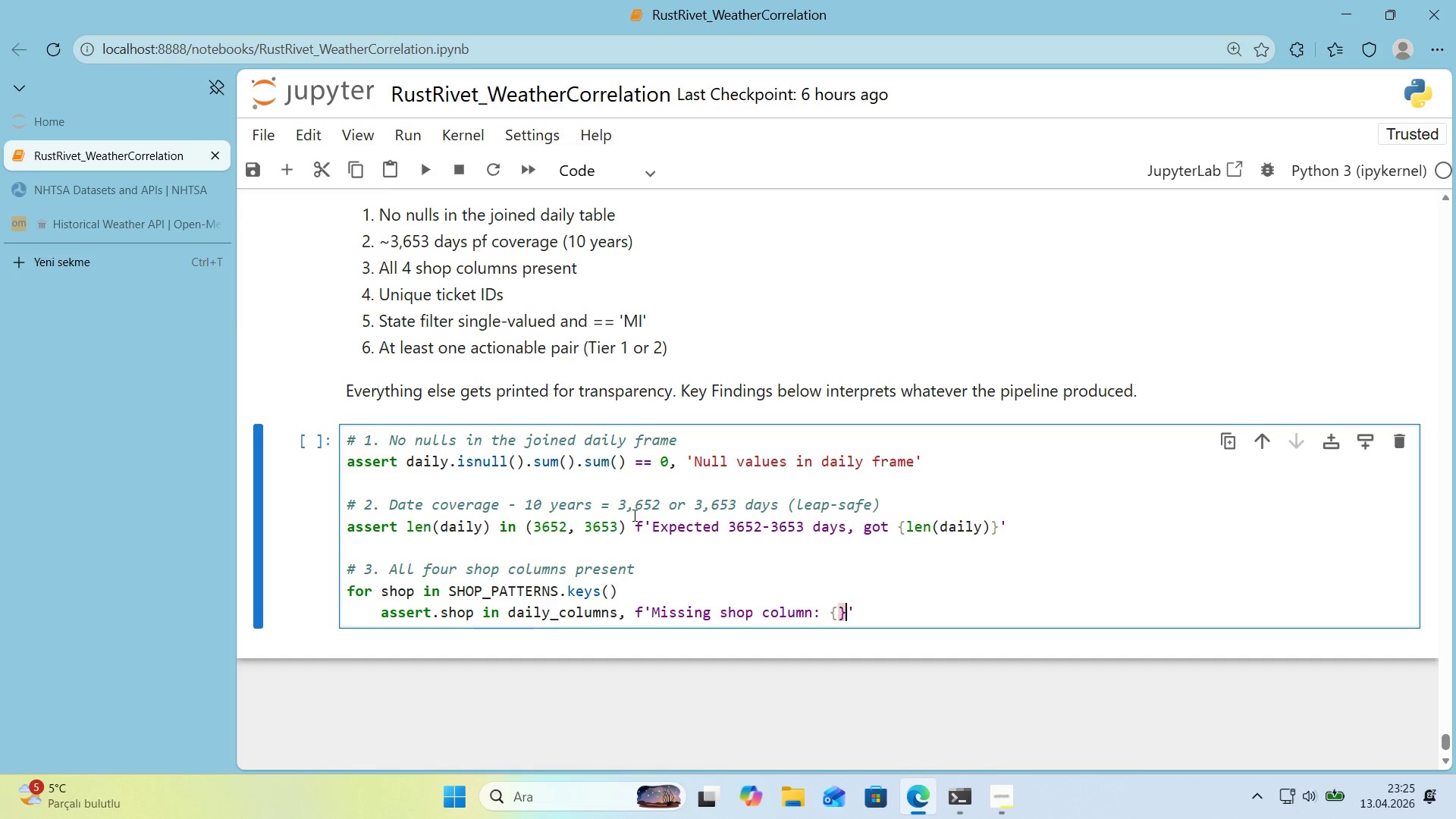 
key(ArrowLeft)
 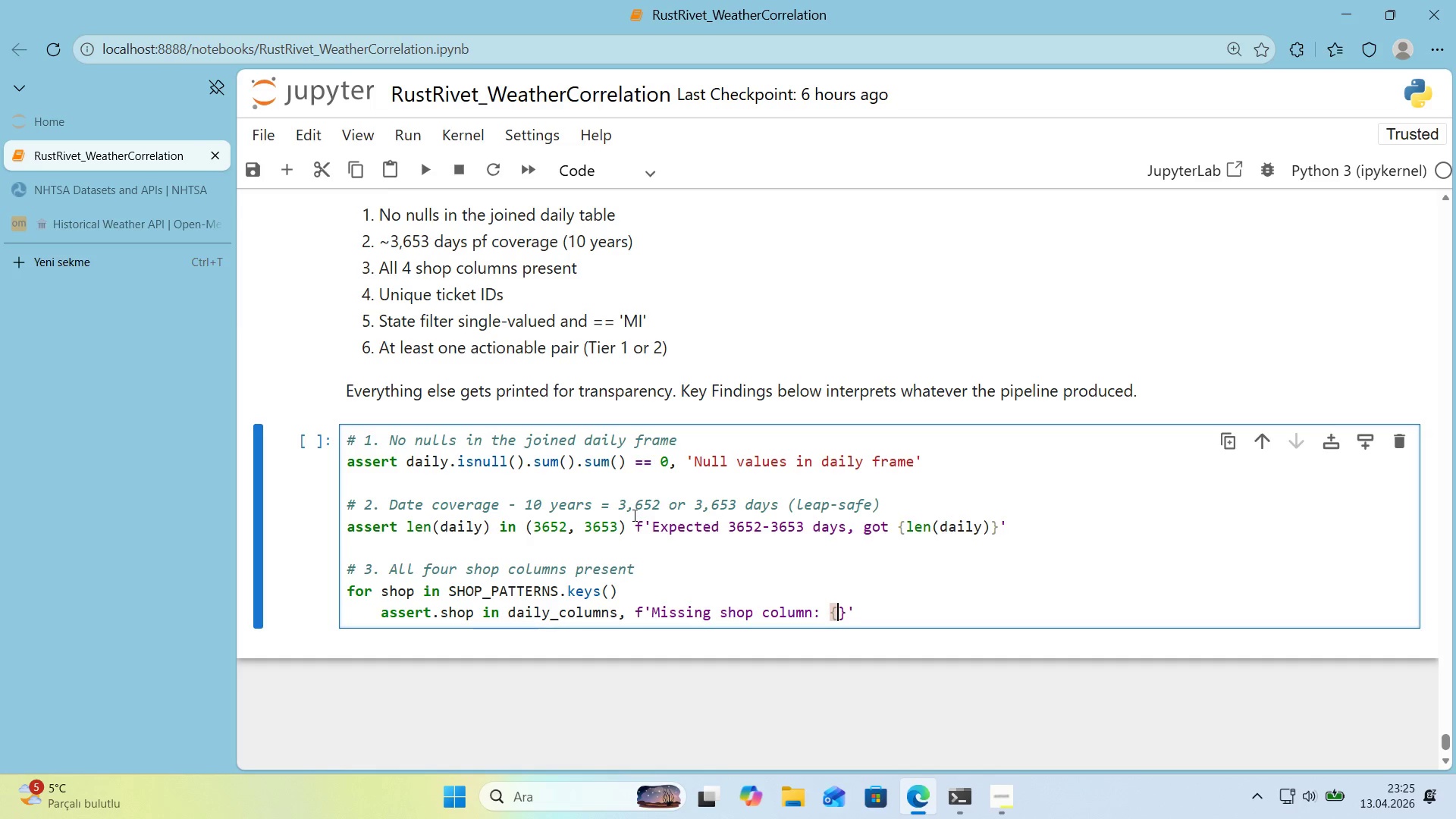 
type(shop)
 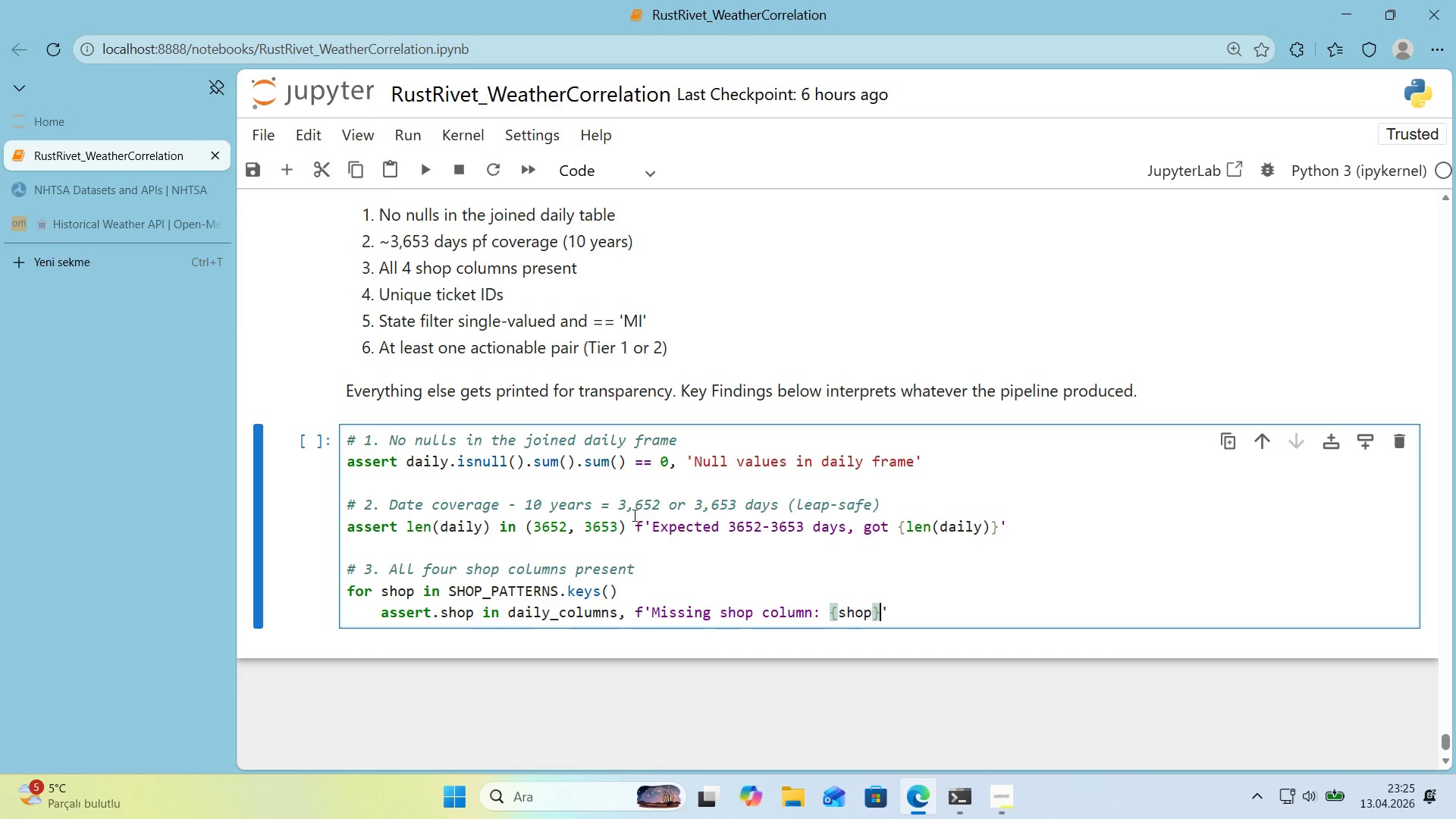 
key(ArrowRight)
 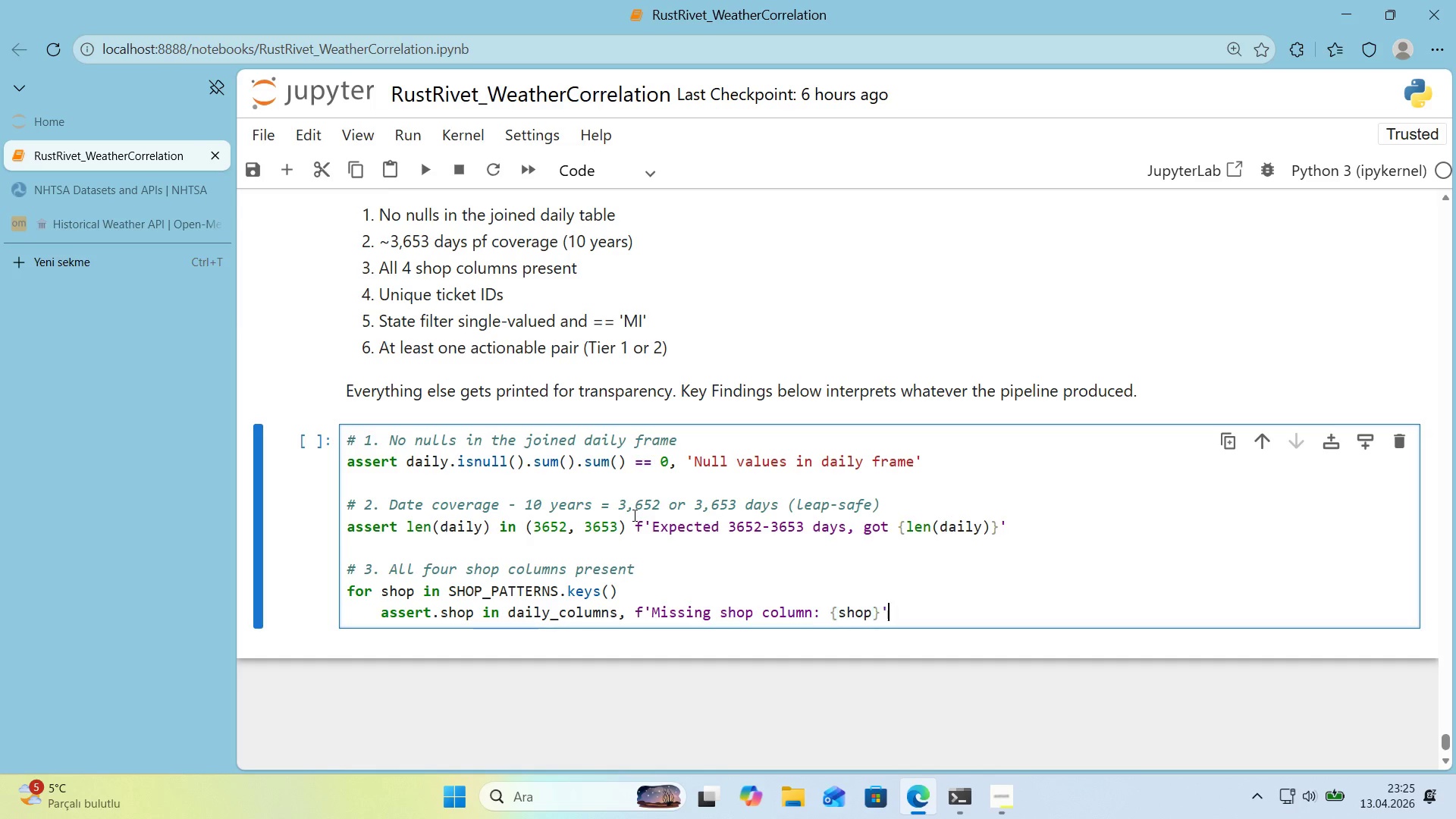 
key(ArrowRight)
 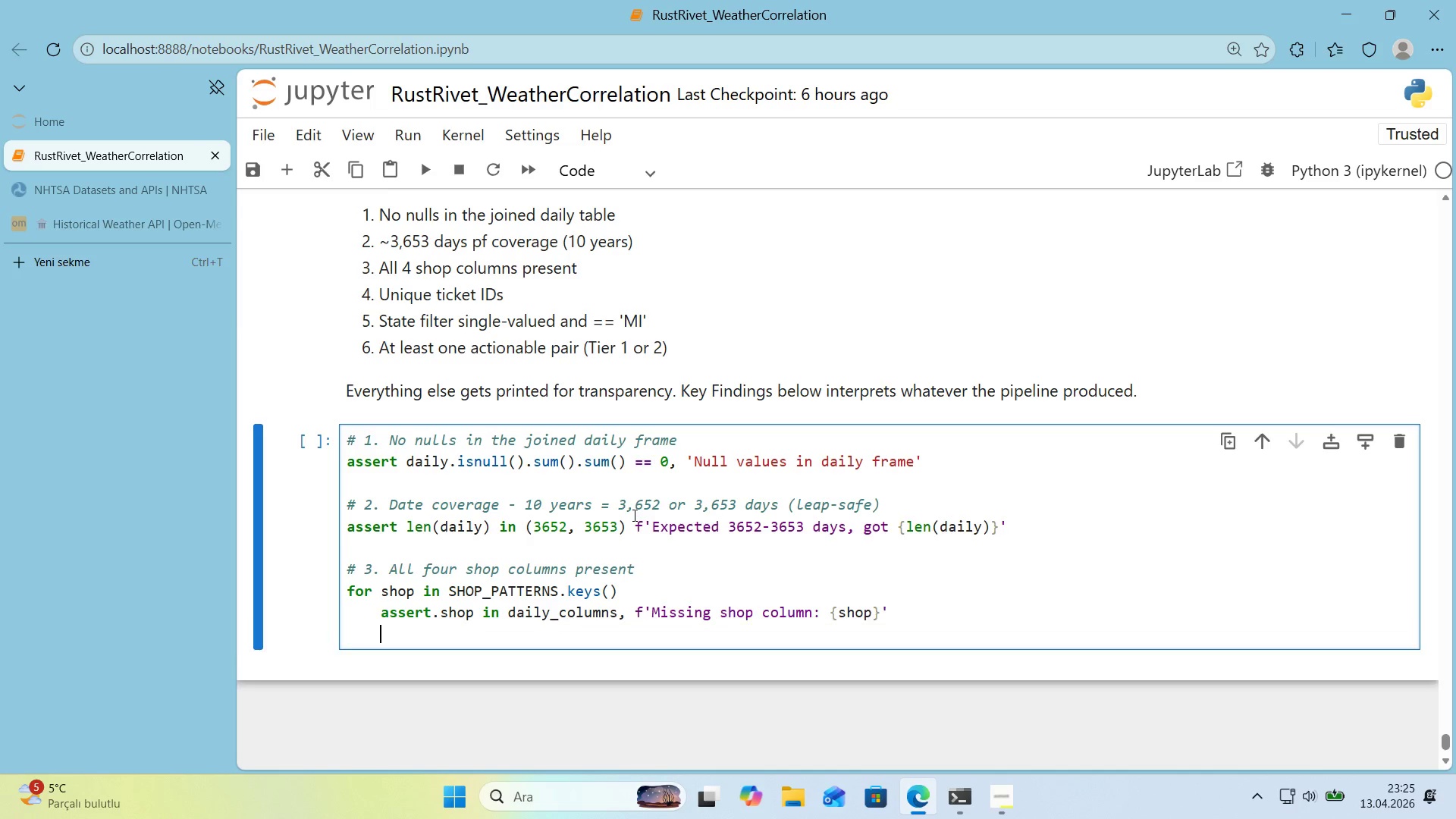 
key(Enter)
 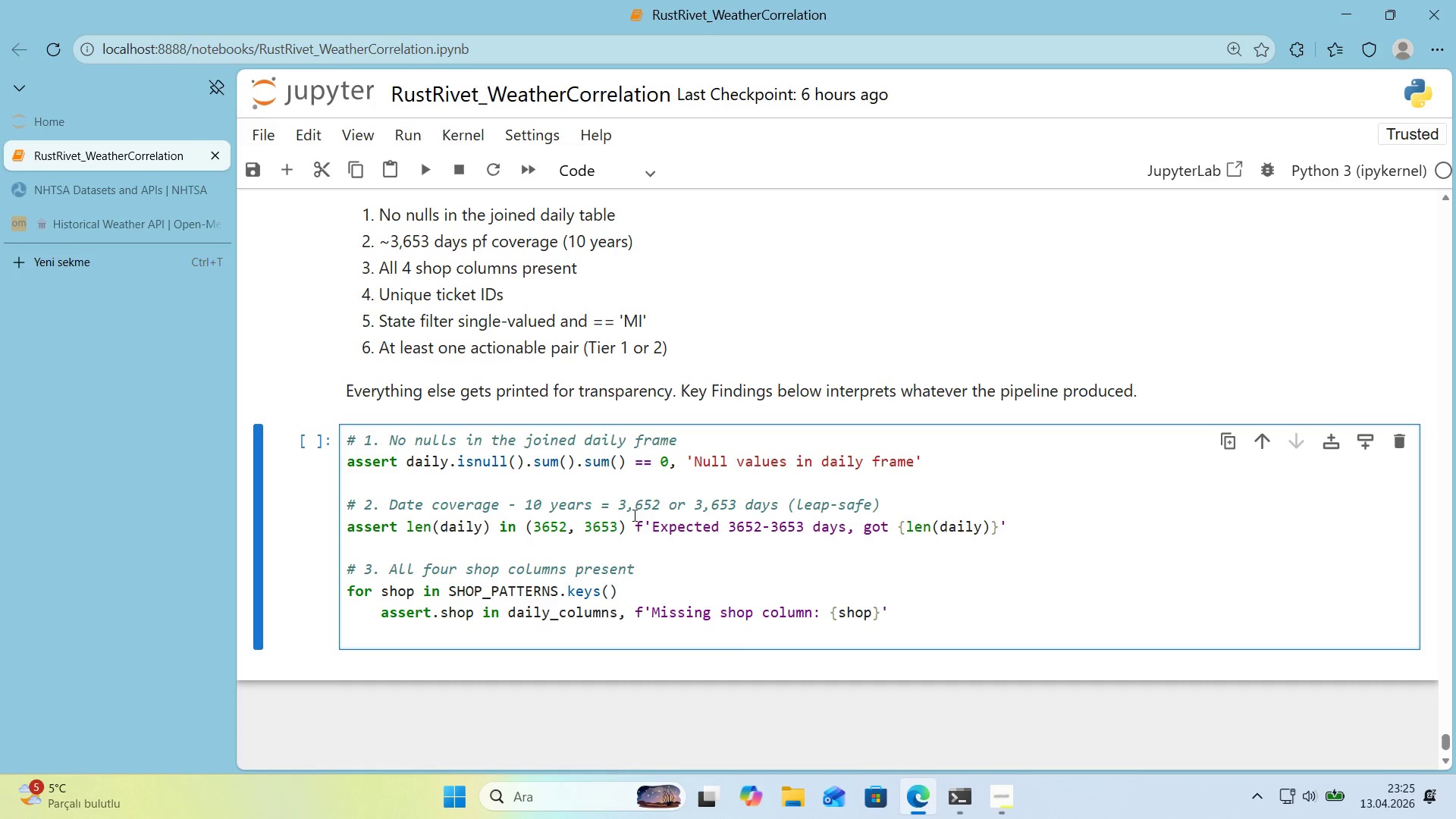 
key(Backspace)
 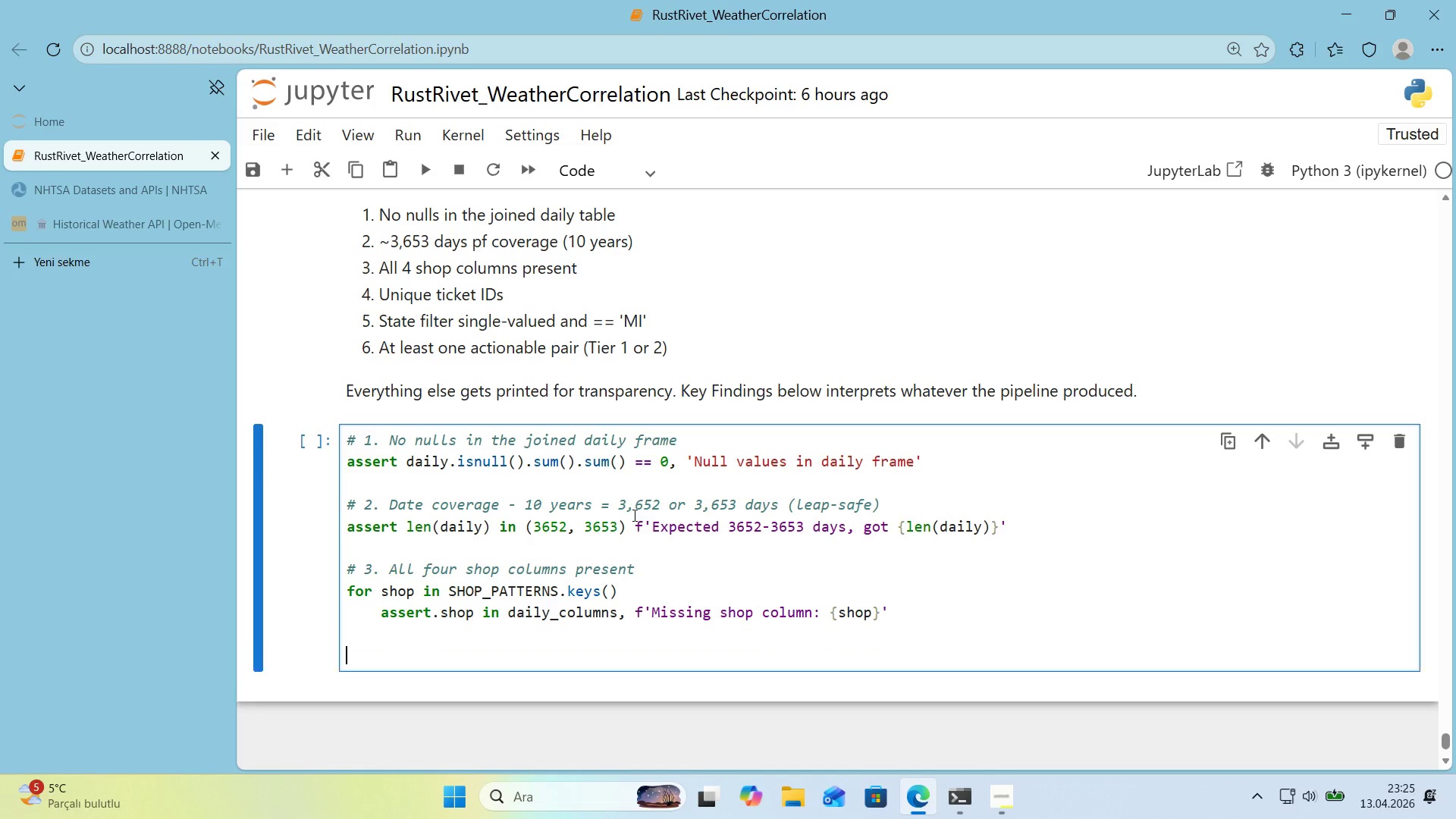 
key(Enter)
 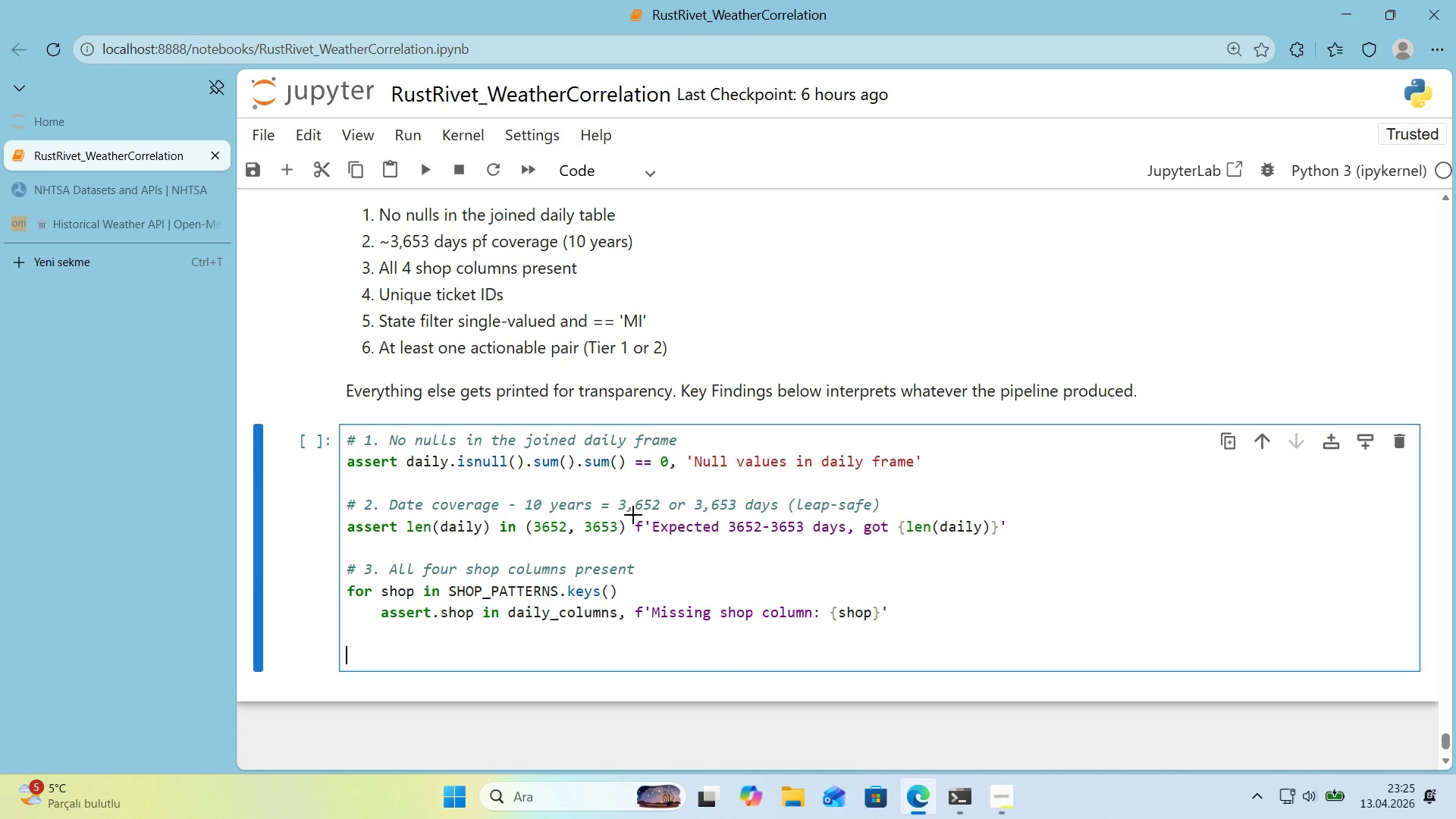 
key(Control+ControlLeft)
 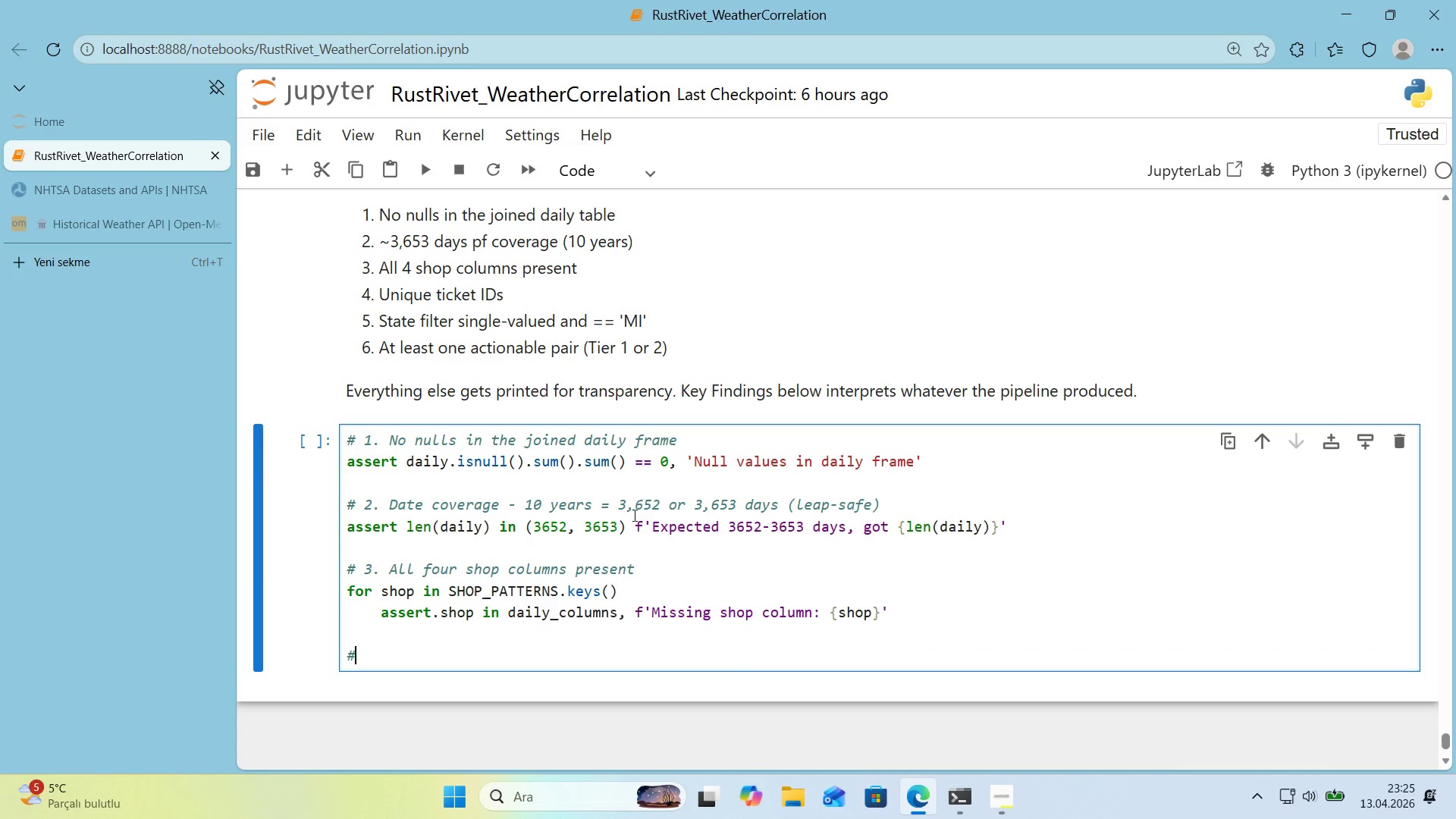 
key(Alt+Control+AltRight)
 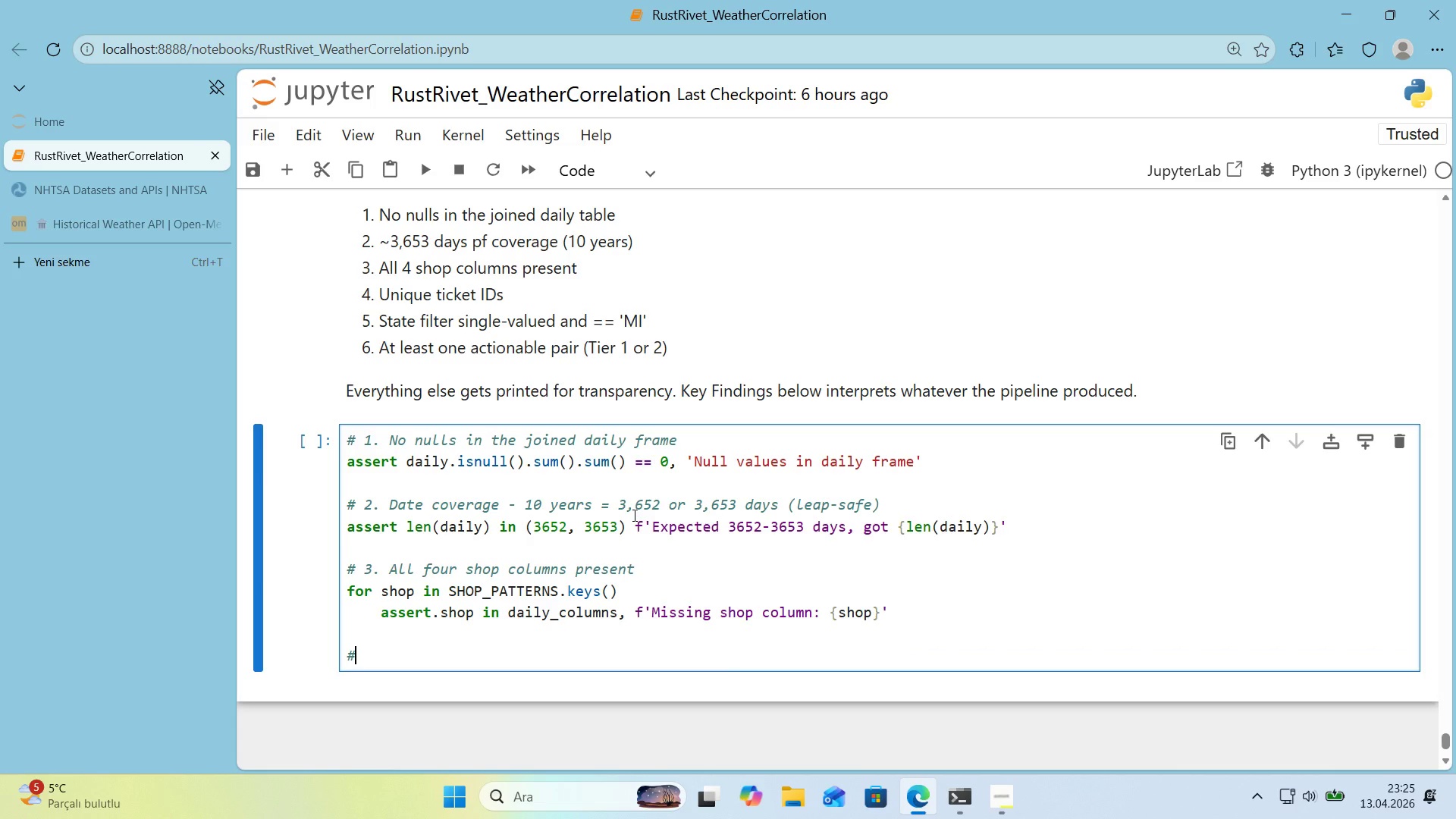 
key(Alt+Control+3)
 